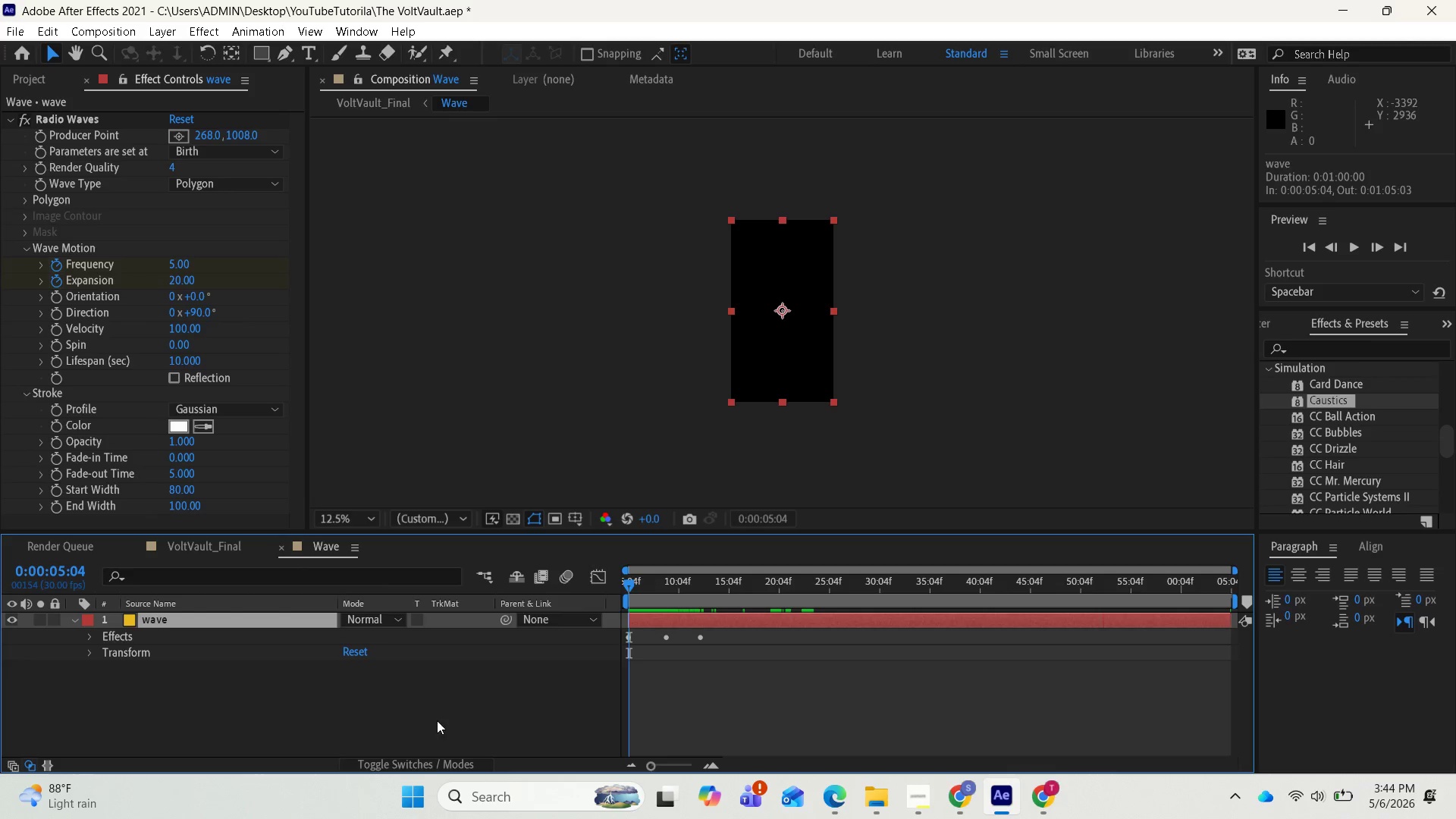 
left_click([428, 720])
 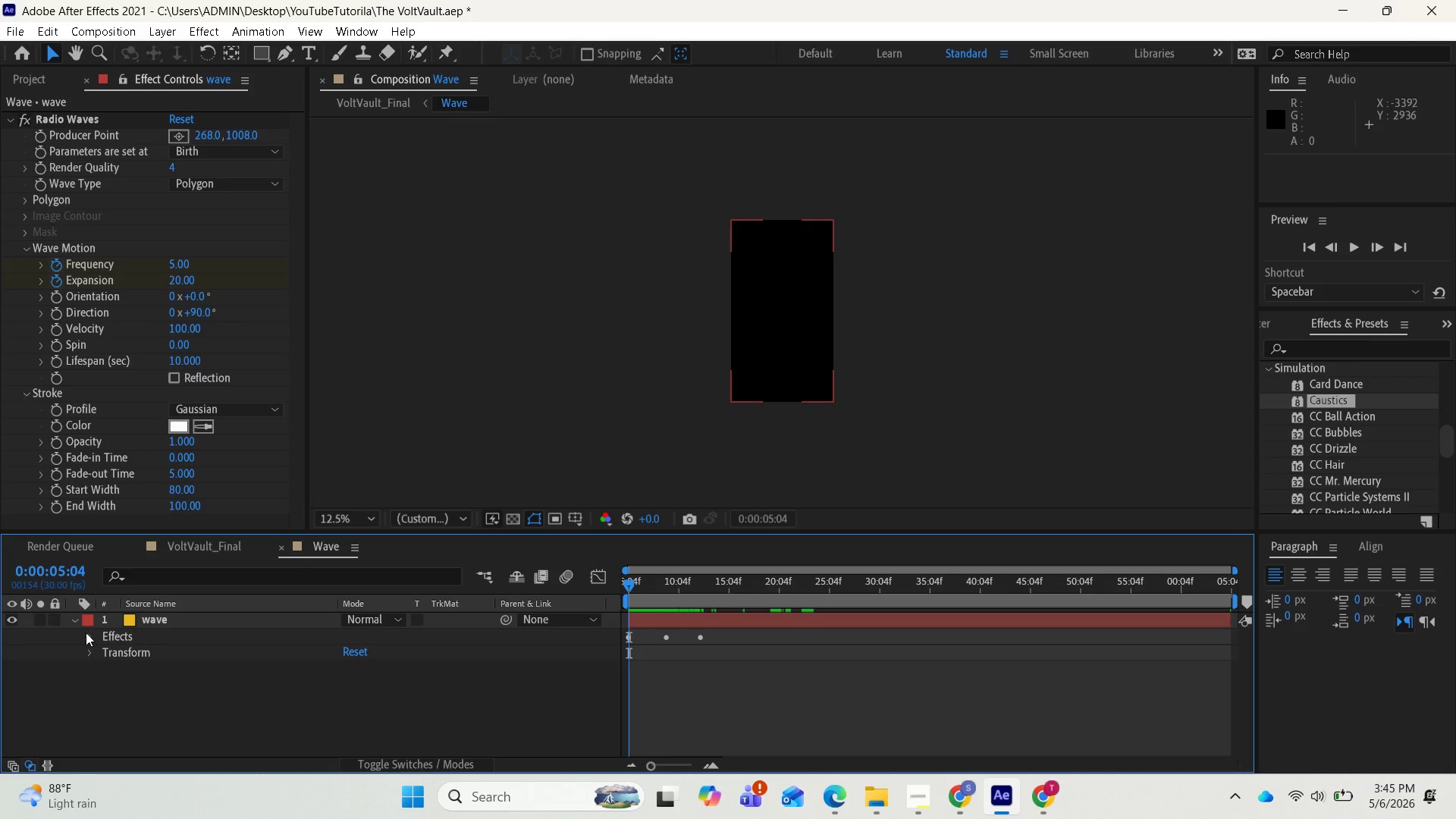 
left_click([84, 632])
 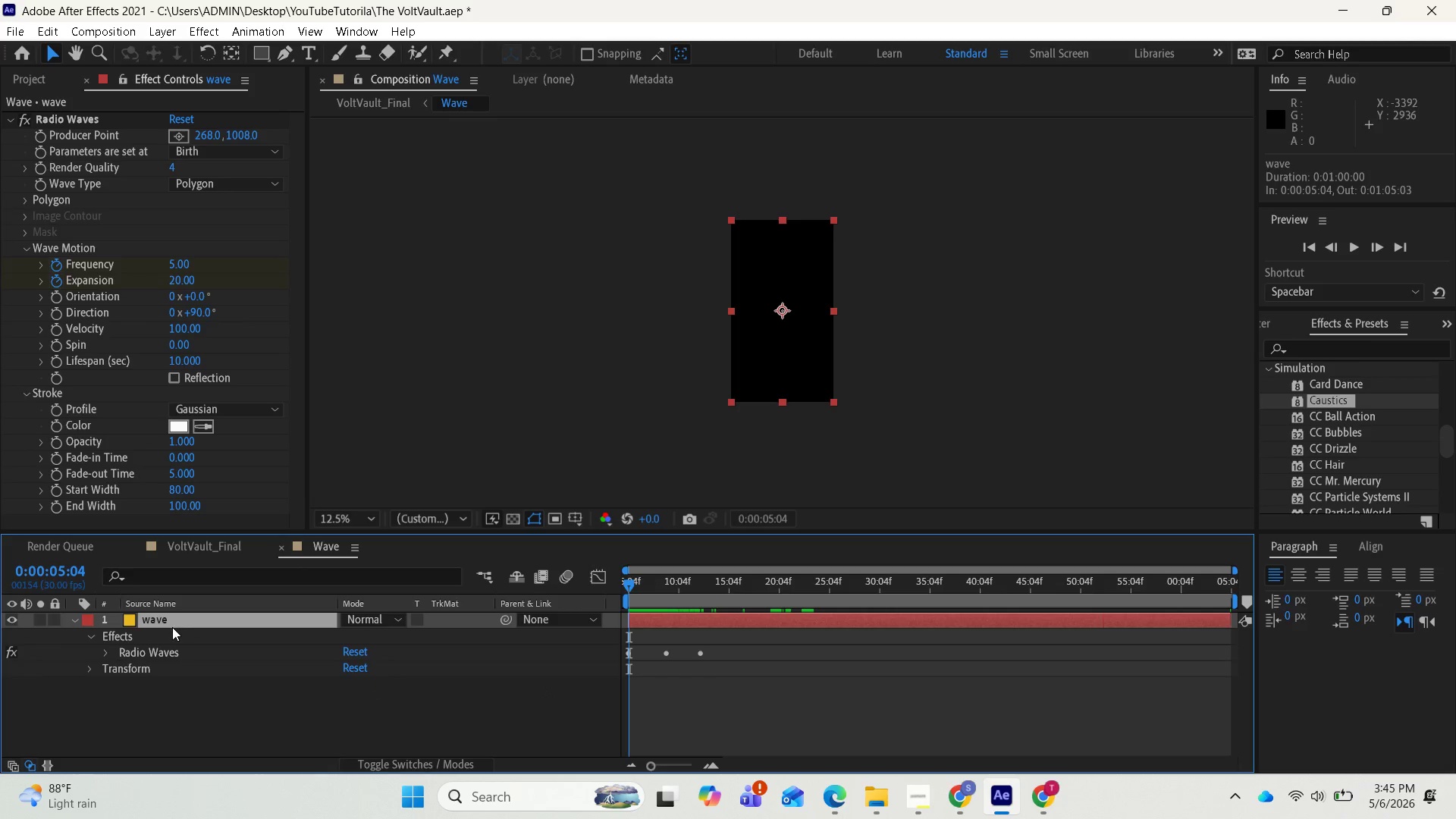 
key(U)
 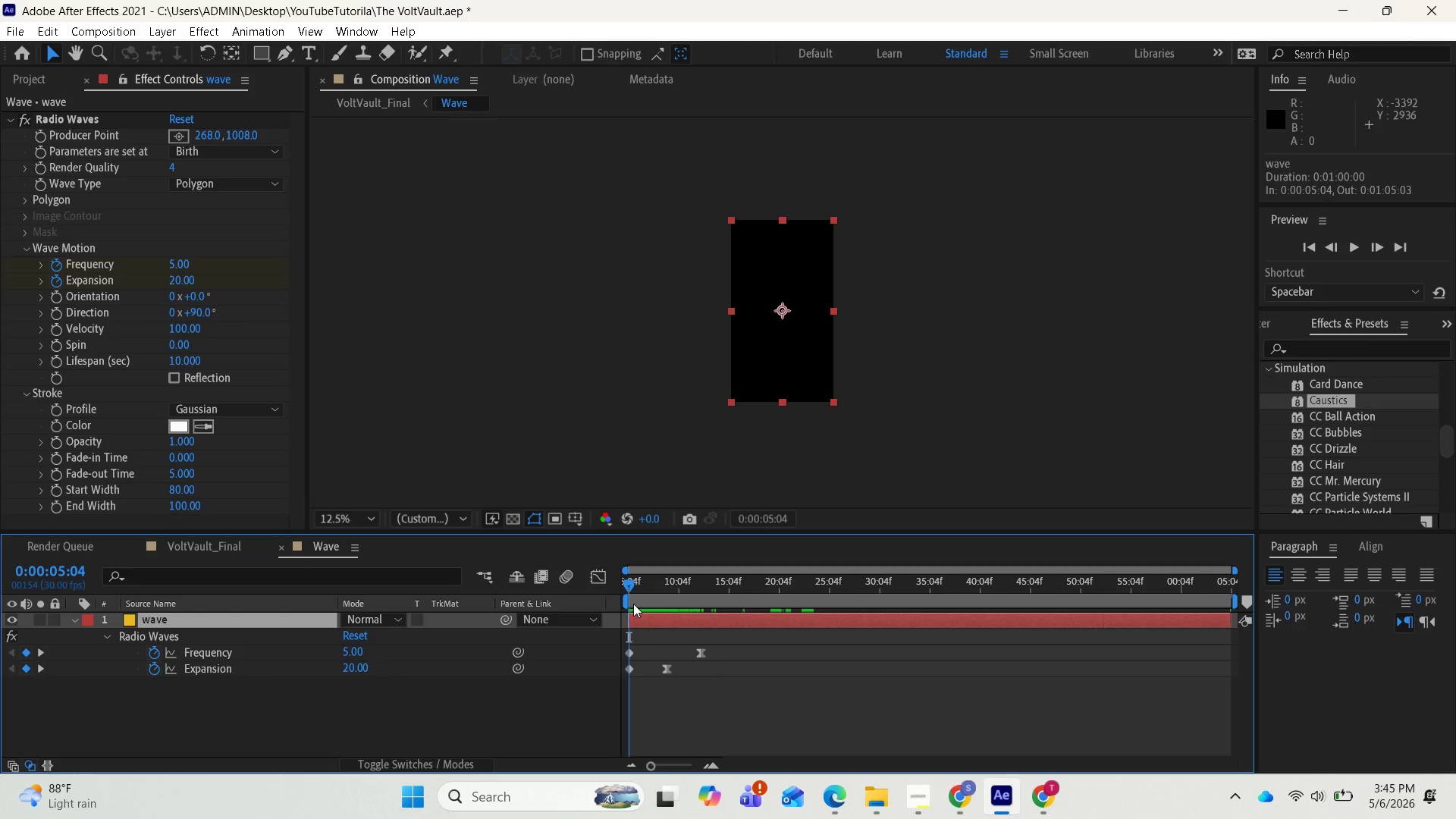 
wait(5.03)
 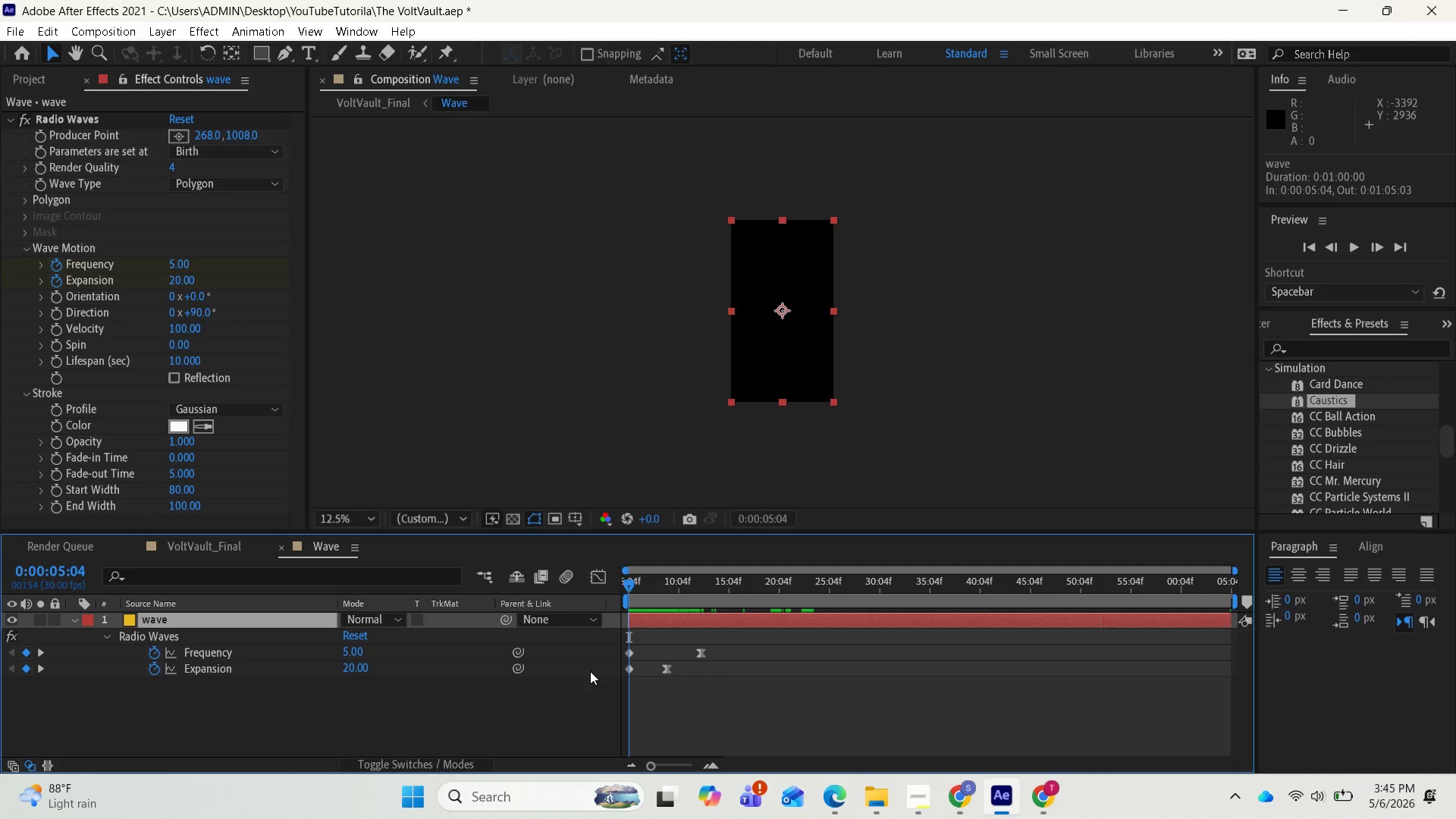 
left_click_drag(start_coordinate=[627, 585], to_coordinate=[642, 590])
 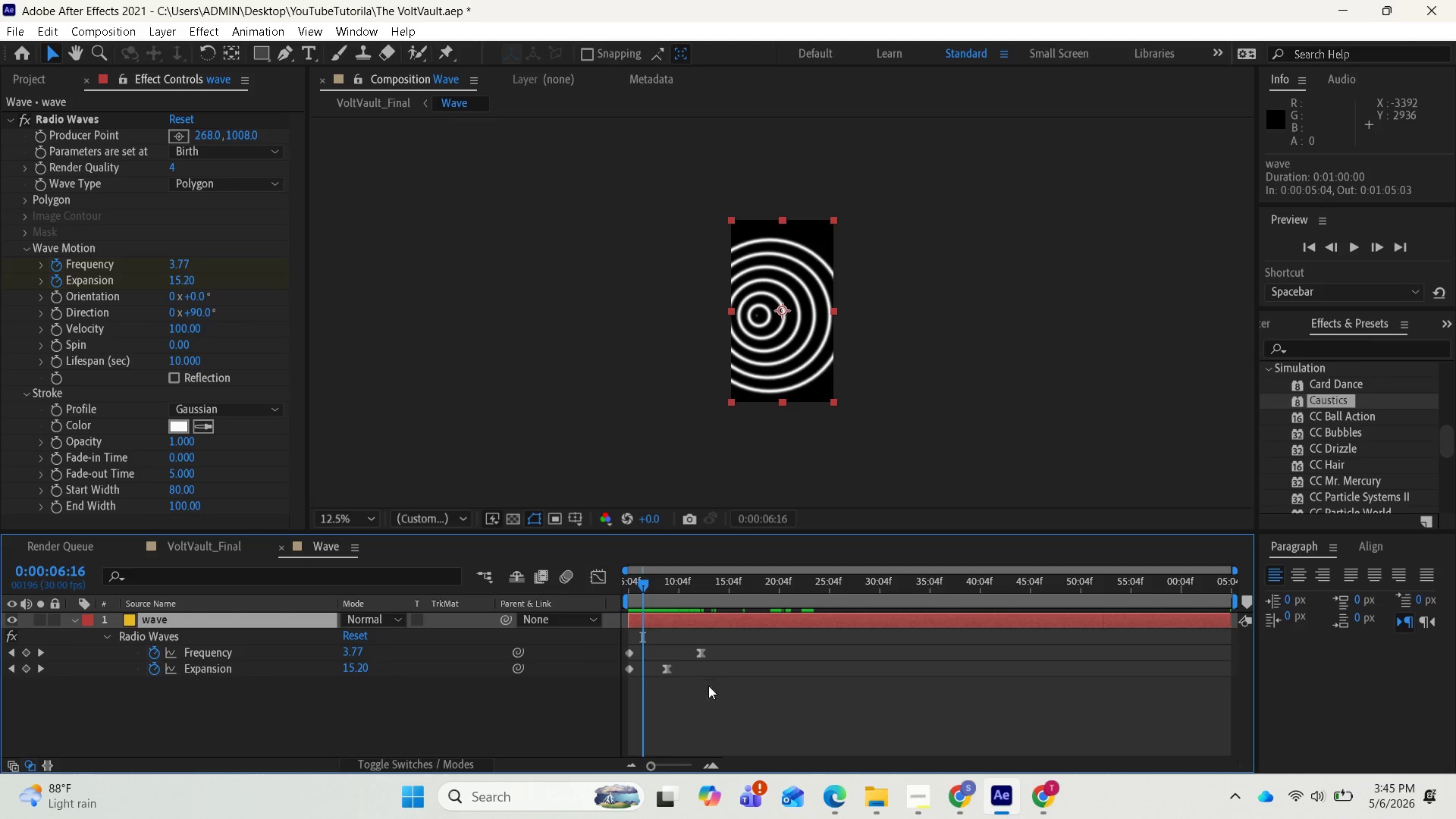 
left_click_drag(start_coordinate=[720, 697], to_coordinate=[664, 645])
 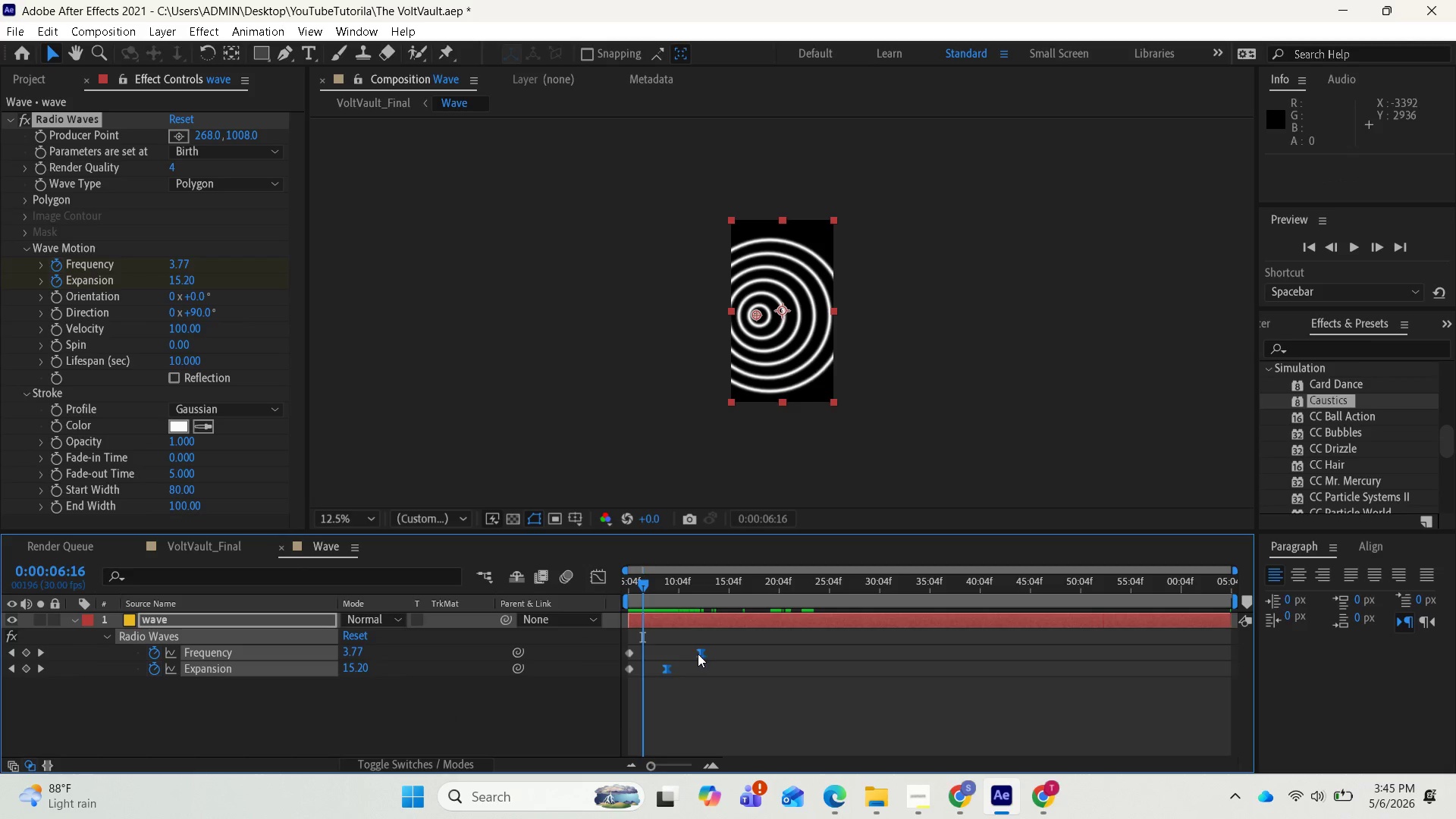 
left_click_drag(start_coordinate=[698, 654], to_coordinate=[678, 659])
 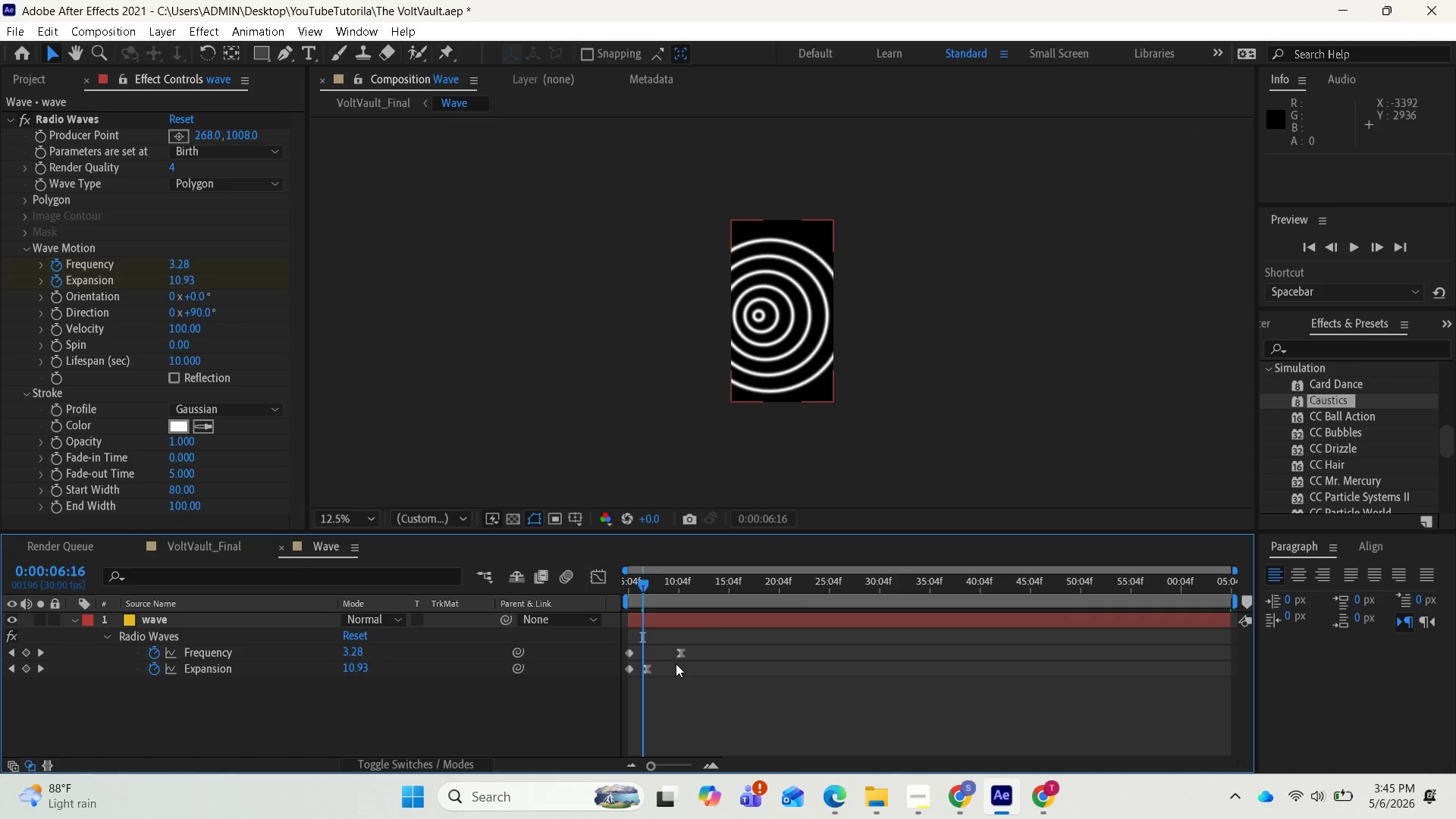 
left_click_drag(start_coordinate=[689, 671], to_coordinate=[662, 634])
 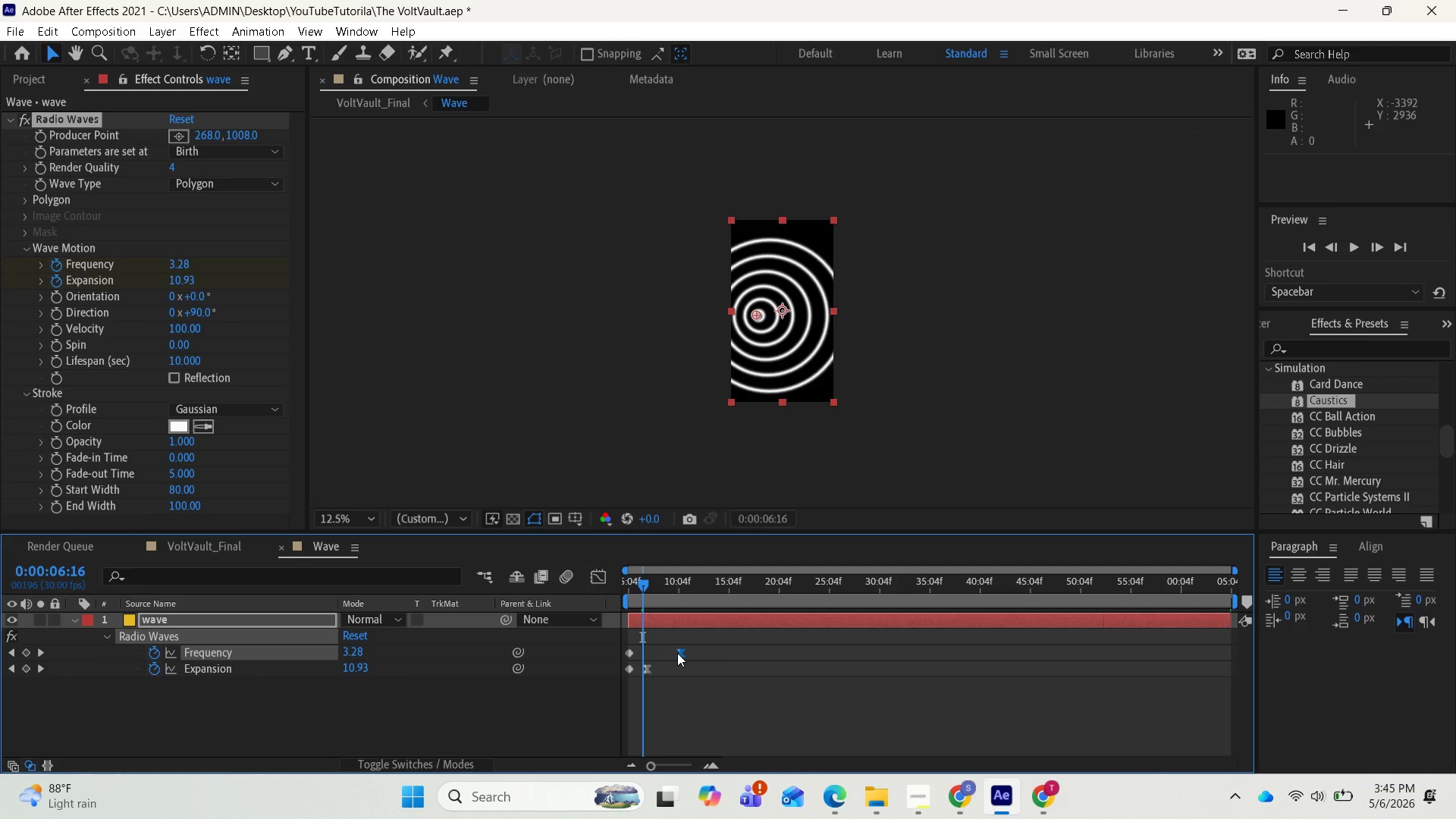 
left_click_drag(start_coordinate=[677, 653], to_coordinate=[657, 664])
 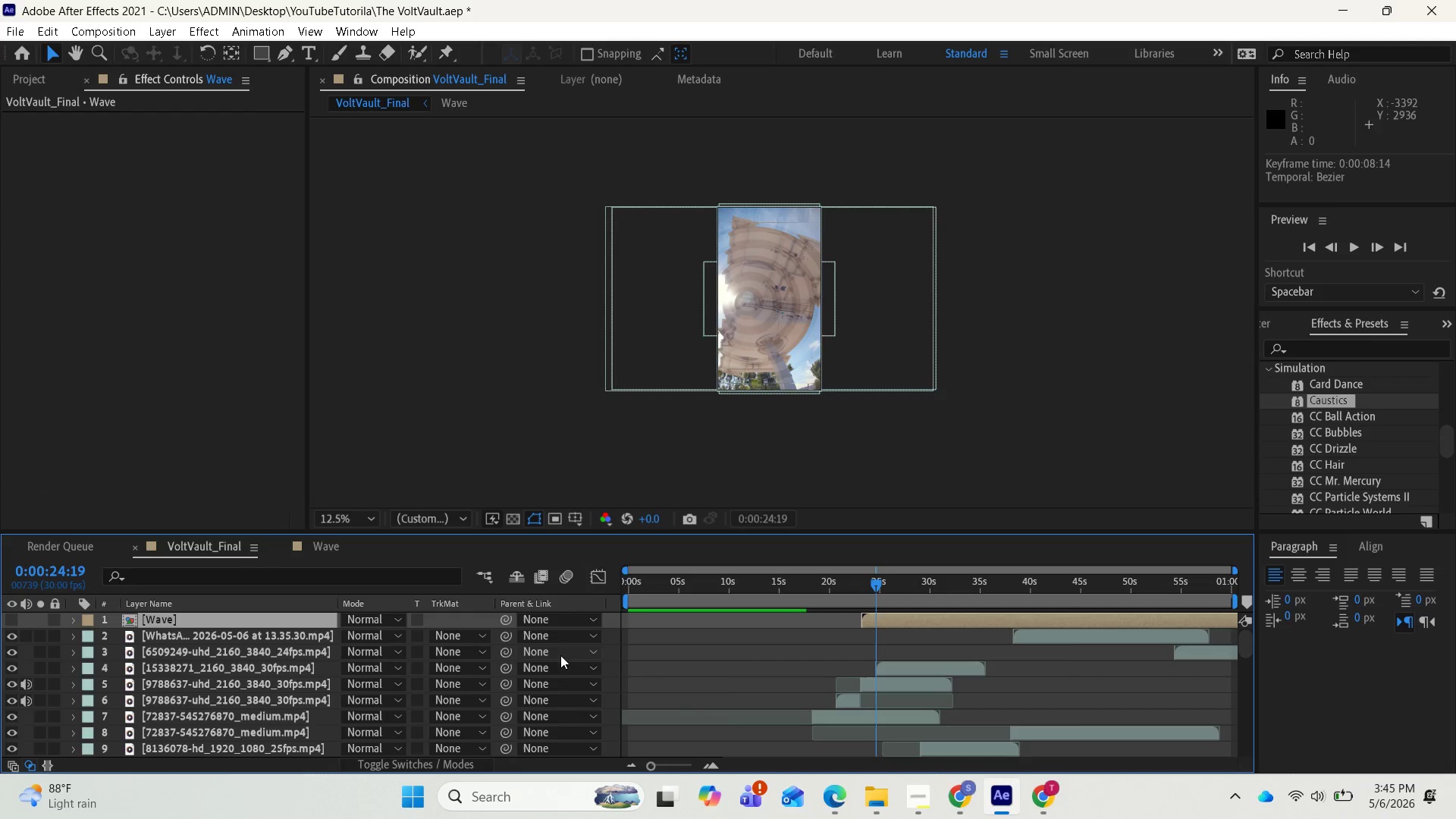 
mouse_move([877, 591])
 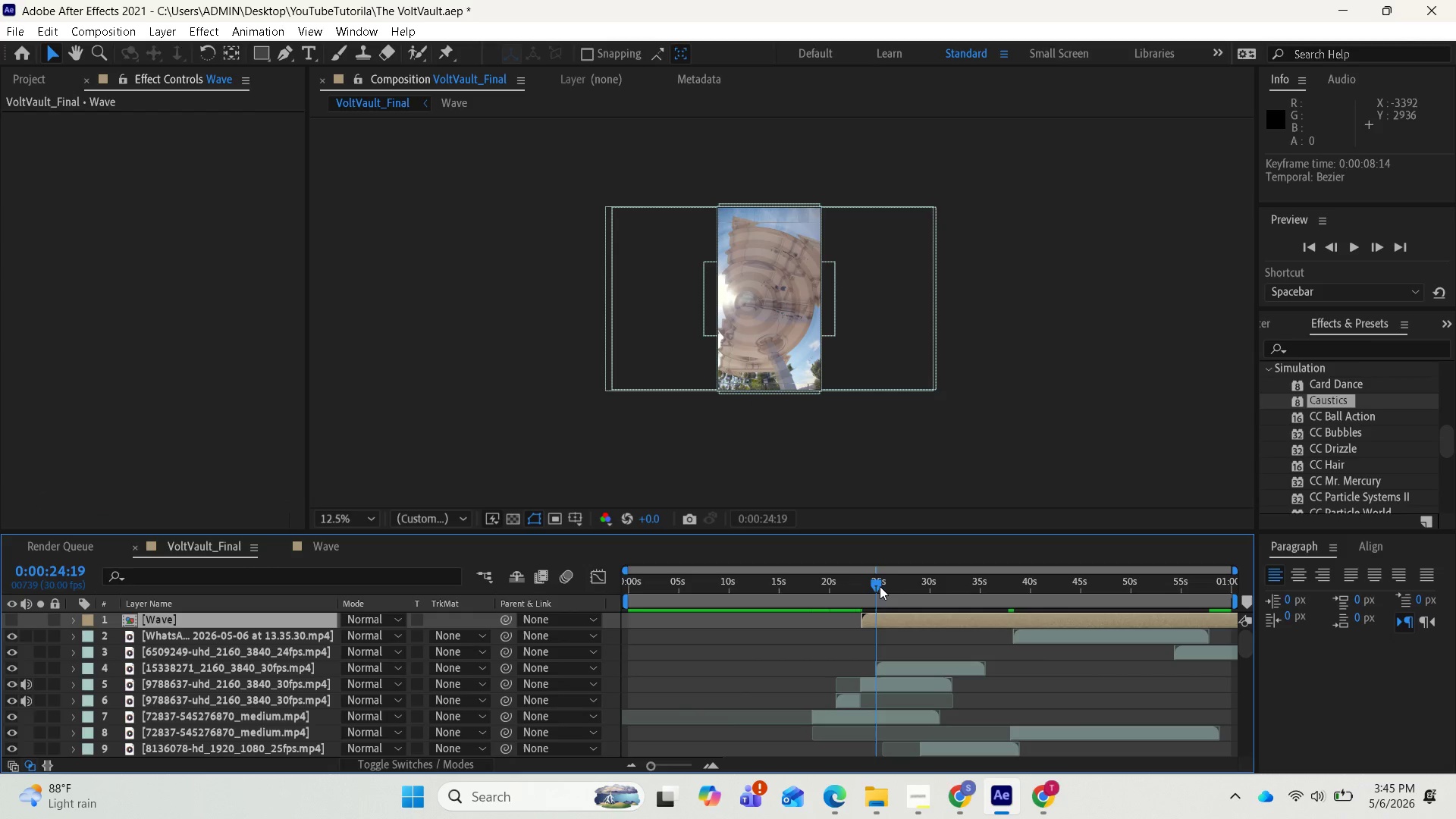 
left_click_drag(start_coordinate=[880, 586], to_coordinate=[924, 586])
 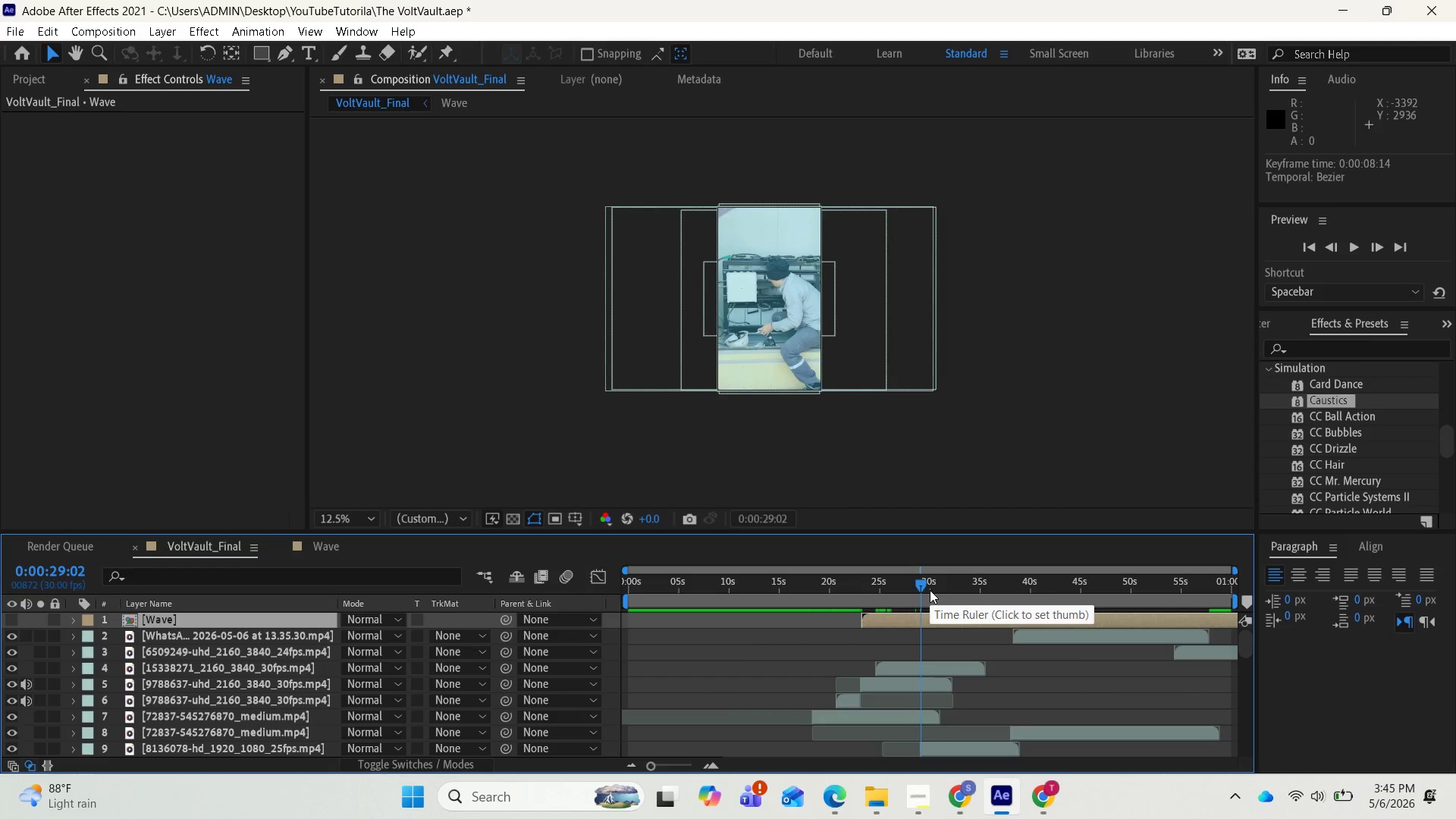 
left_click_drag(start_coordinate=[930, 590], to_coordinate=[830, 610])
 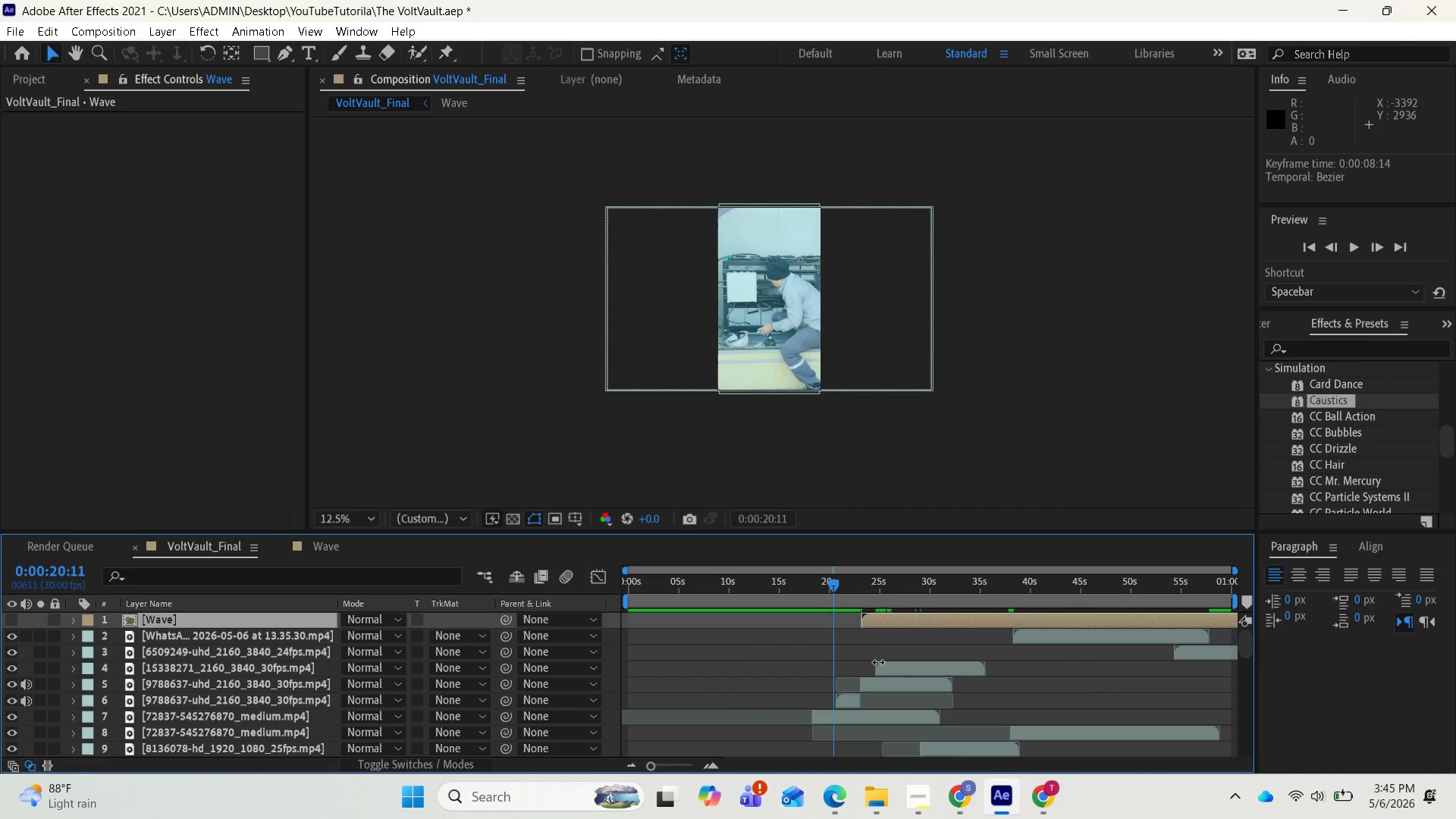 
key(Space)
 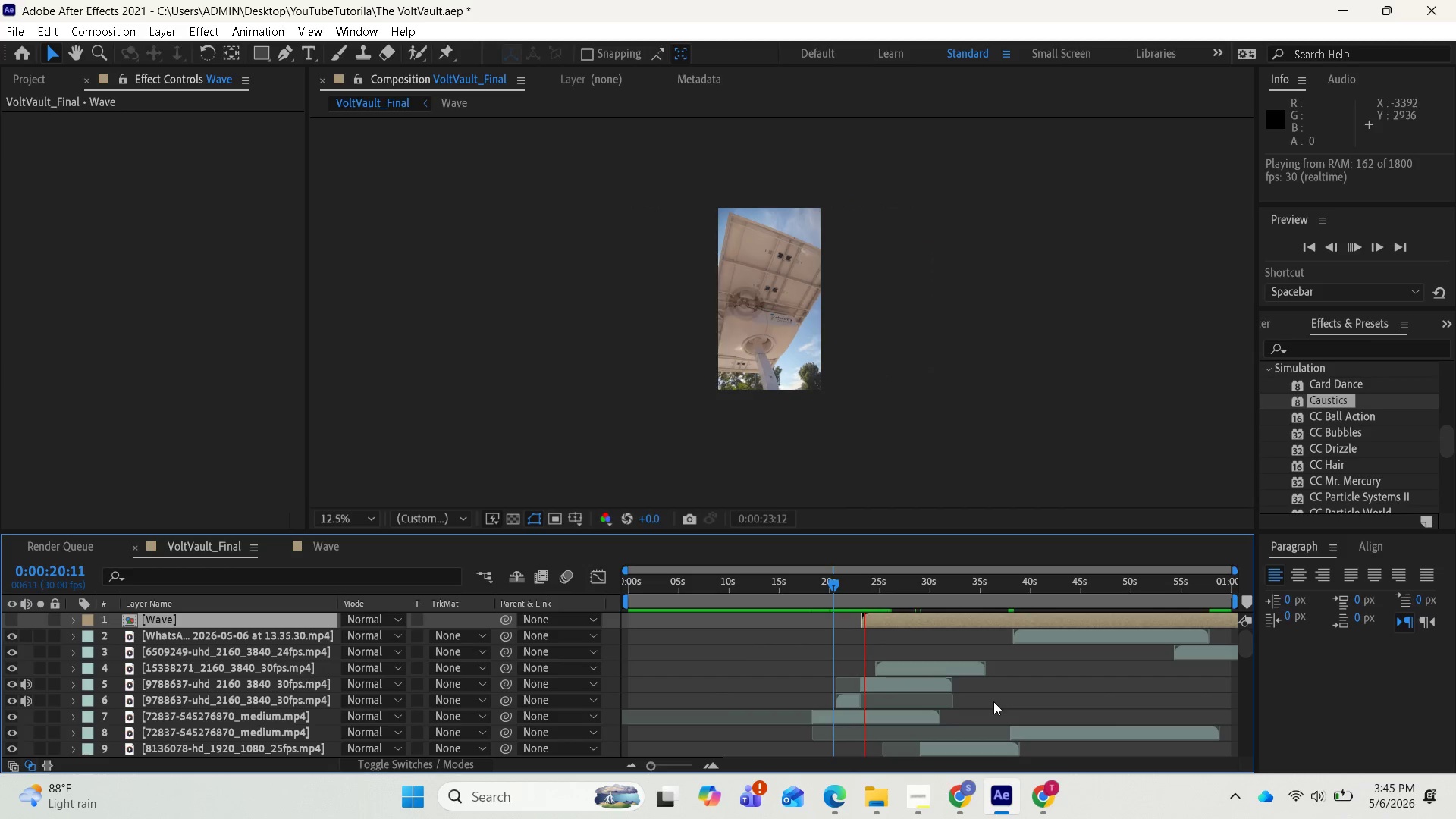 
wait(9.94)
 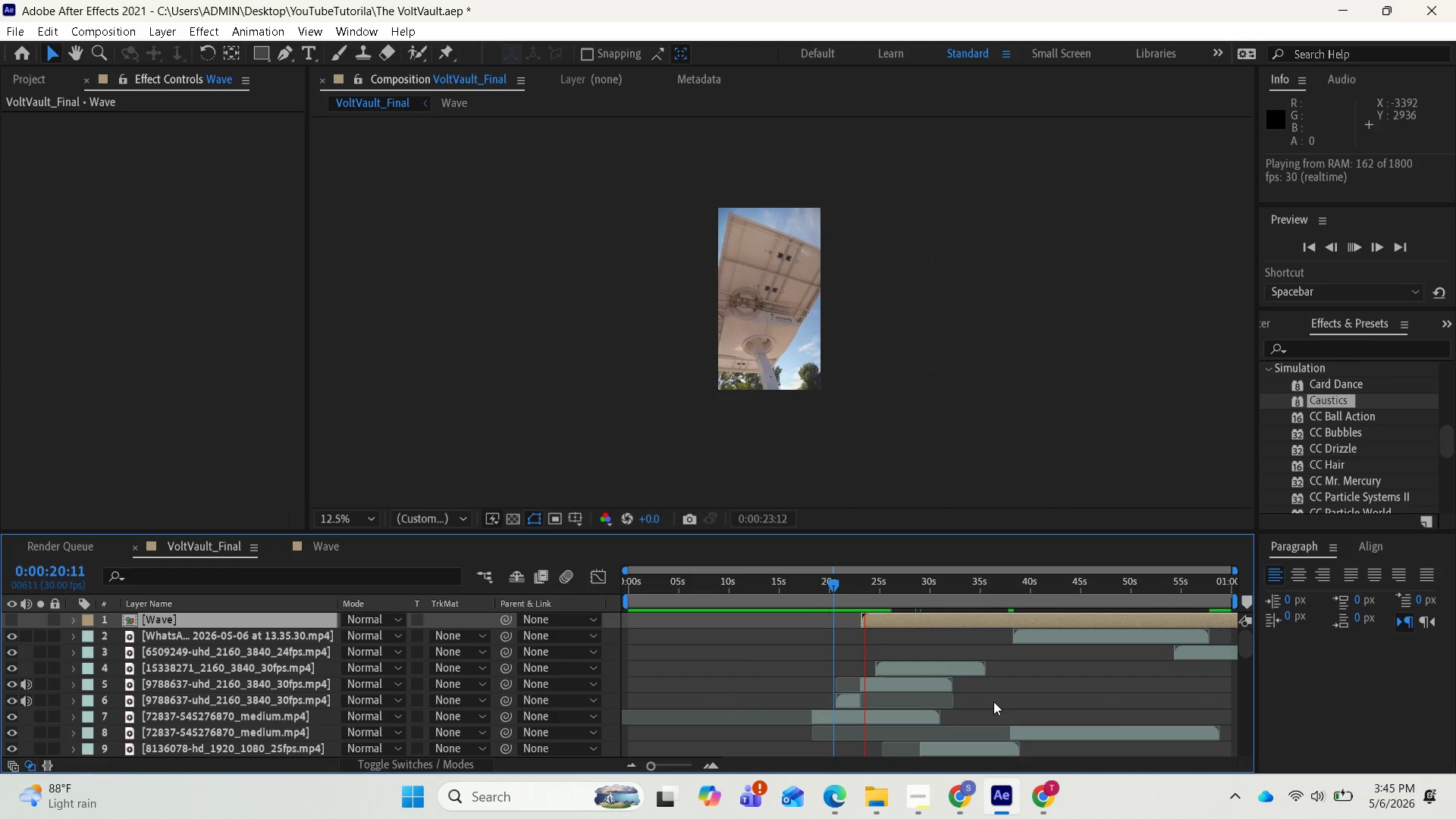 
key(Space)
 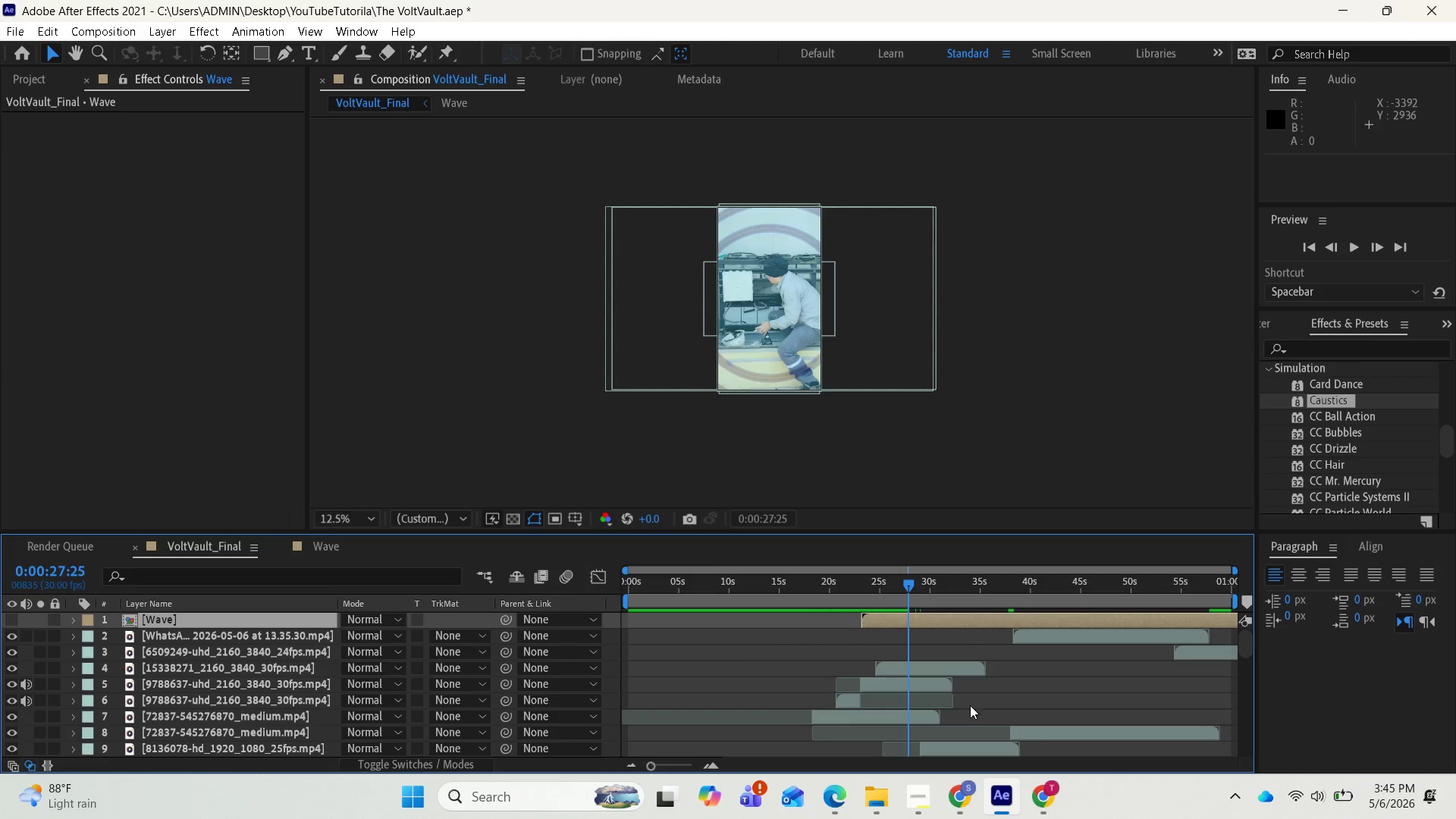 
key(Control+S)
 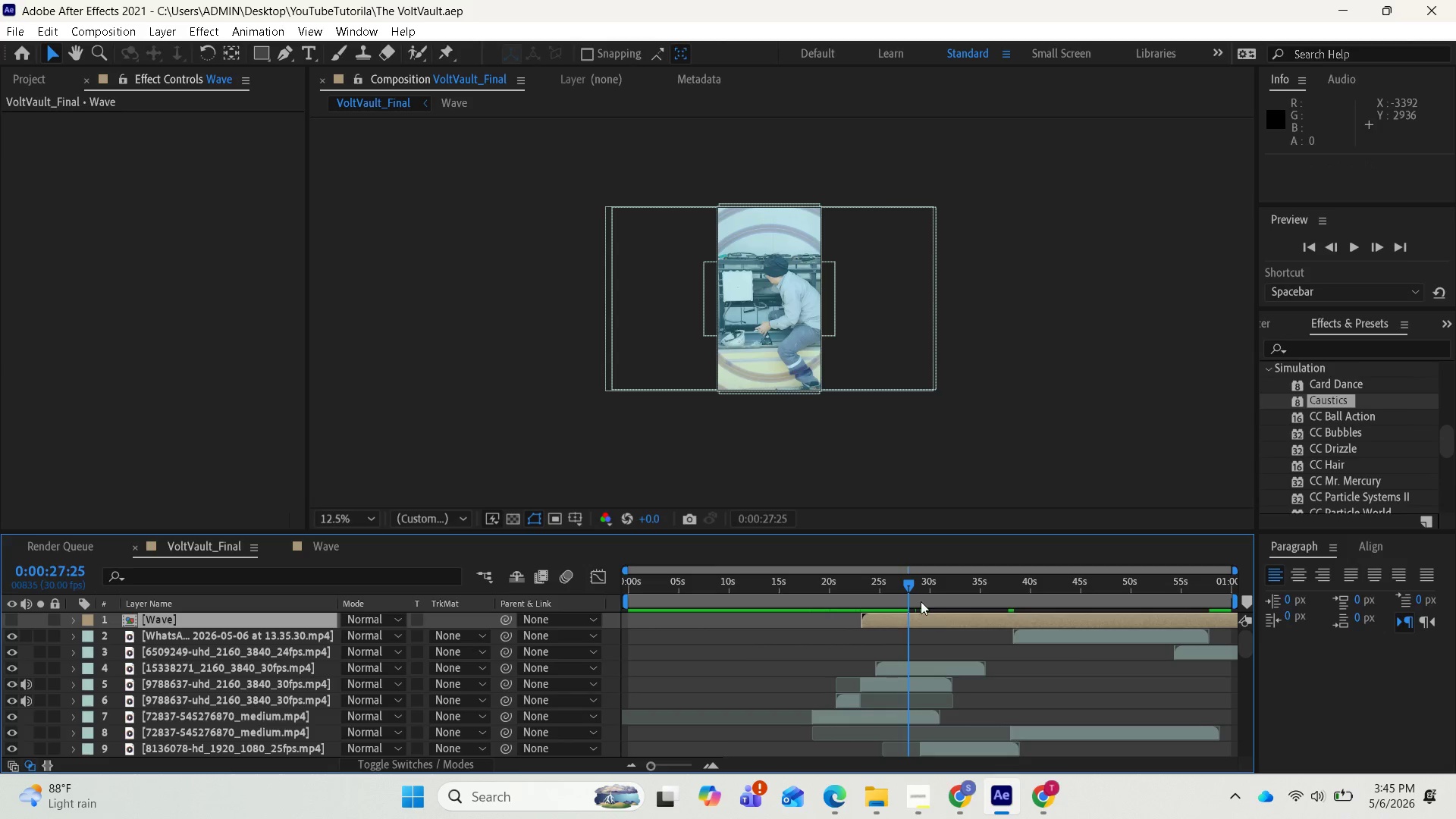 
left_click_drag(start_coordinate=[912, 585], to_coordinate=[821, 593])
 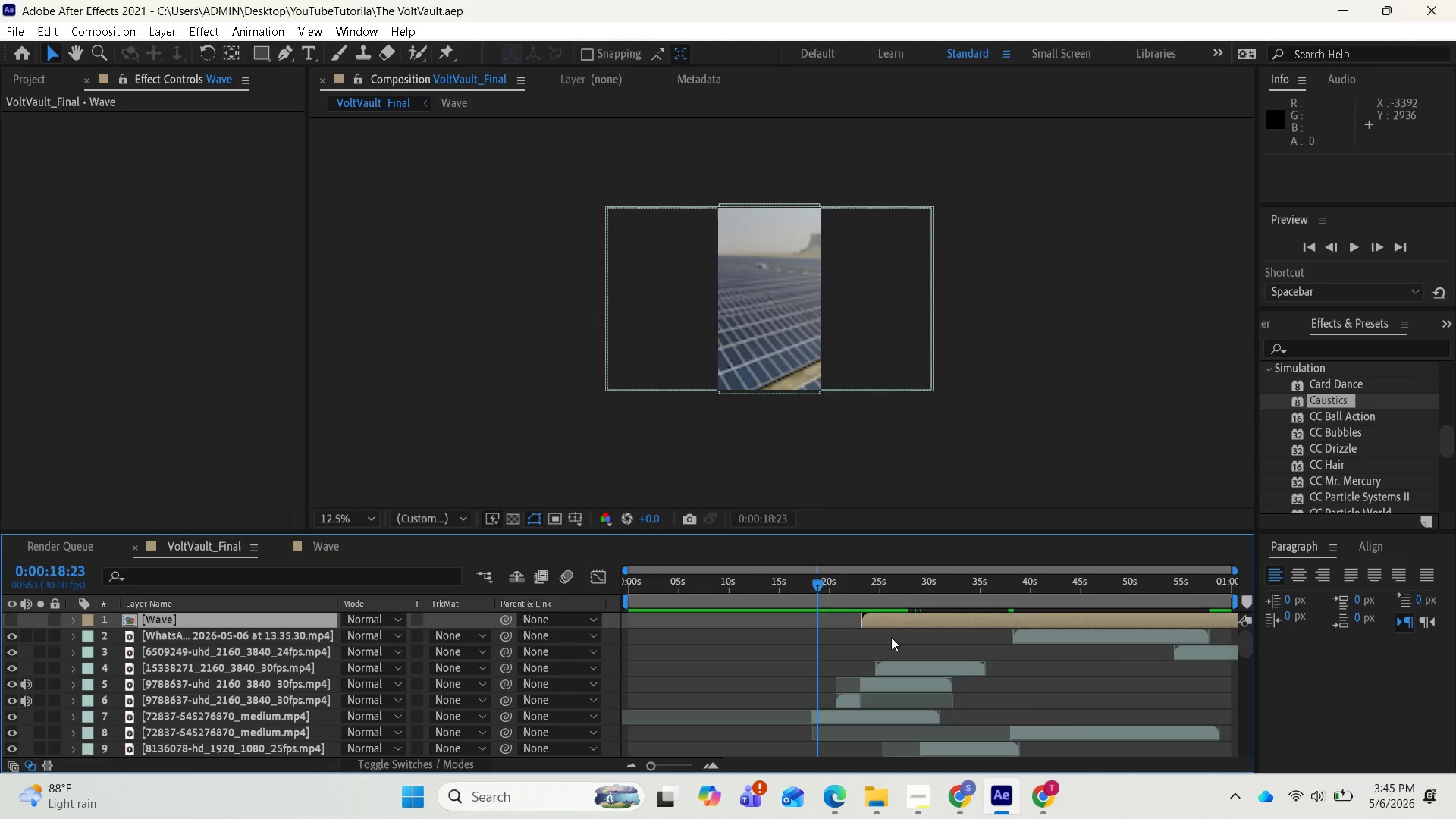 
key(Space)
 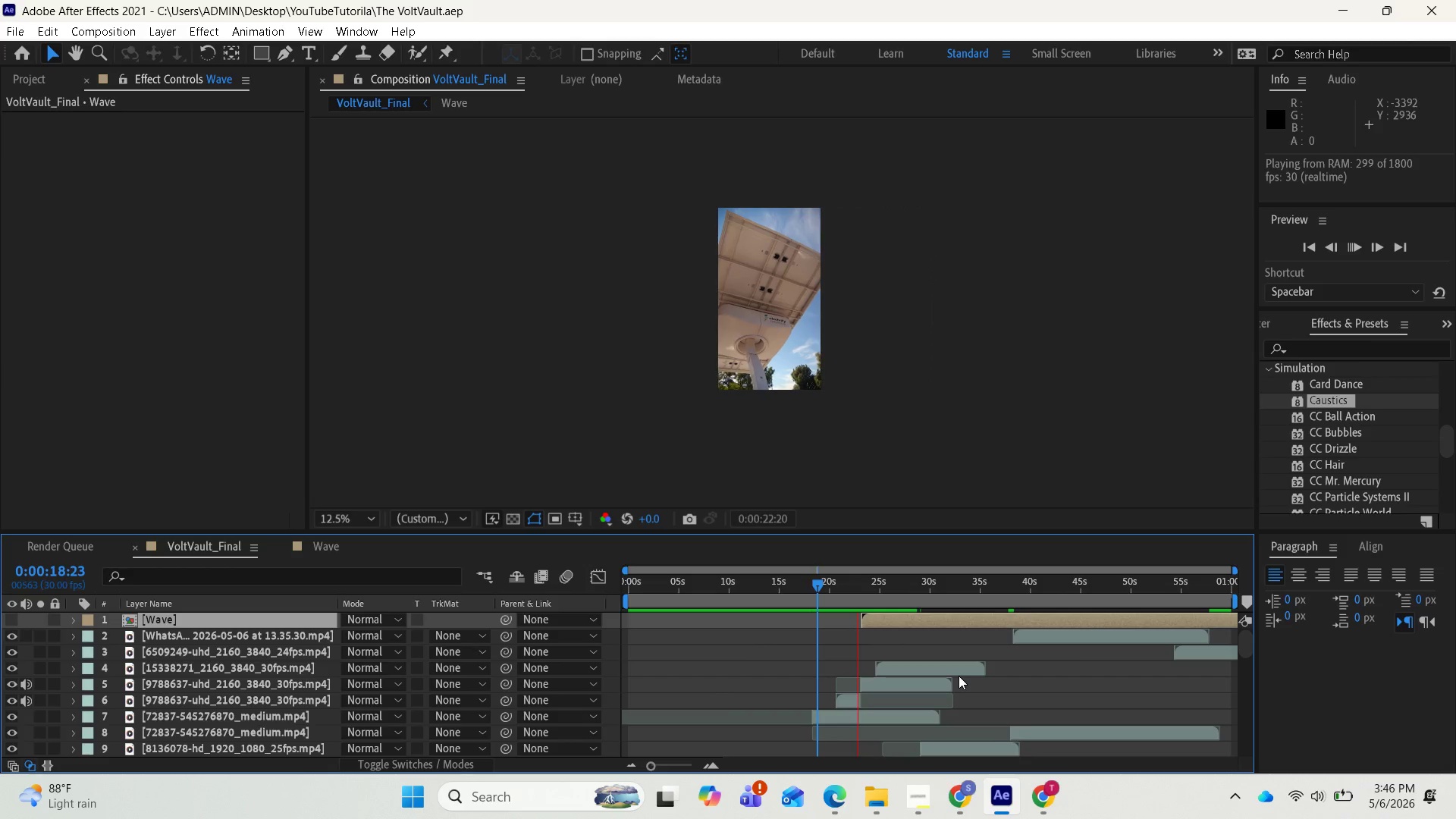 
wait(10.06)
 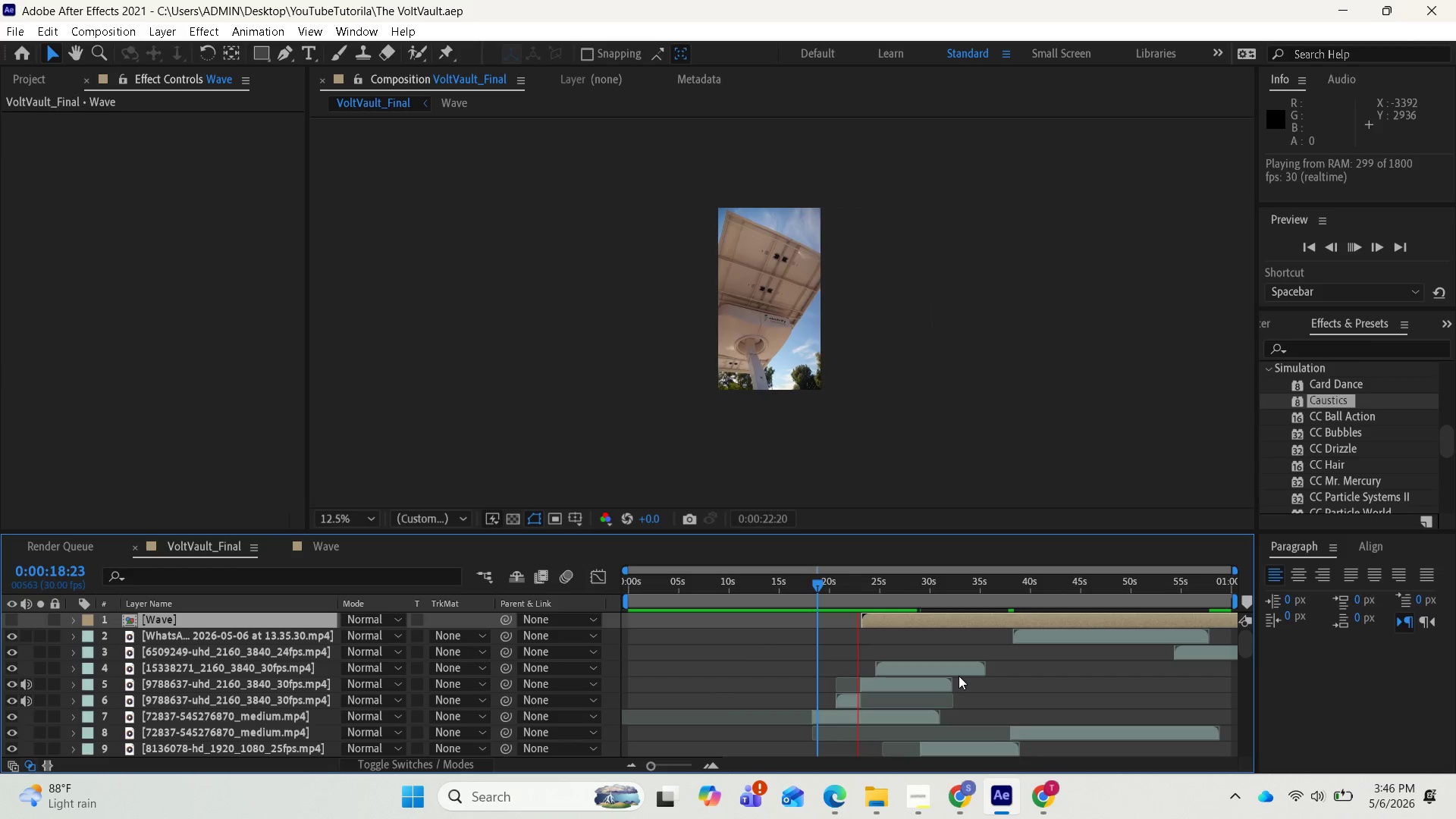 
key(Space)
 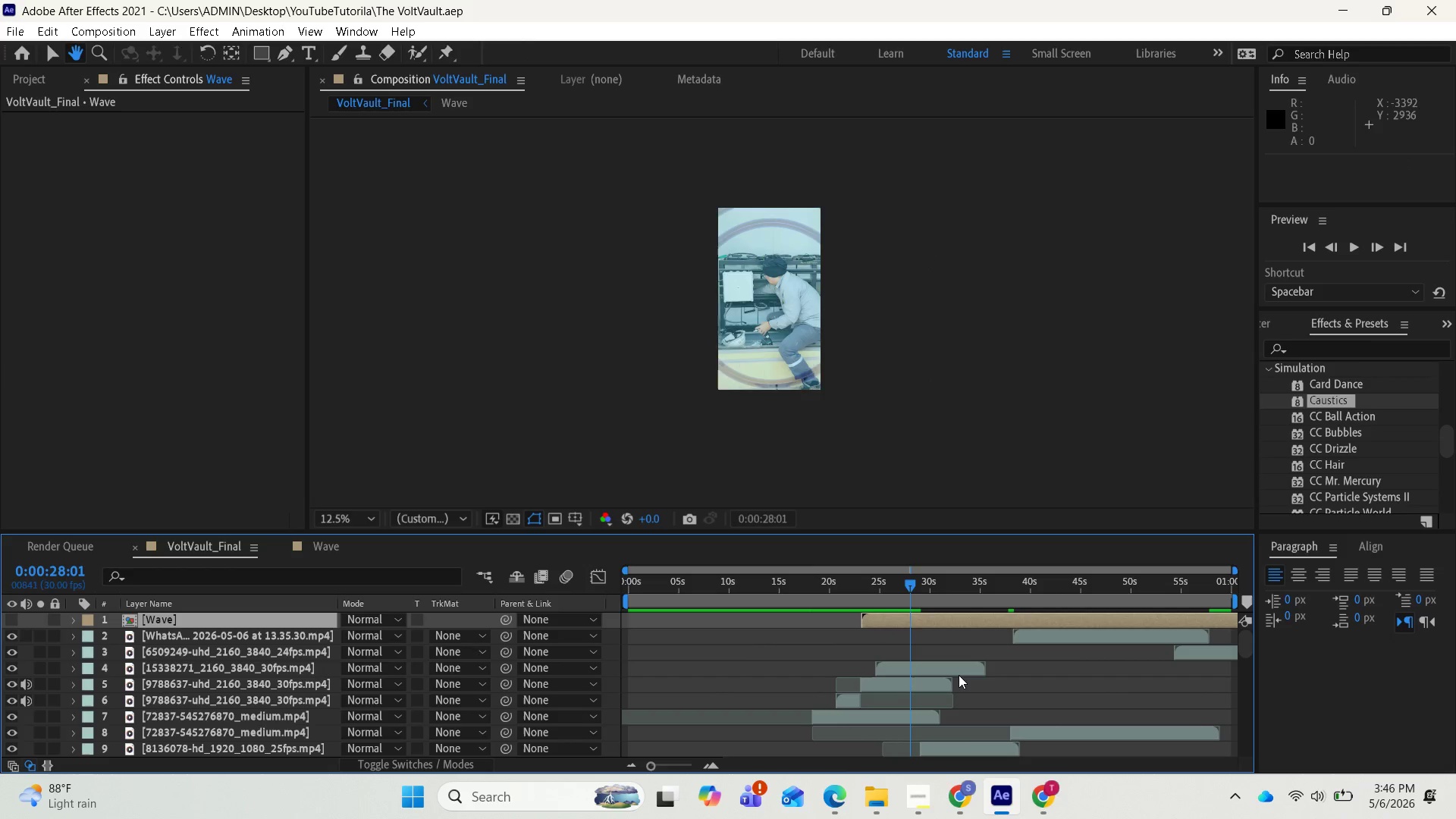 
key(Space)
 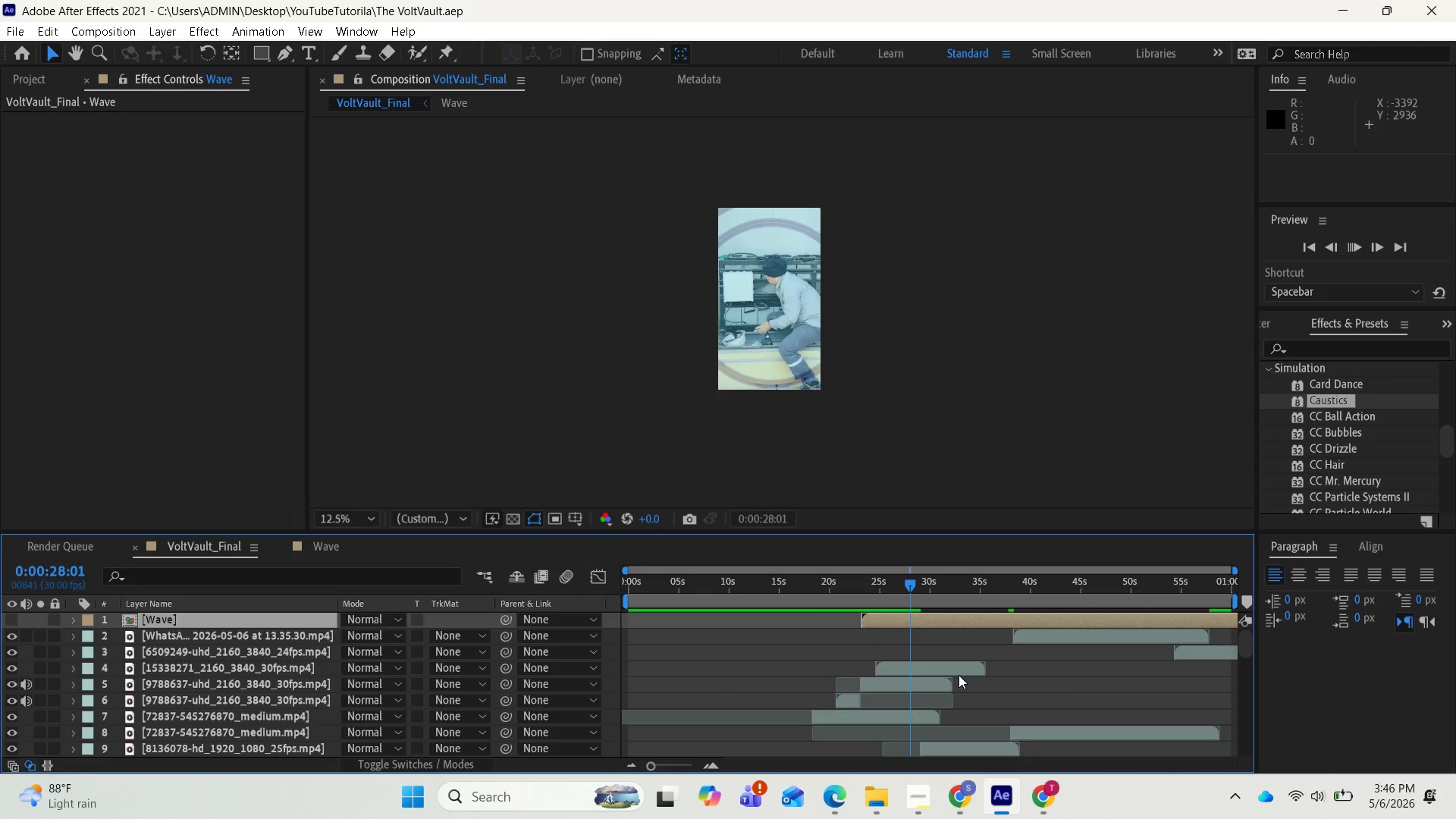 
key(Space)
 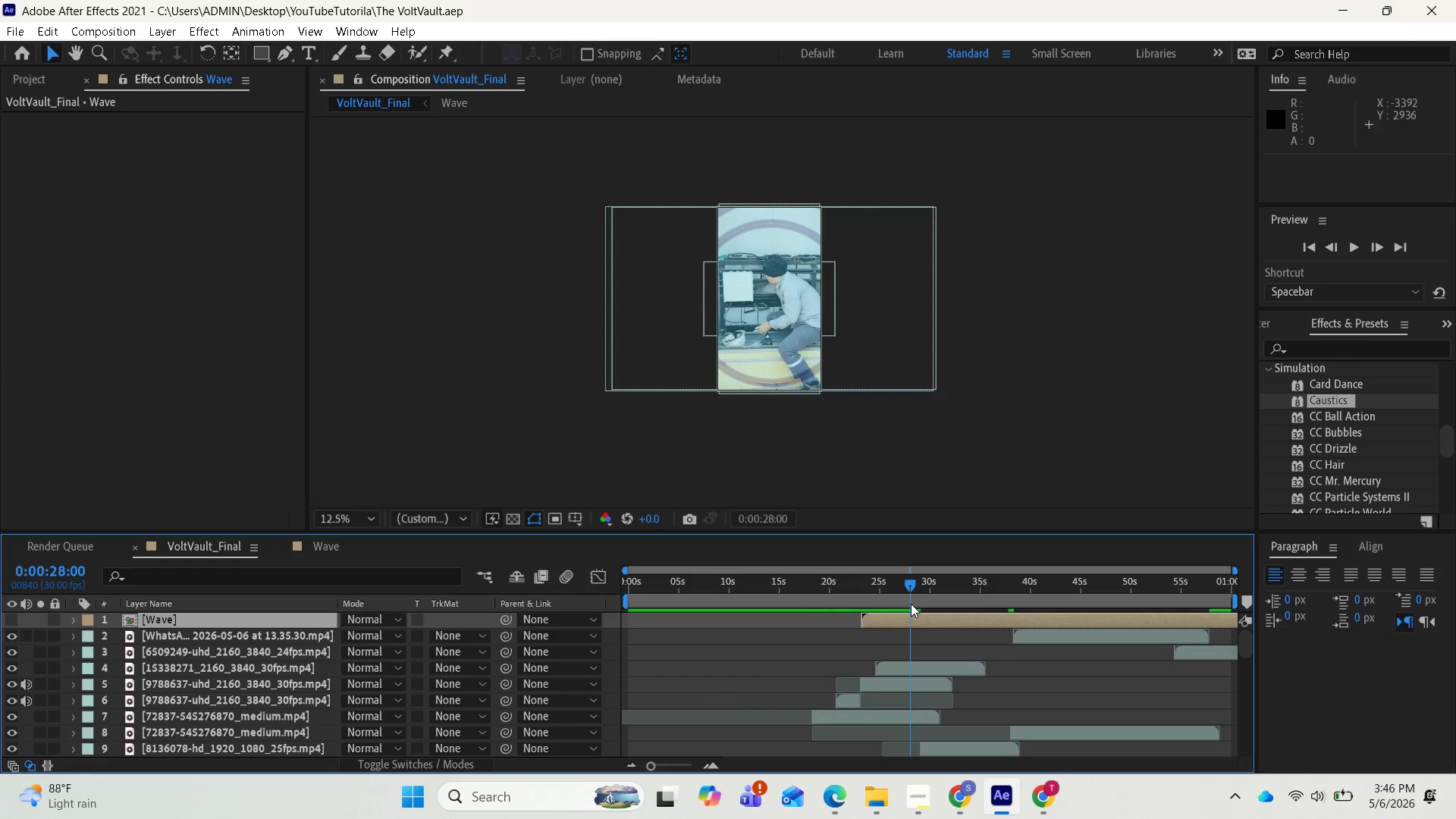 
left_click_drag(start_coordinate=[912, 591], to_coordinate=[885, 595])
 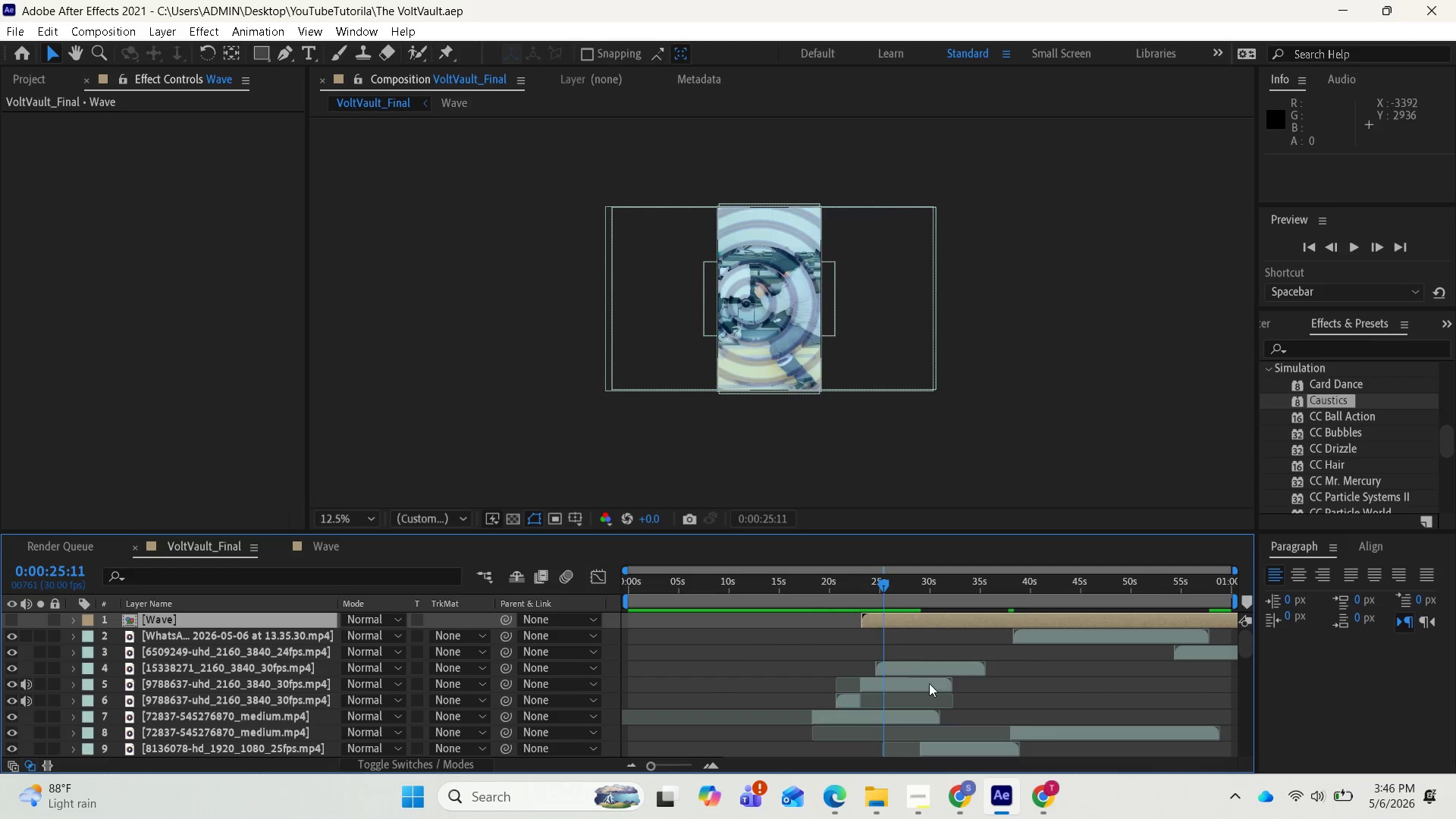 
scroll: coordinate [958, 752], scroll_direction: down, amount: 5.0
 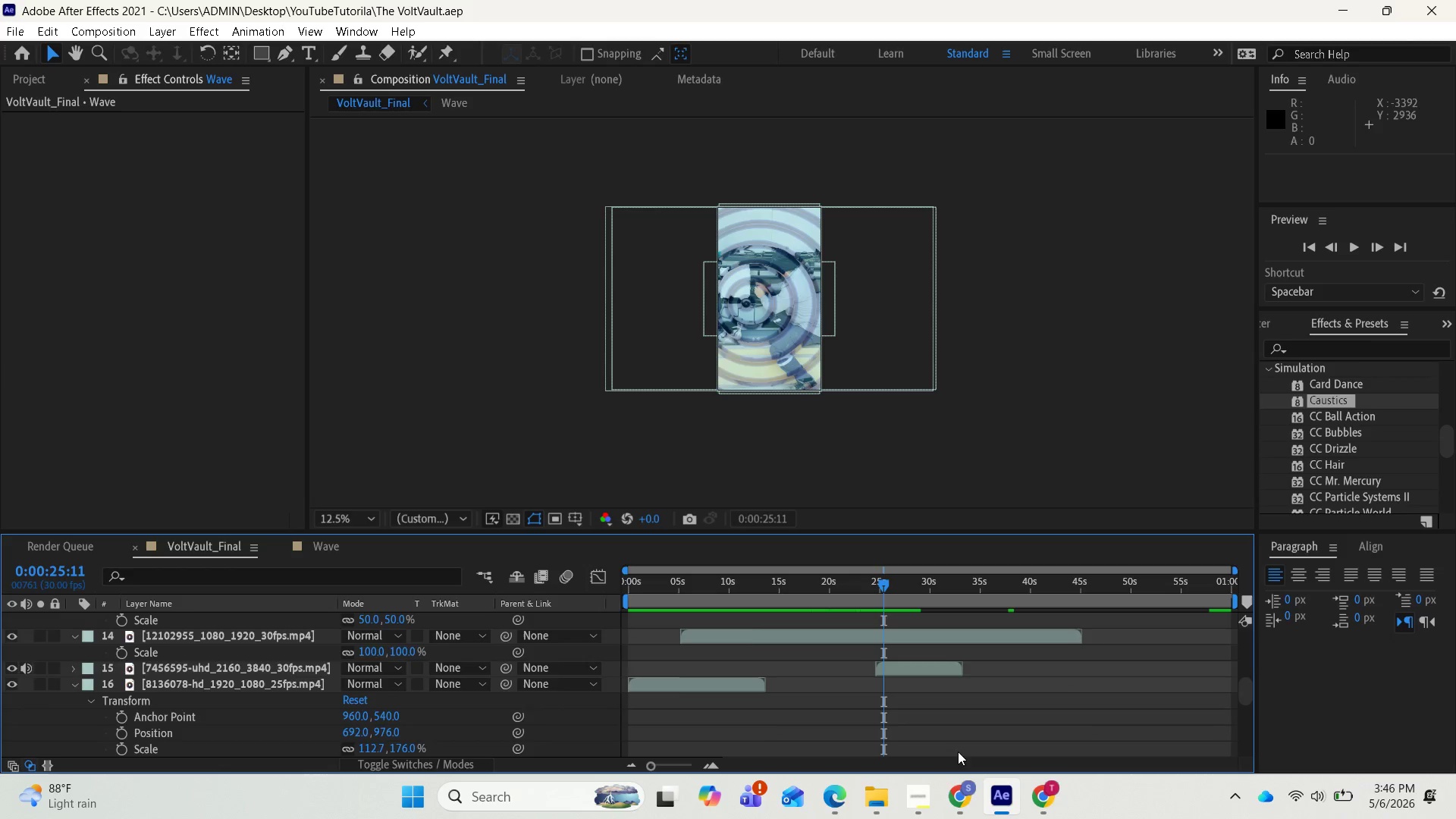 
scroll: coordinate [962, 755], scroll_direction: up, amount: 4.0
 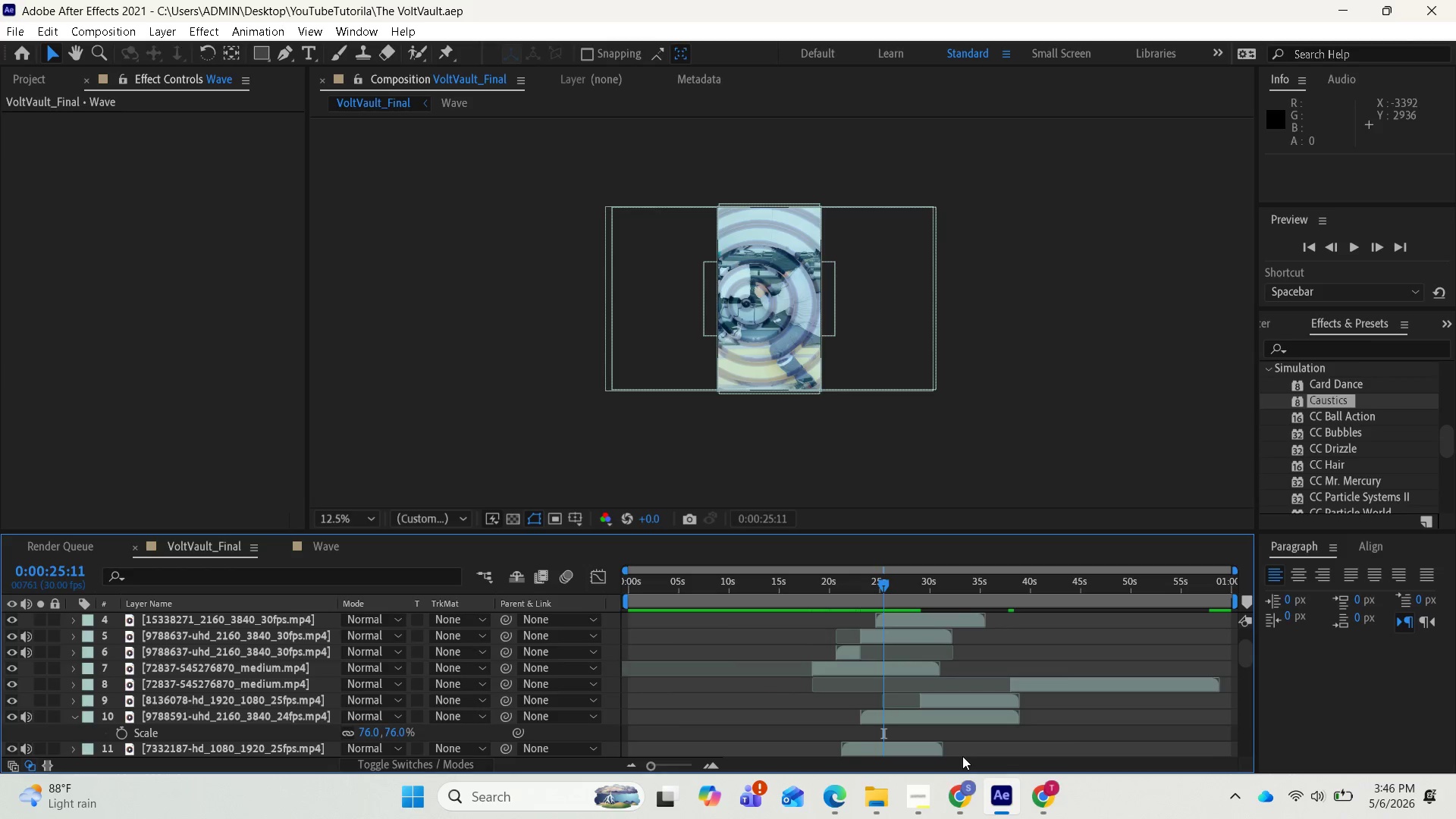 
scroll: coordinate [956, 758], scroll_direction: down, amount: 11.0
 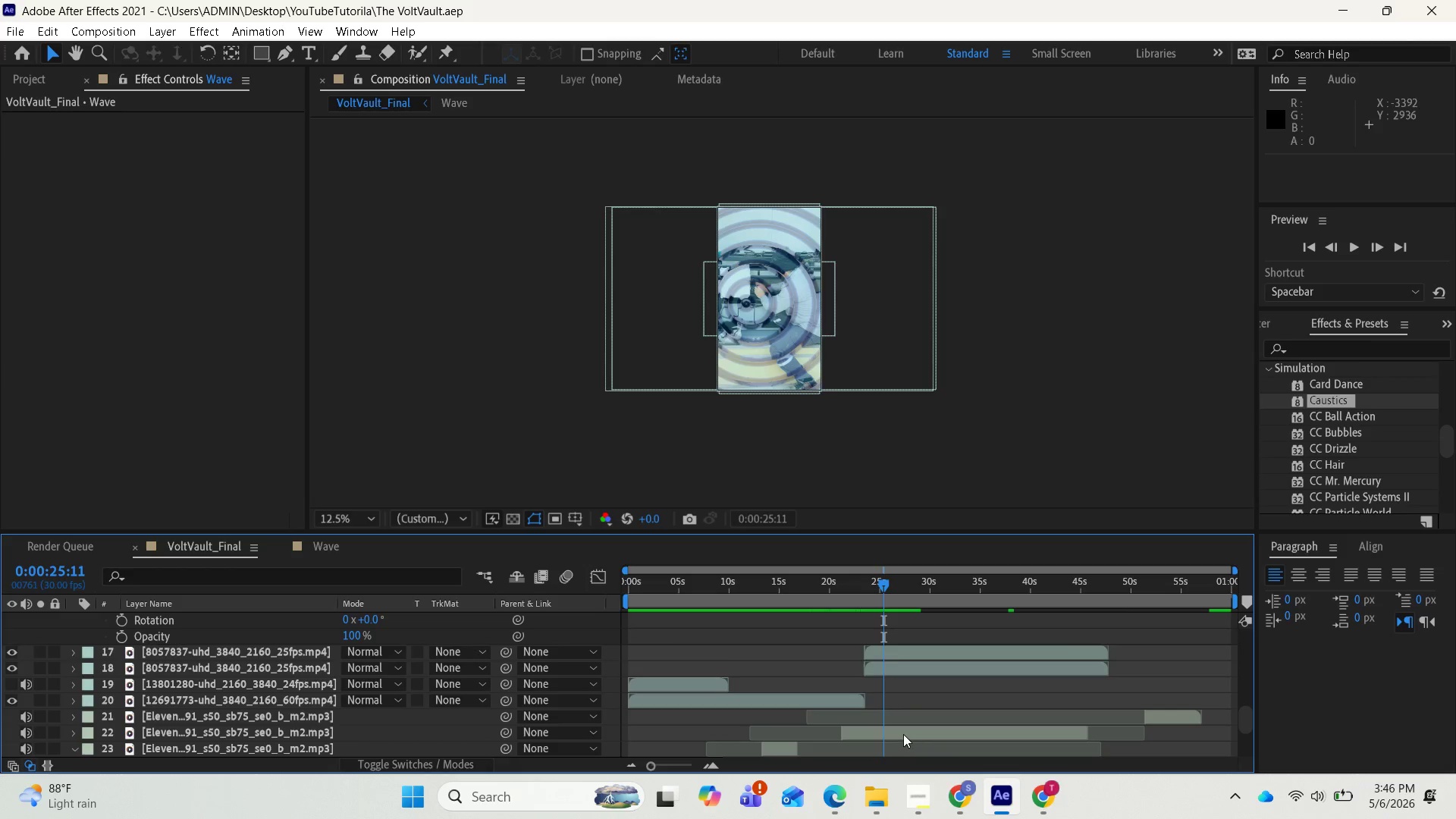 
left_click([903, 734])
 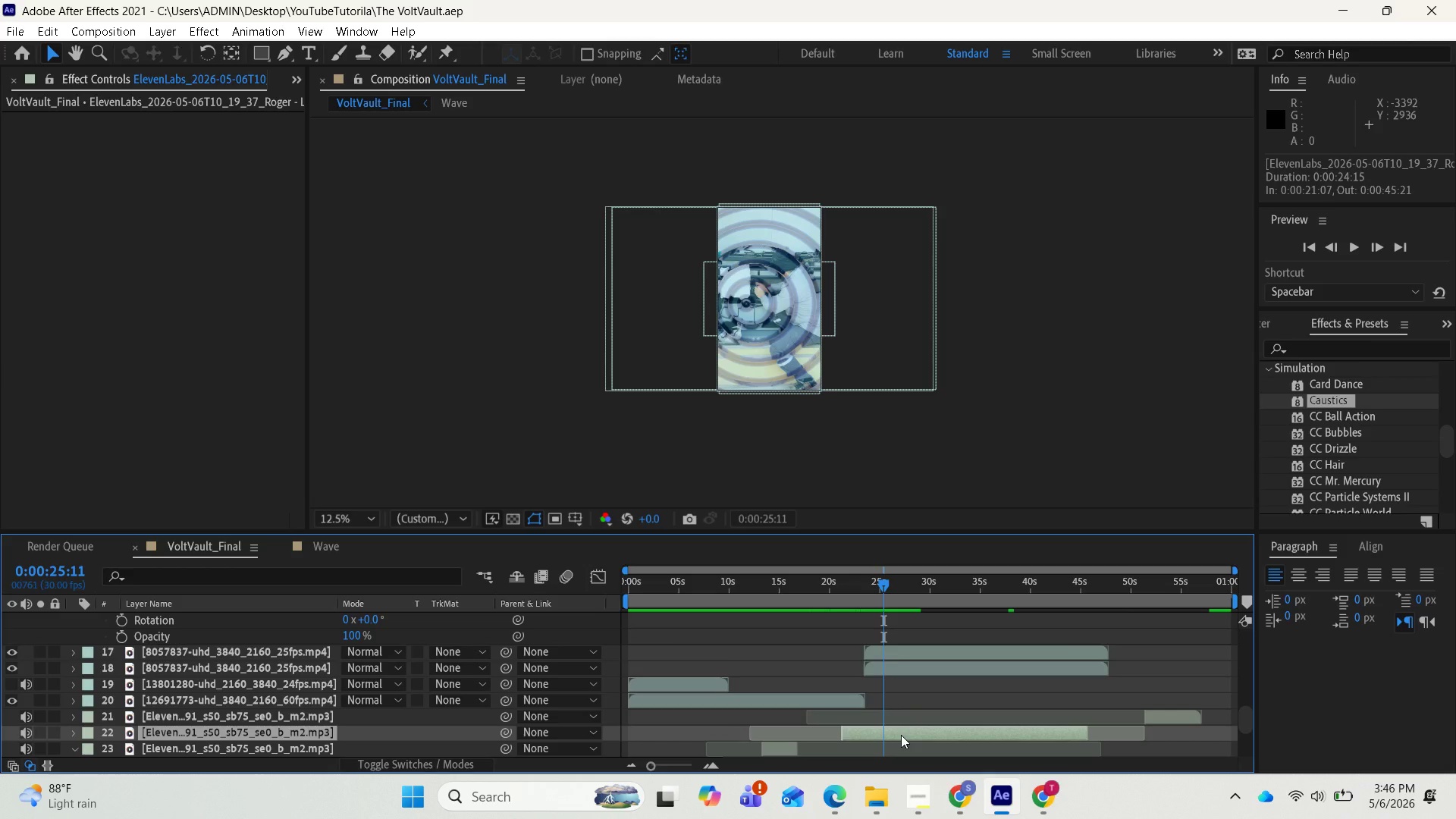 
key(L)
 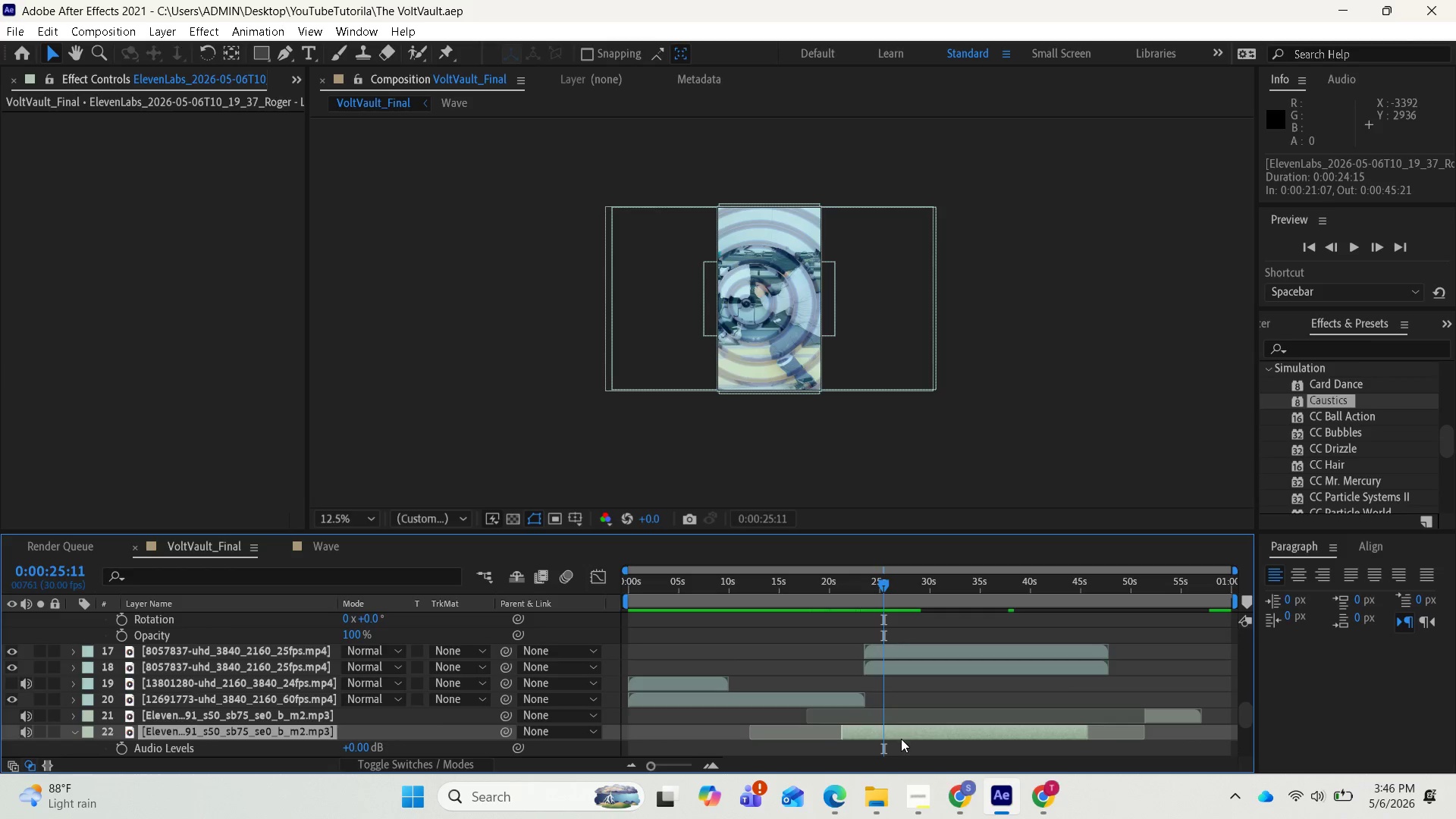 
scroll: coordinate [899, 750], scroll_direction: down, amount: 2.0
 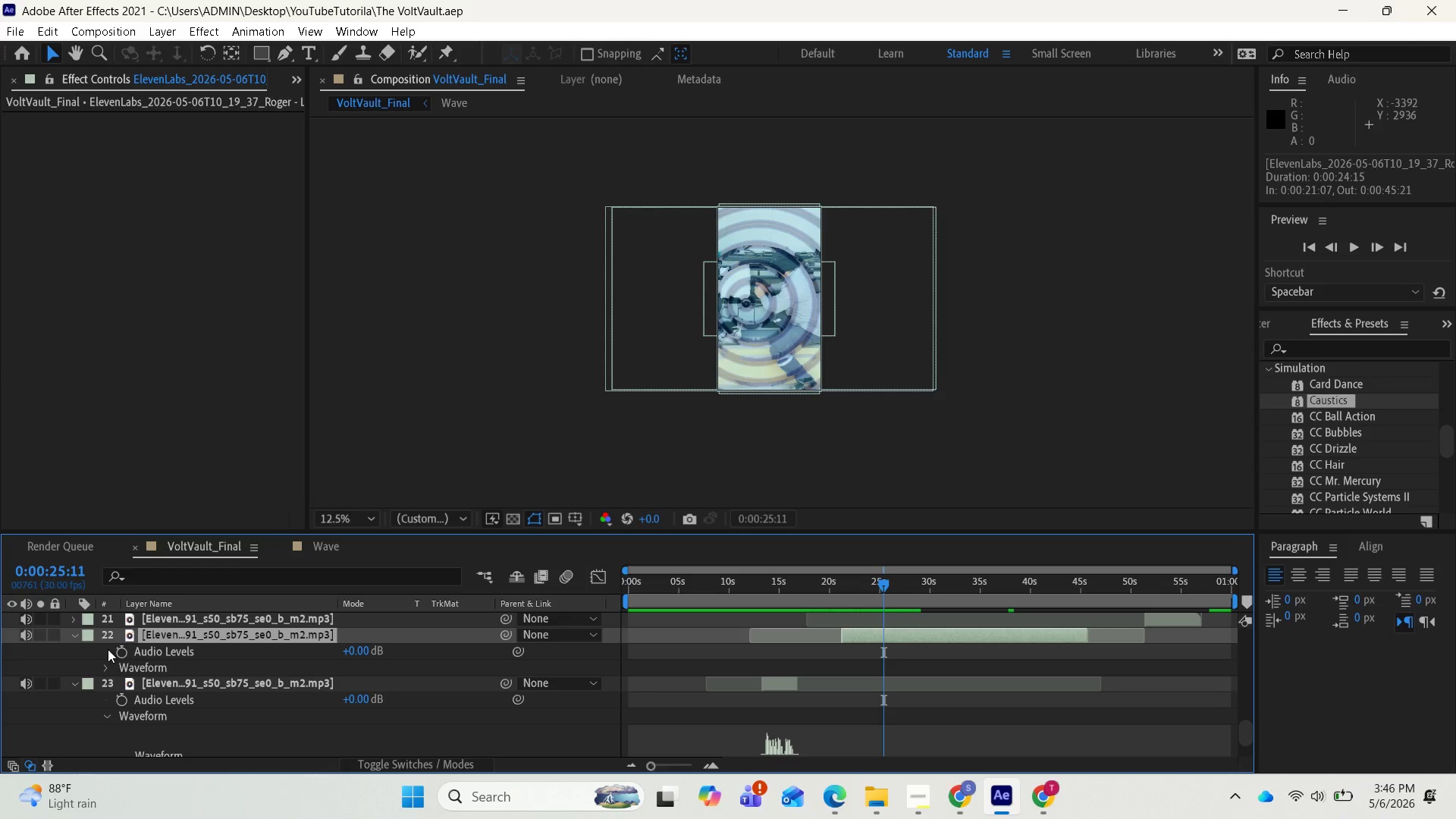 
left_click([105, 666])
 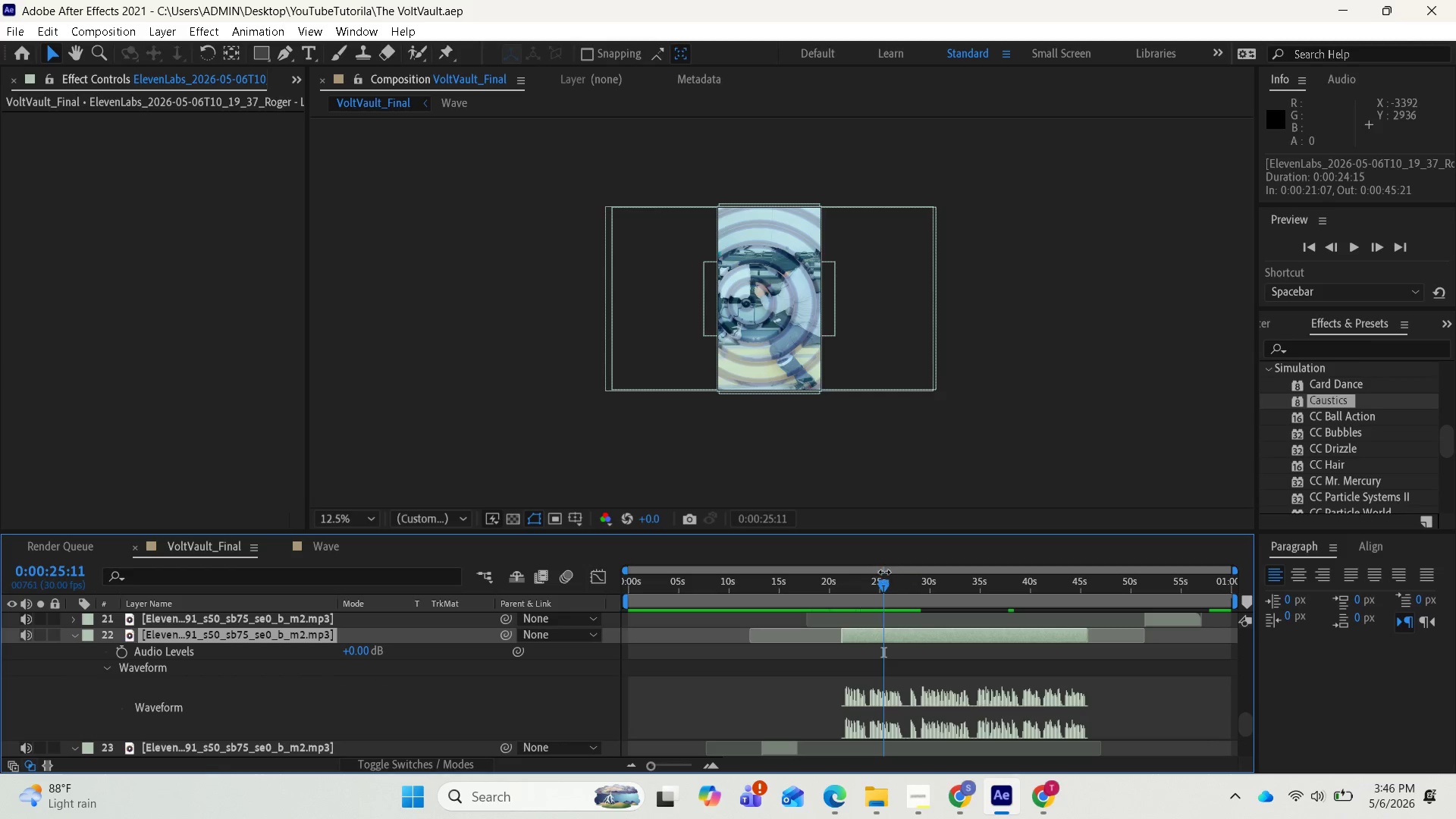 
left_click_drag(start_coordinate=[882, 581], to_coordinate=[843, 587])
 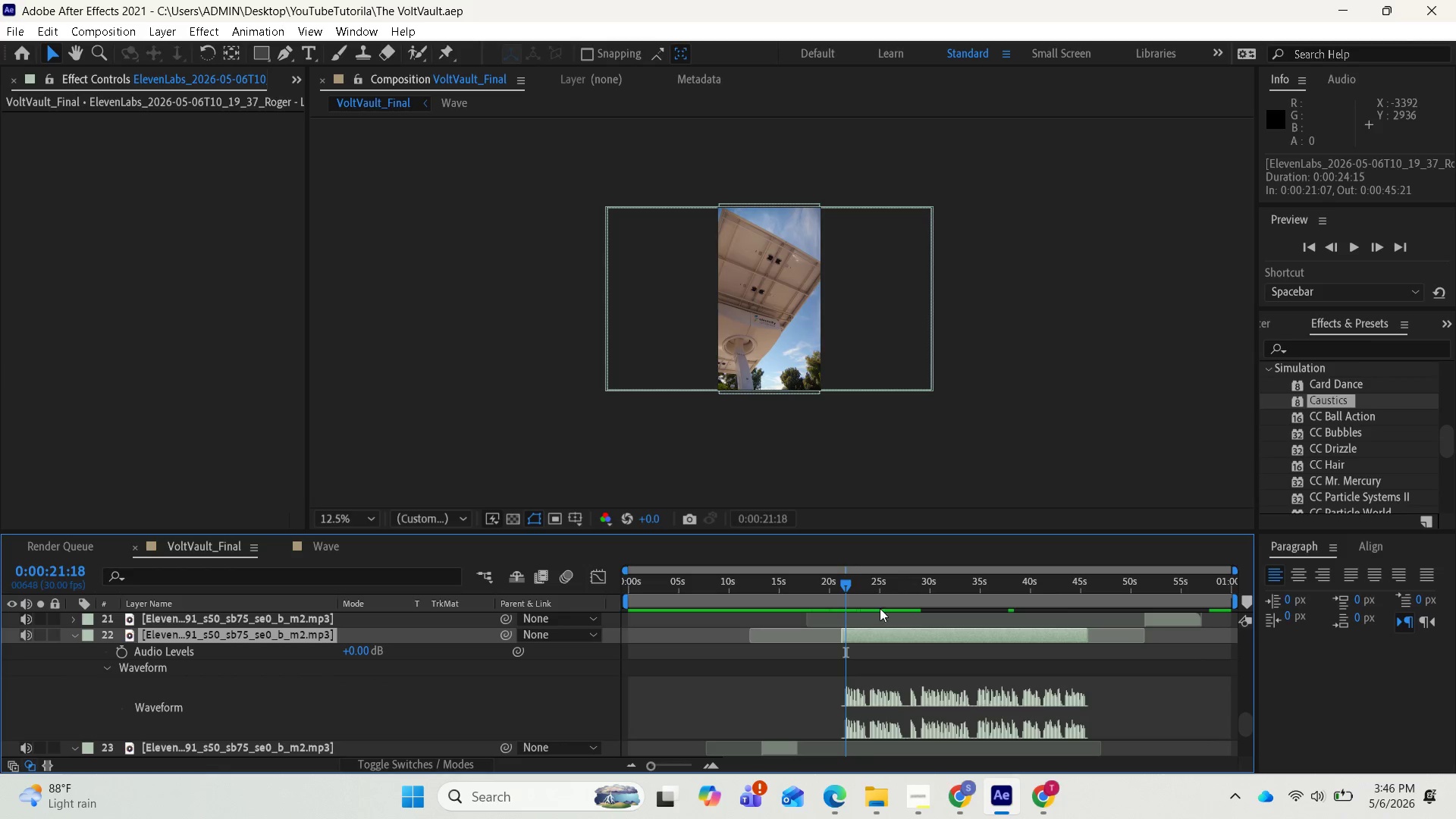 
key(Space)
 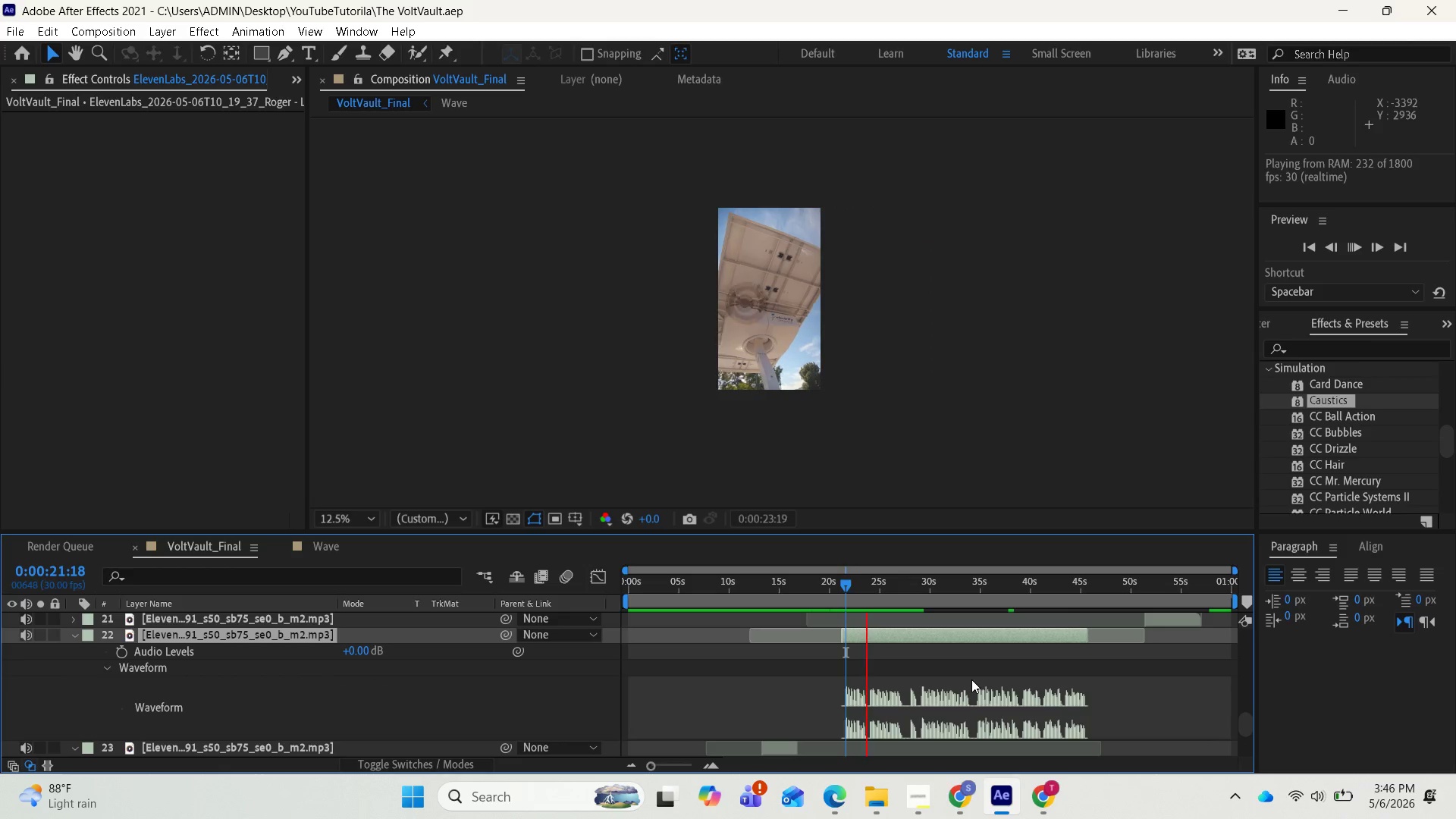 
wait(5.06)
 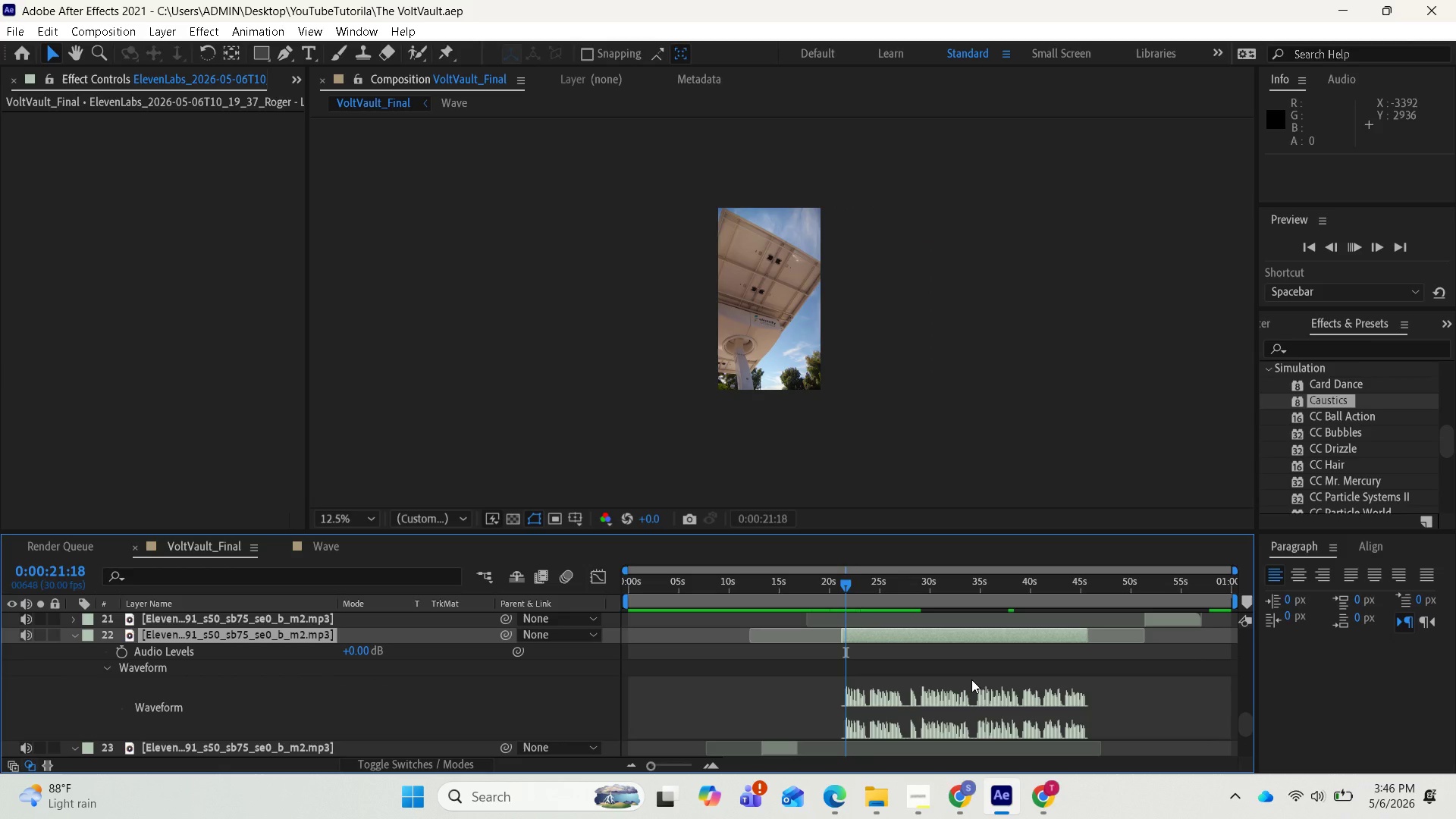 
key(Space)
 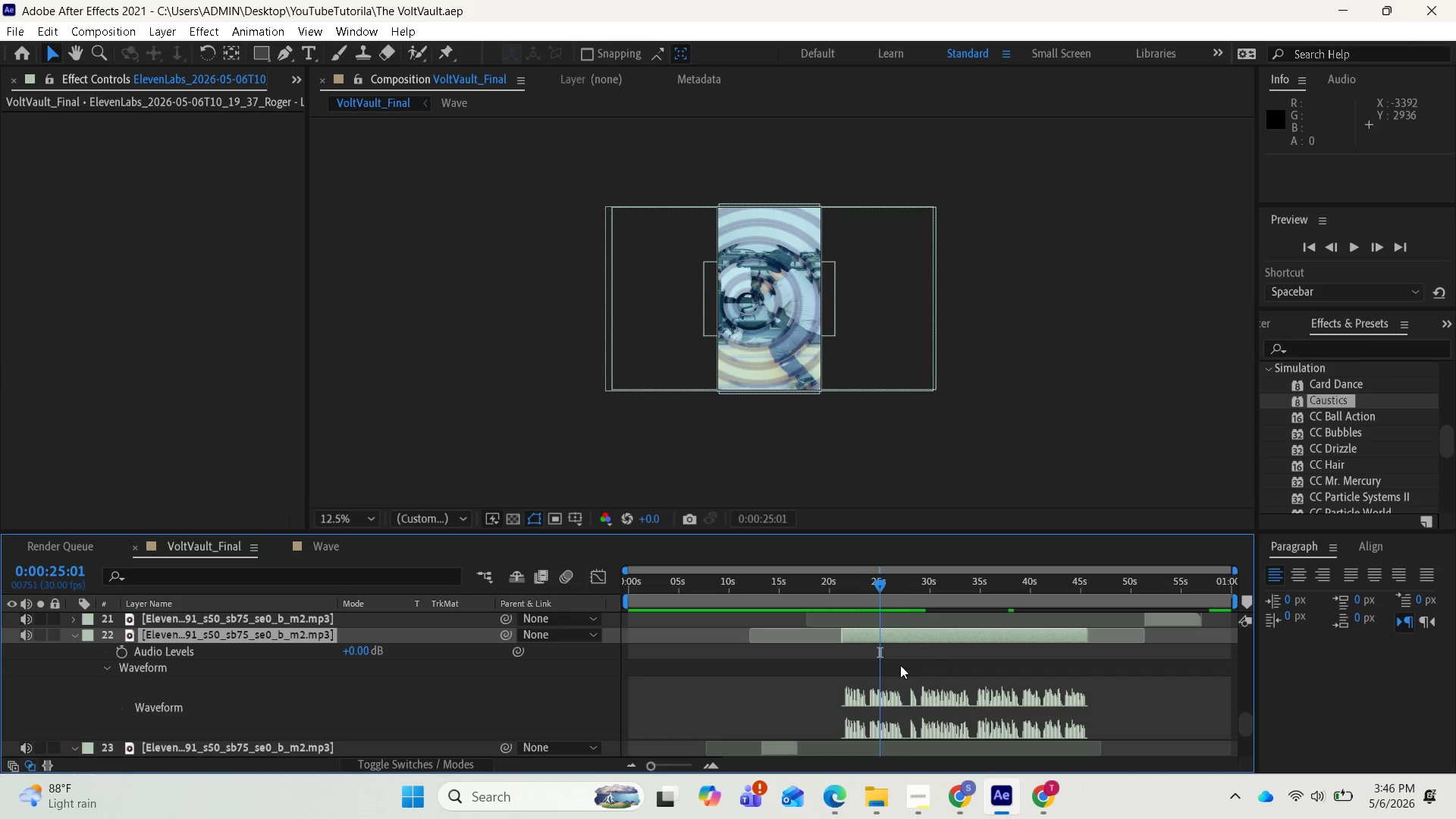 
left_click_drag(start_coordinate=[878, 588], to_coordinate=[867, 584])
 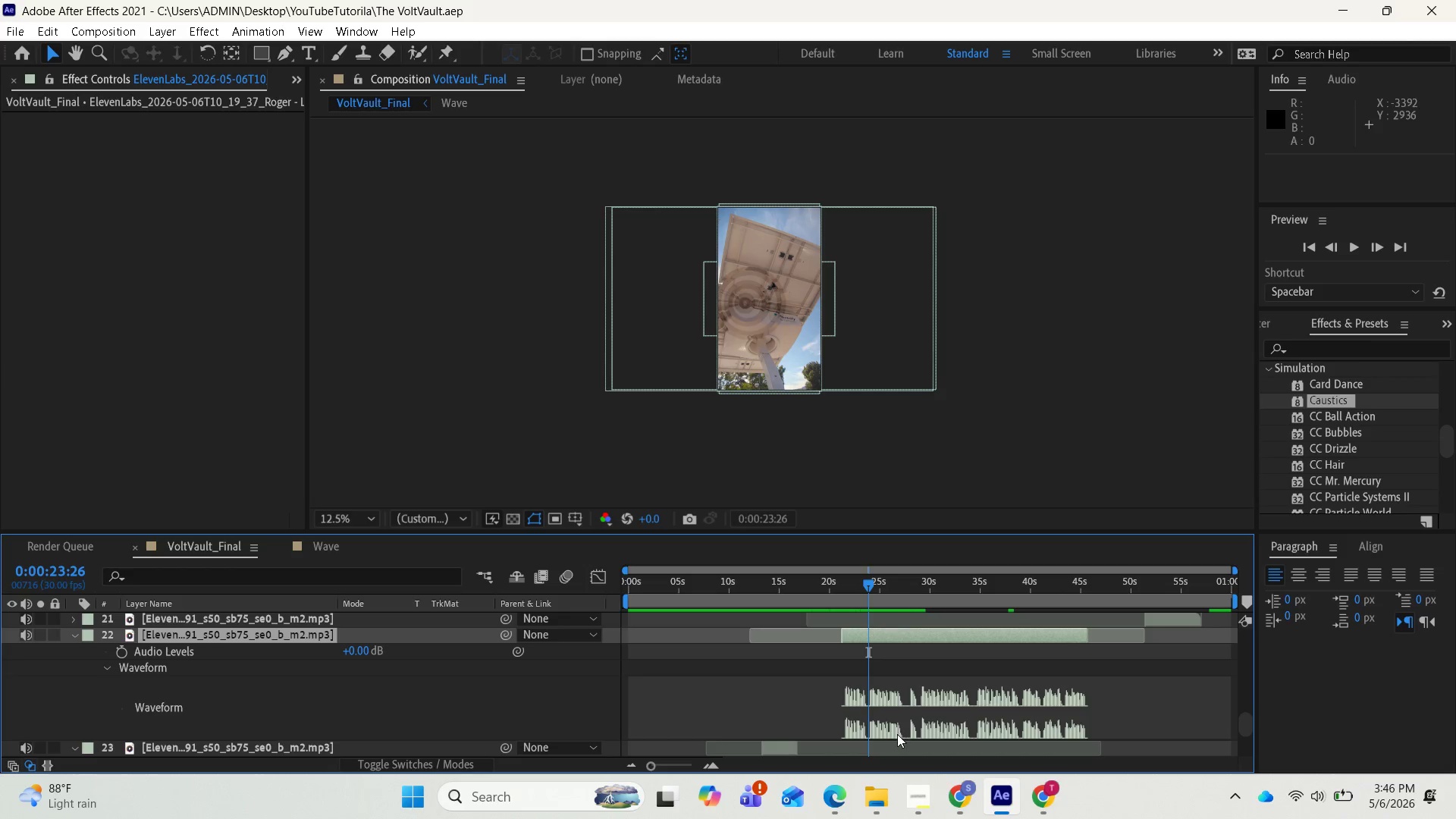 
key(Equal)
 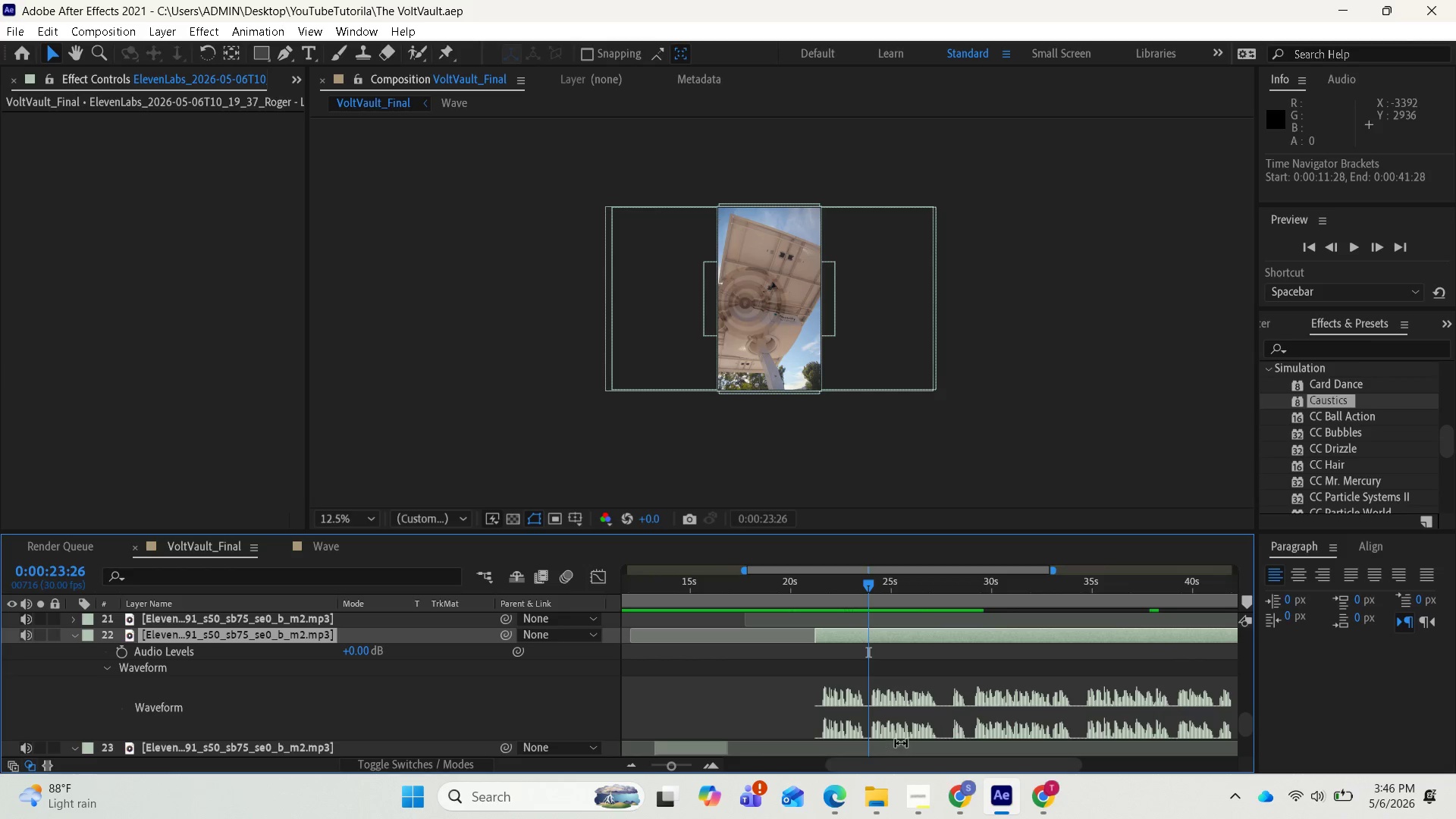 
key(Equal)
 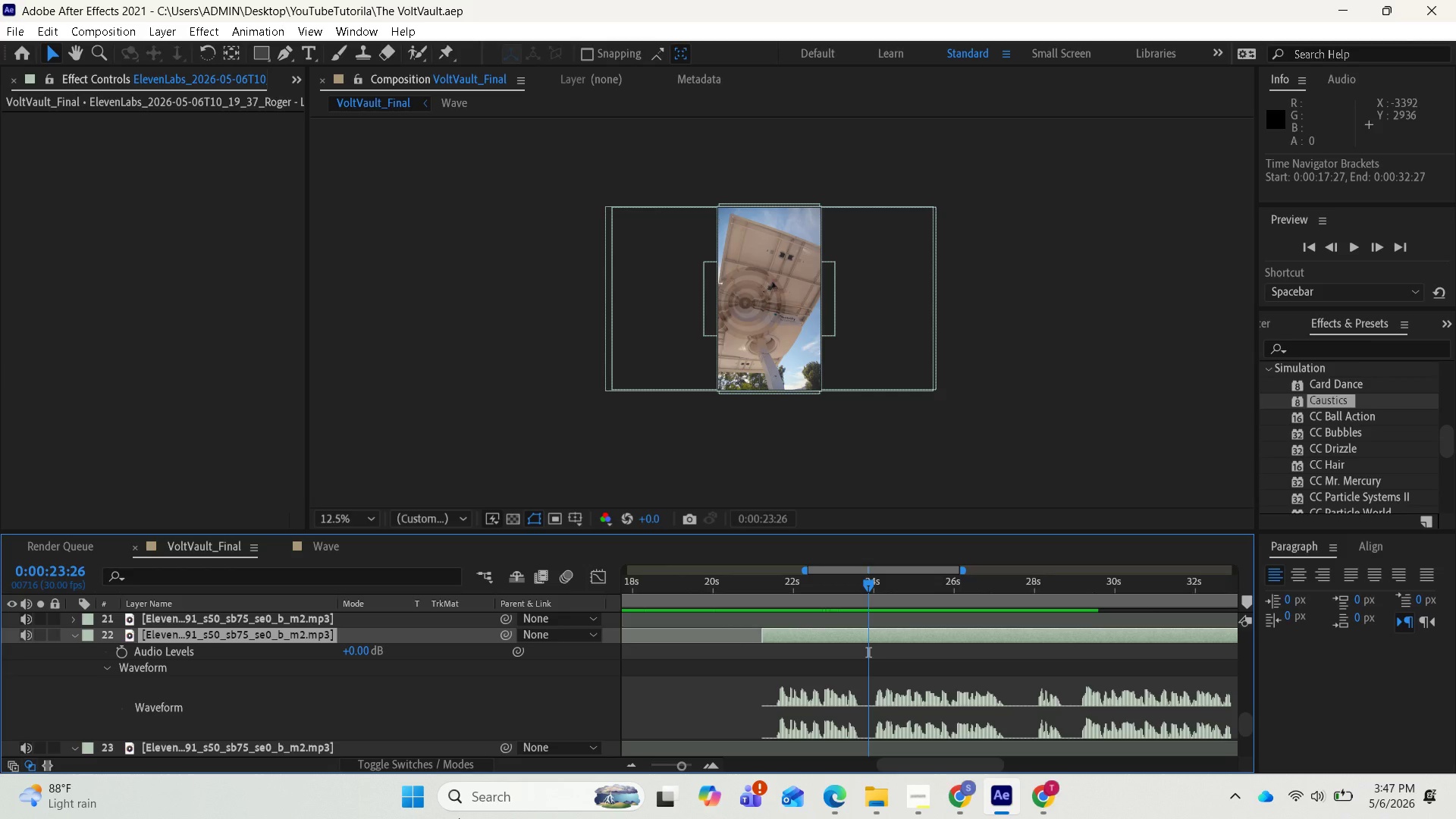 
wait(21.25)
 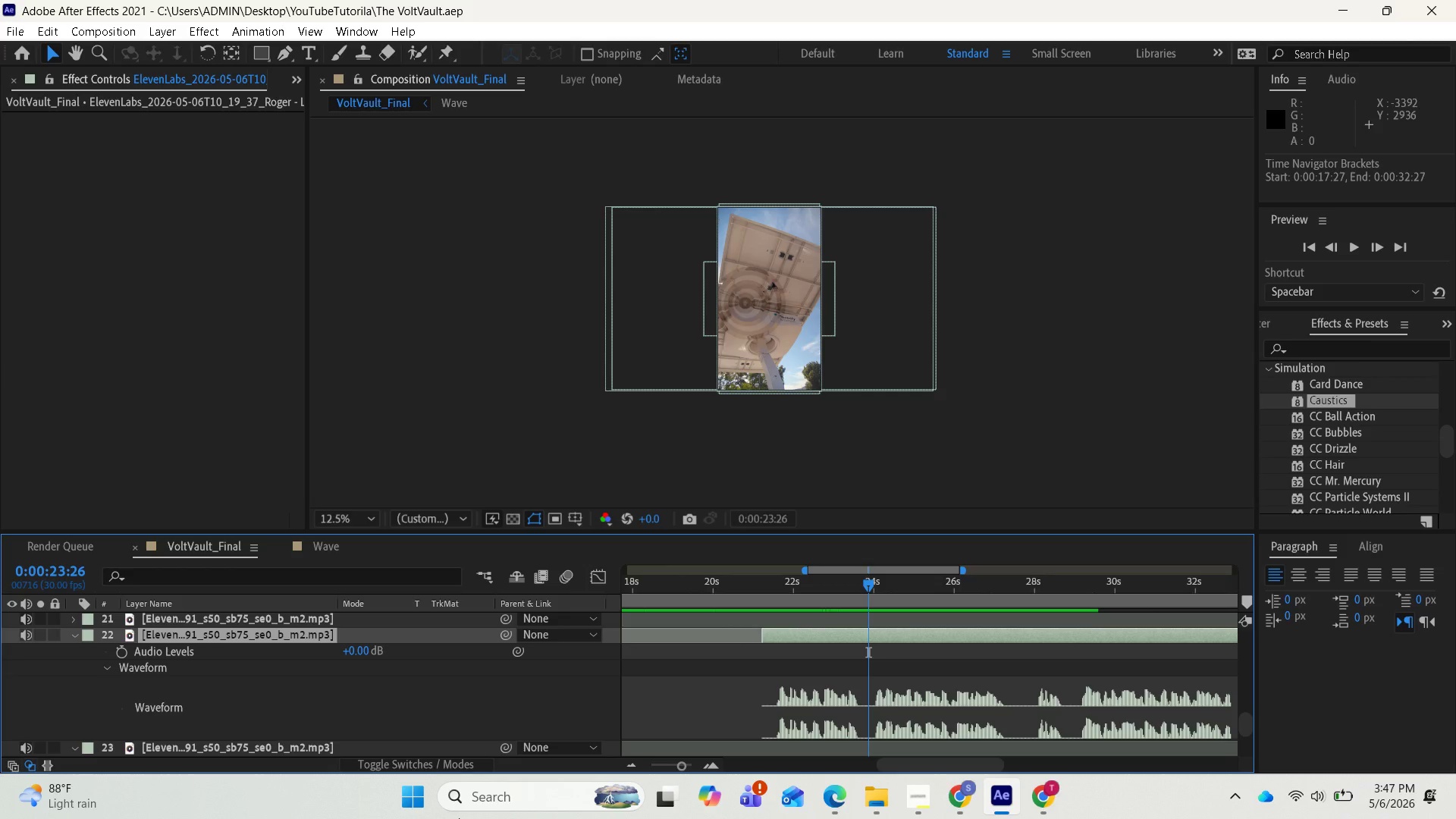 
left_click([819, 632])
 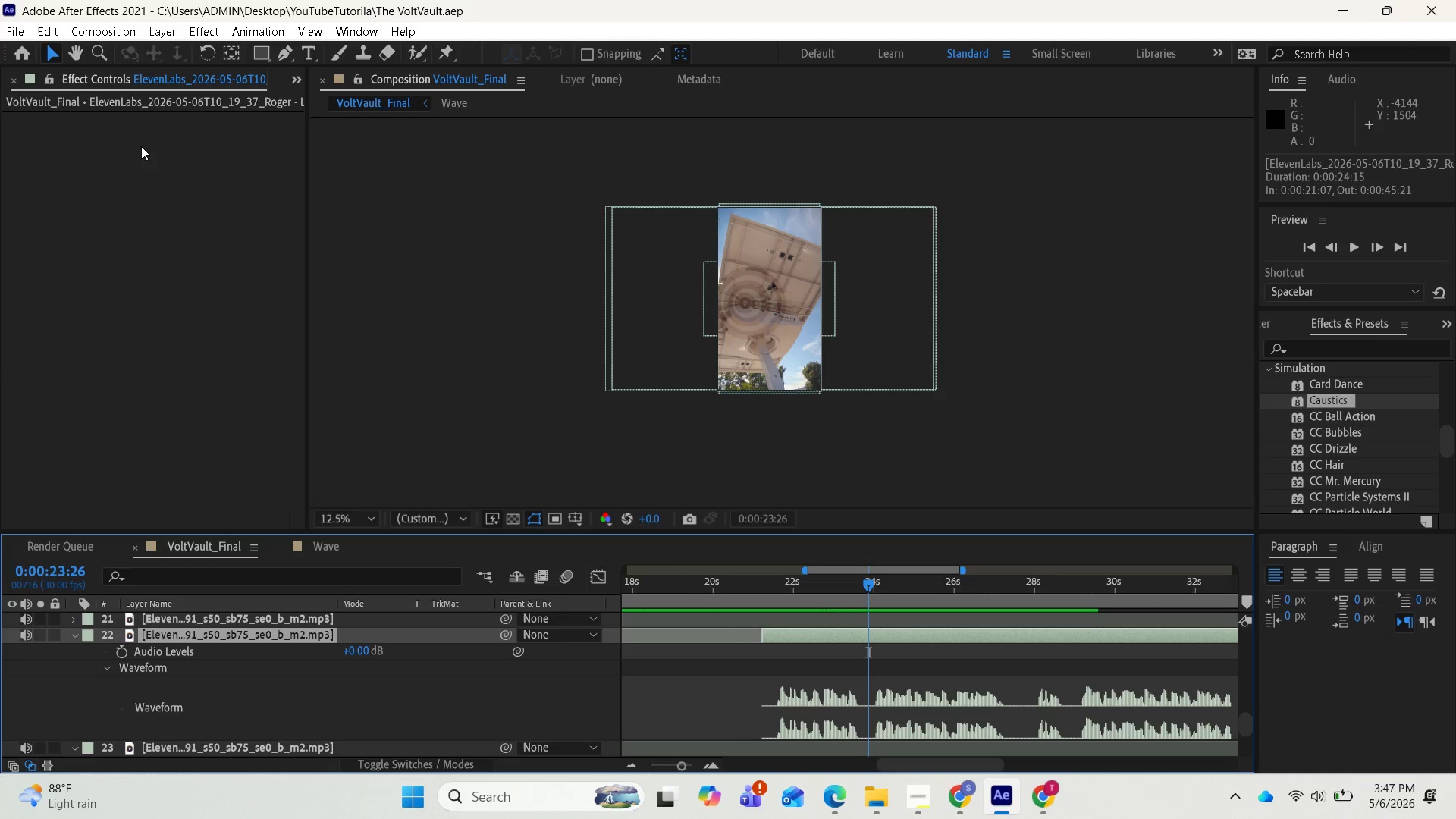 
mouse_move([50, 42])
 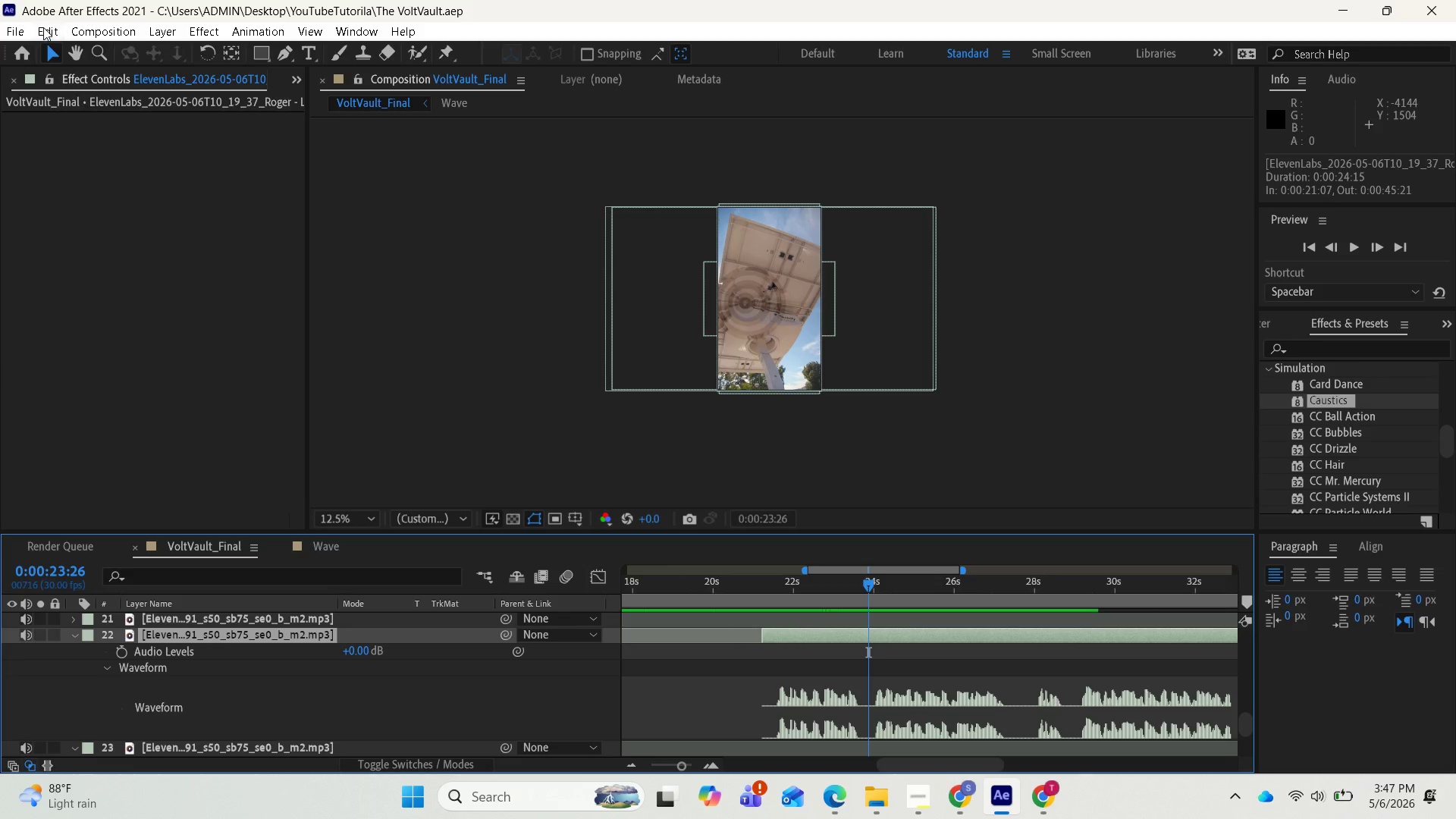 
left_click([43, 27])
 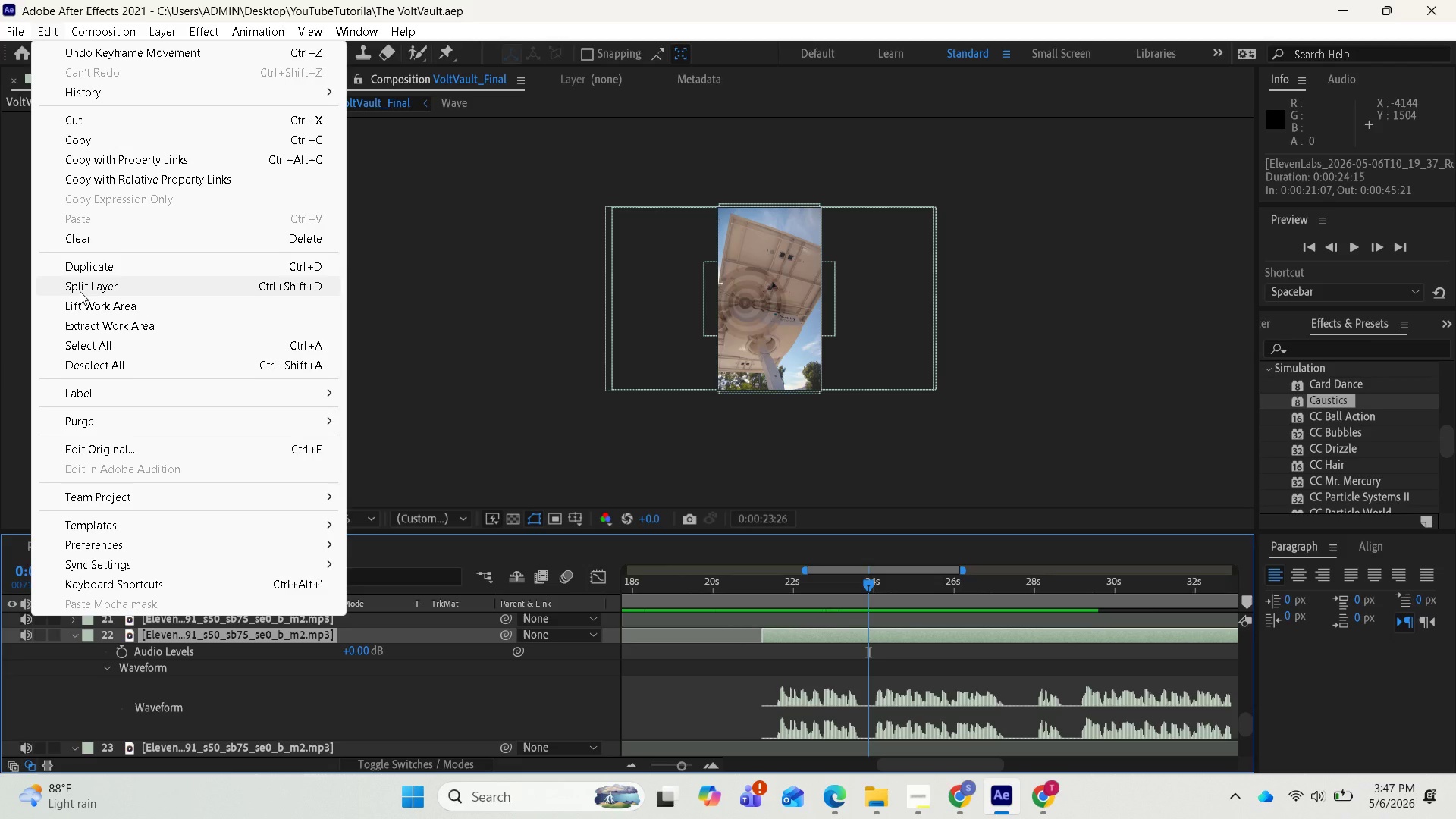 
left_click([80, 291])
 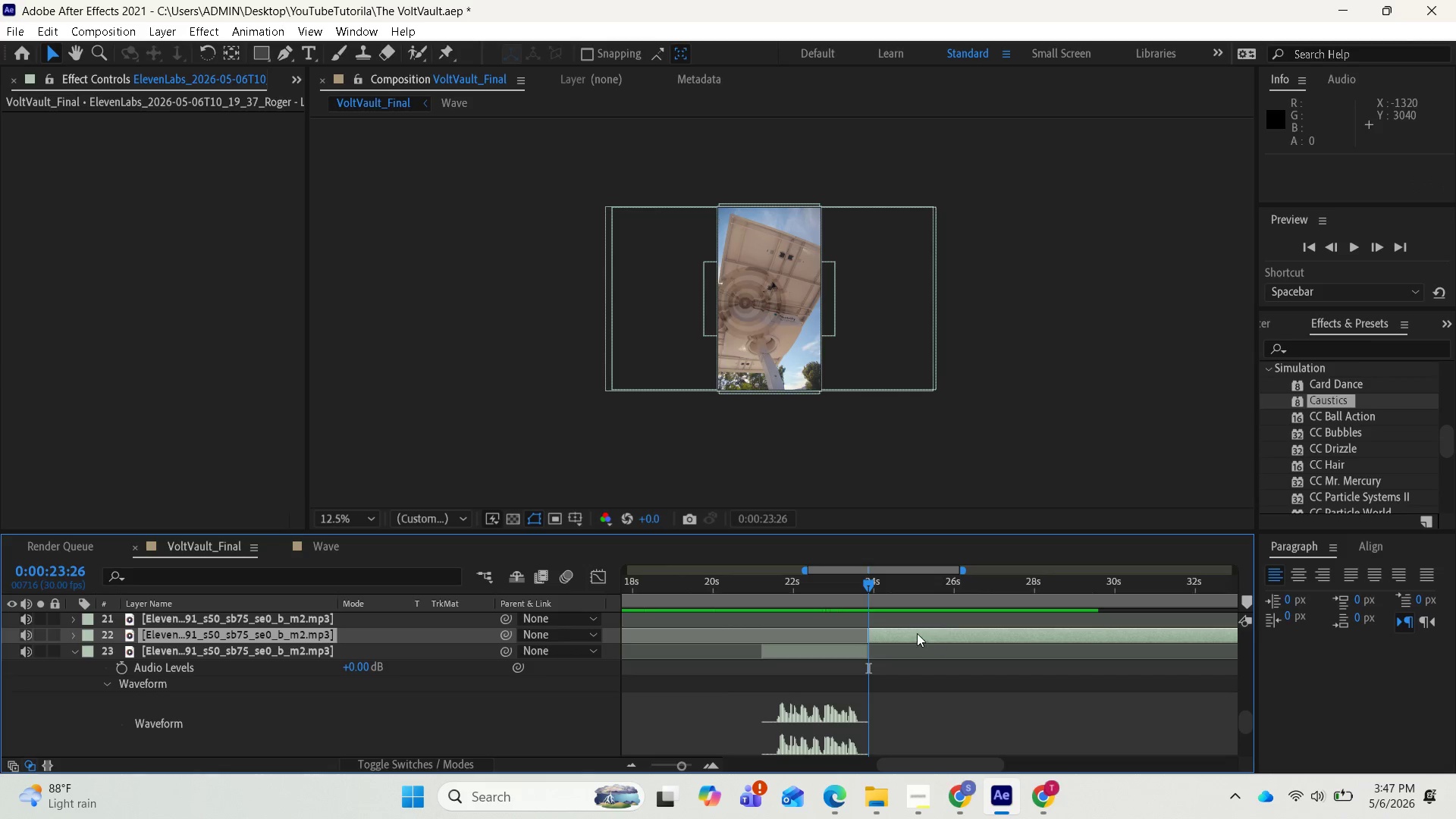 
left_click_drag(start_coordinate=[915, 636], to_coordinate=[979, 639])
 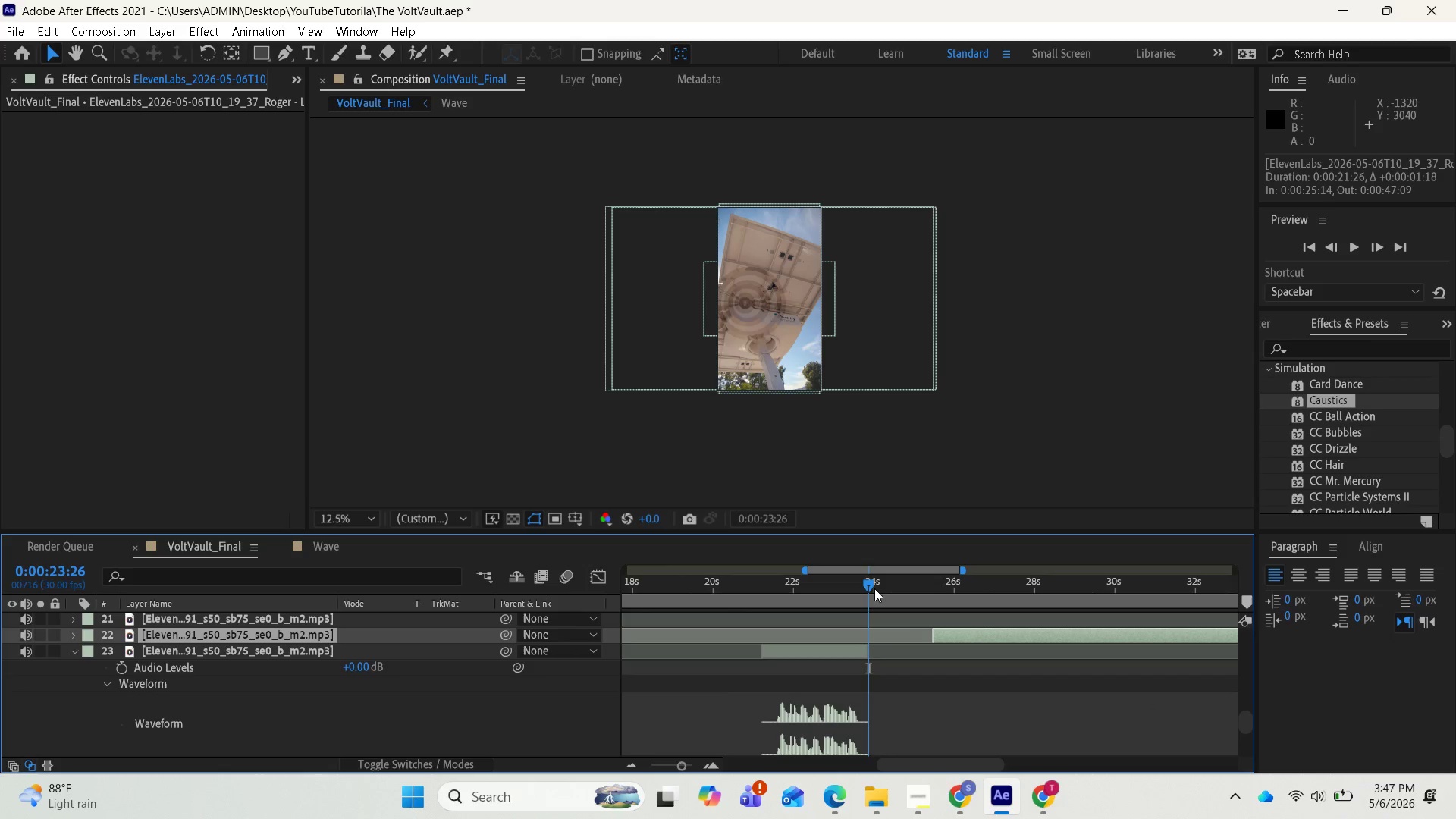 
left_click_drag(start_coordinate=[868, 585], to_coordinate=[738, 579])
 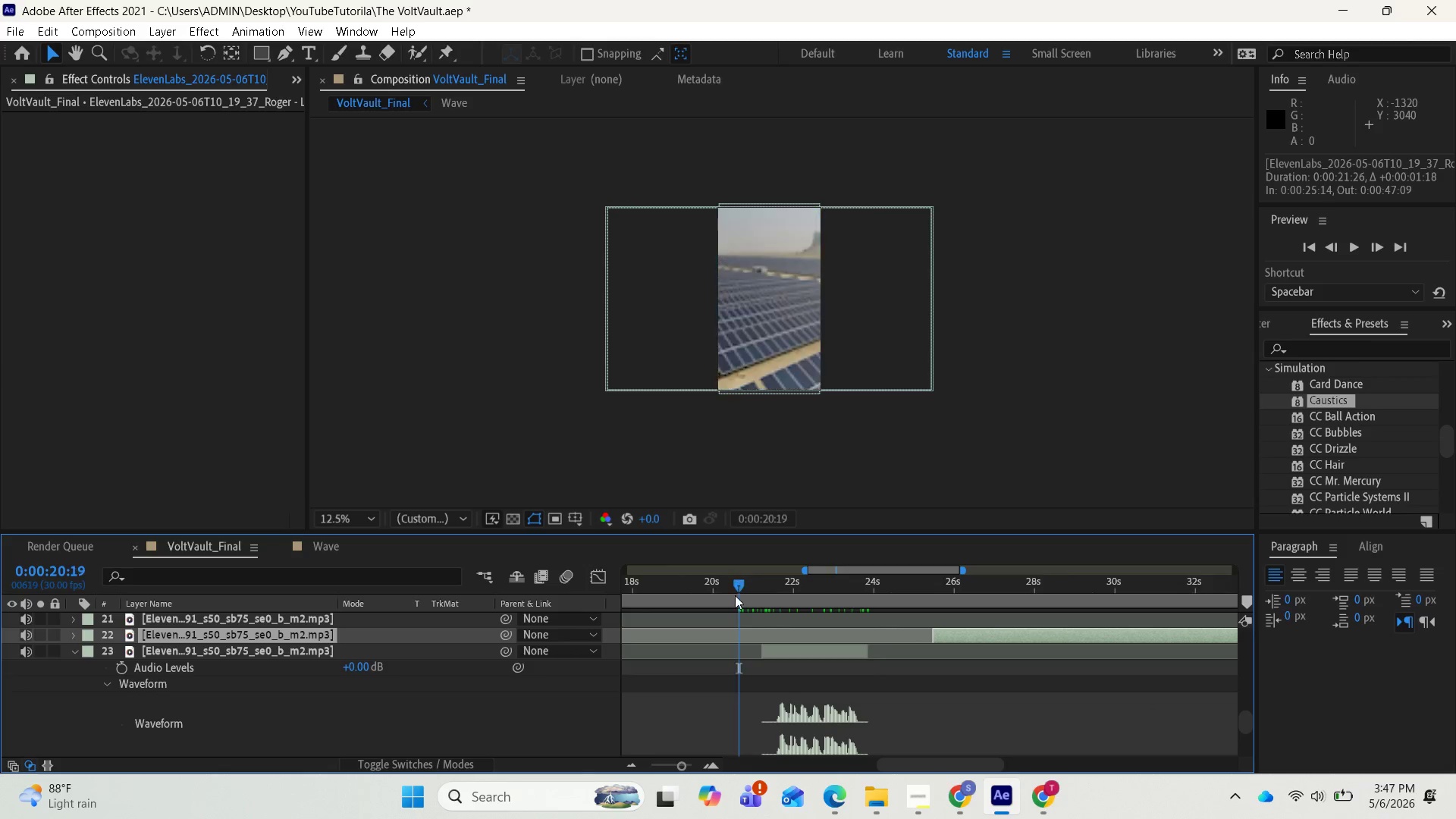 
key(Space)
 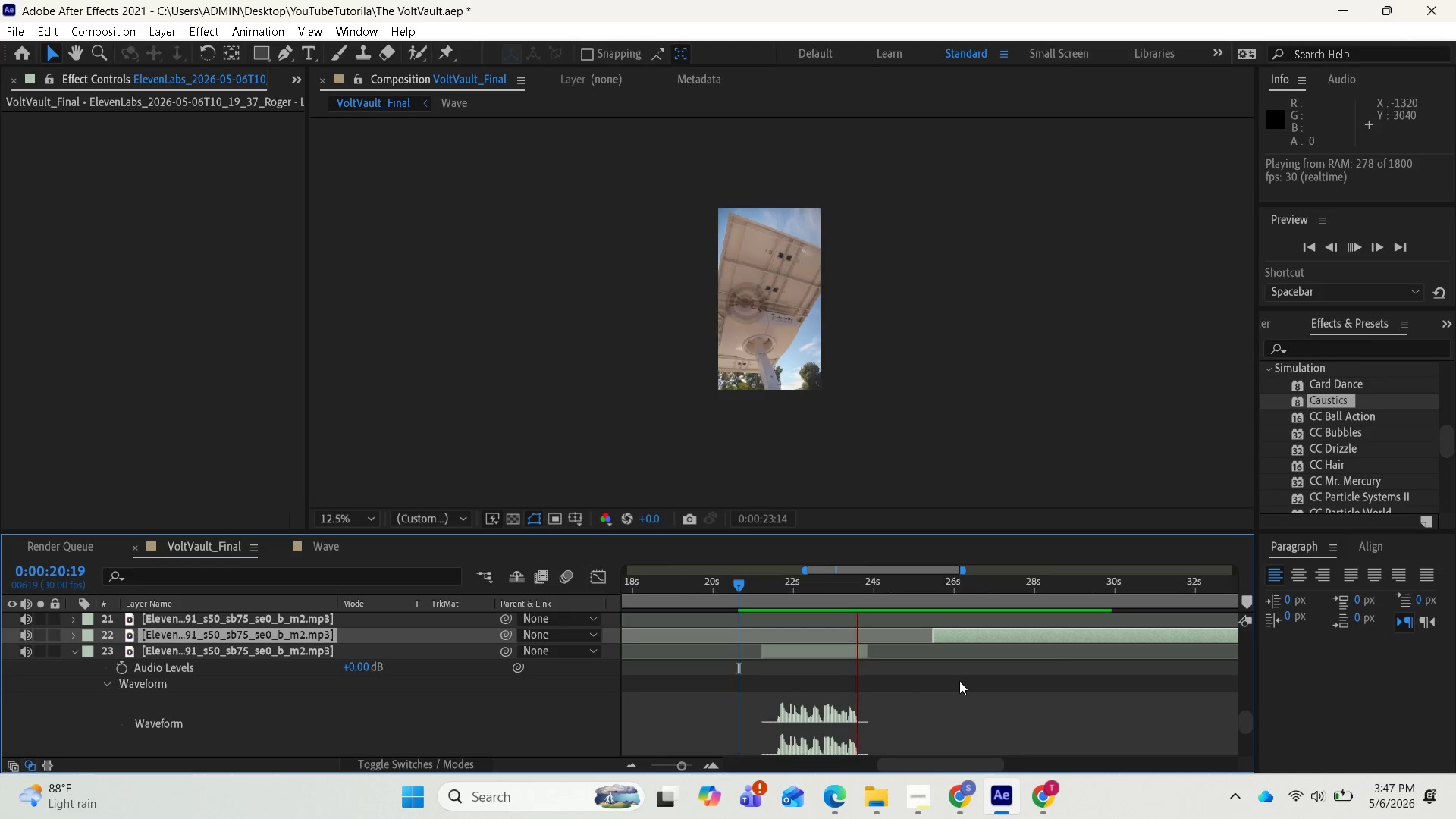 
wait(6.12)
 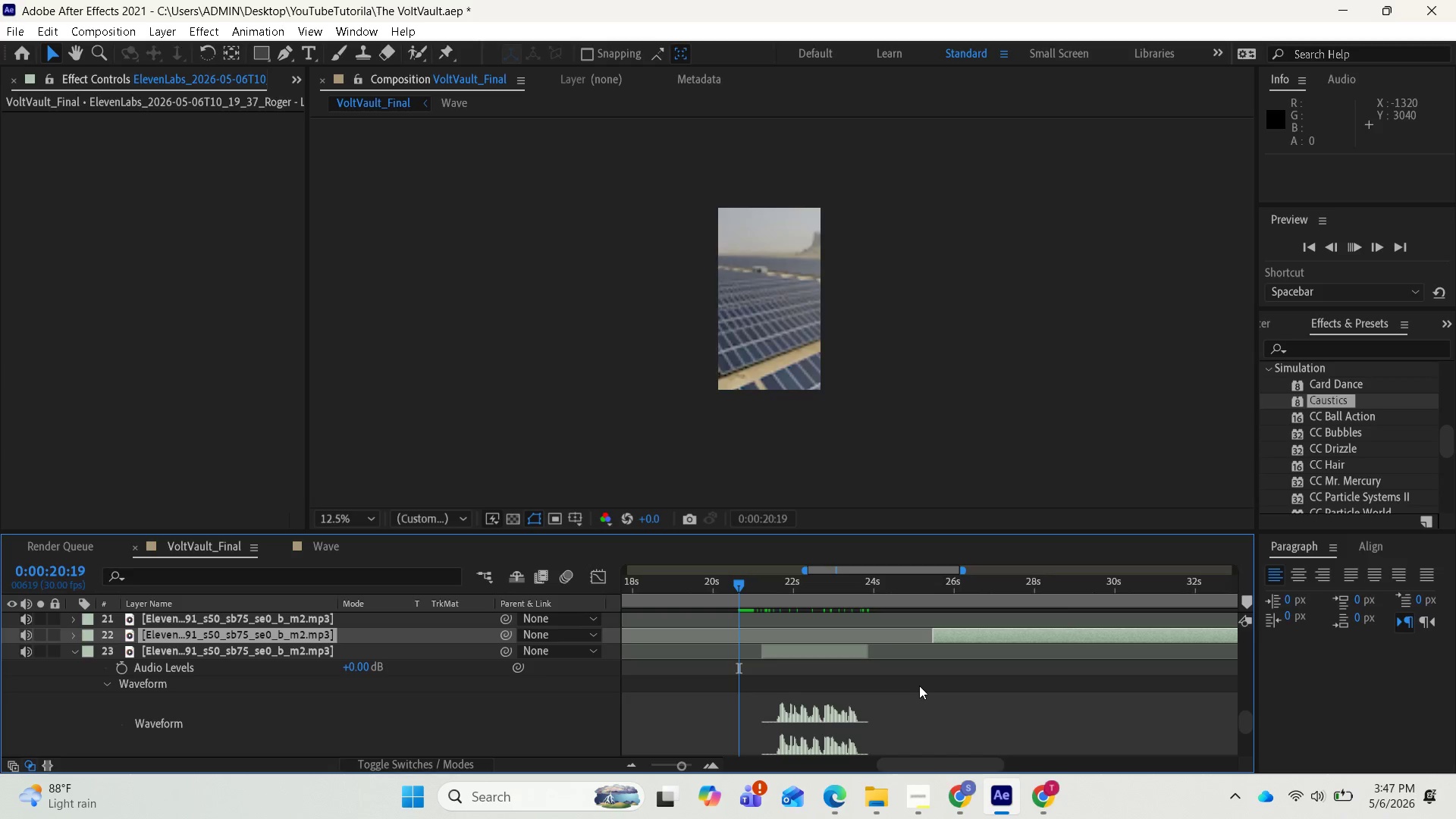 
key(Space)
 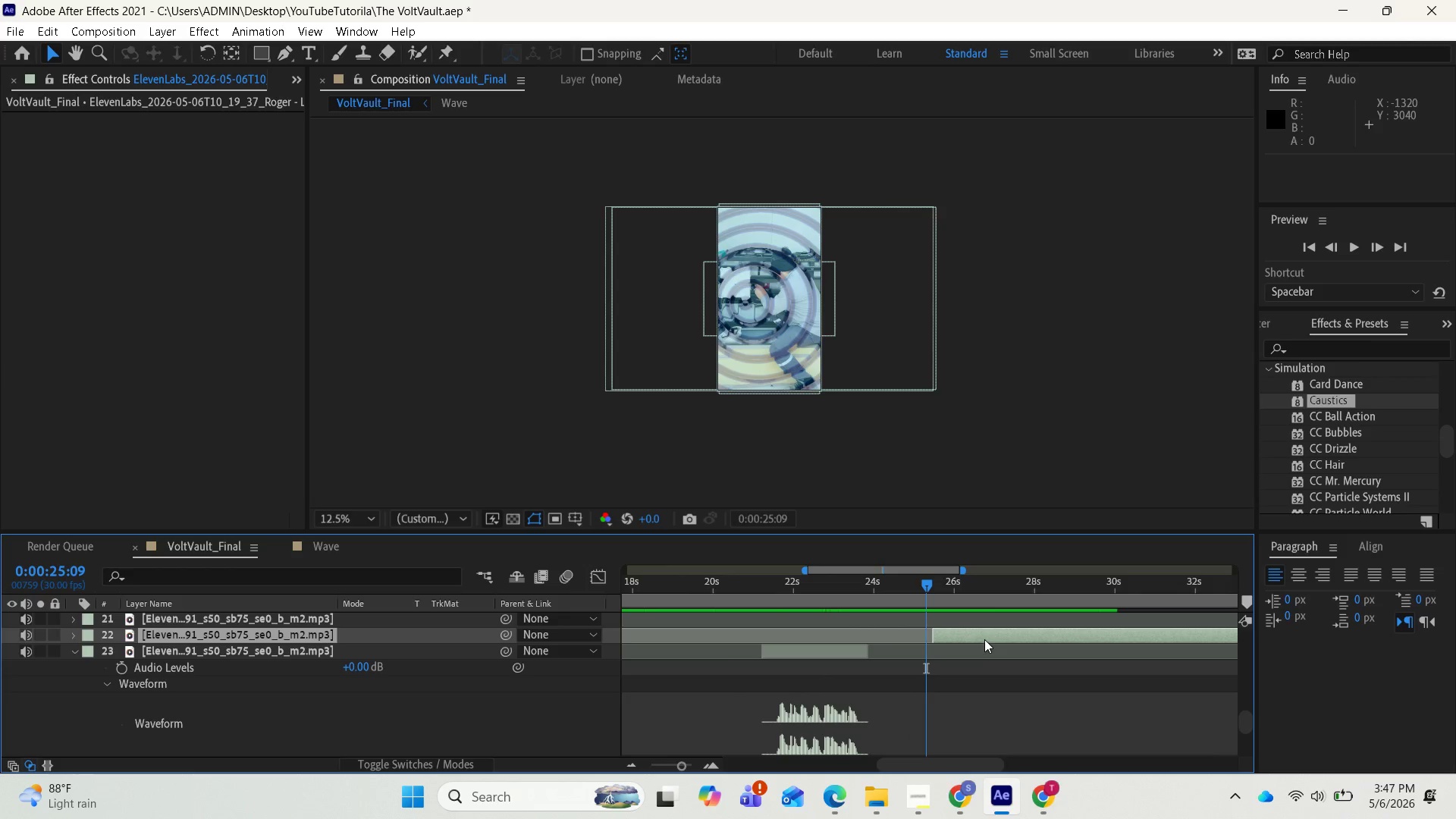 
left_click_drag(start_coordinate=[984, 639], to_coordinate=[1016, 639])
 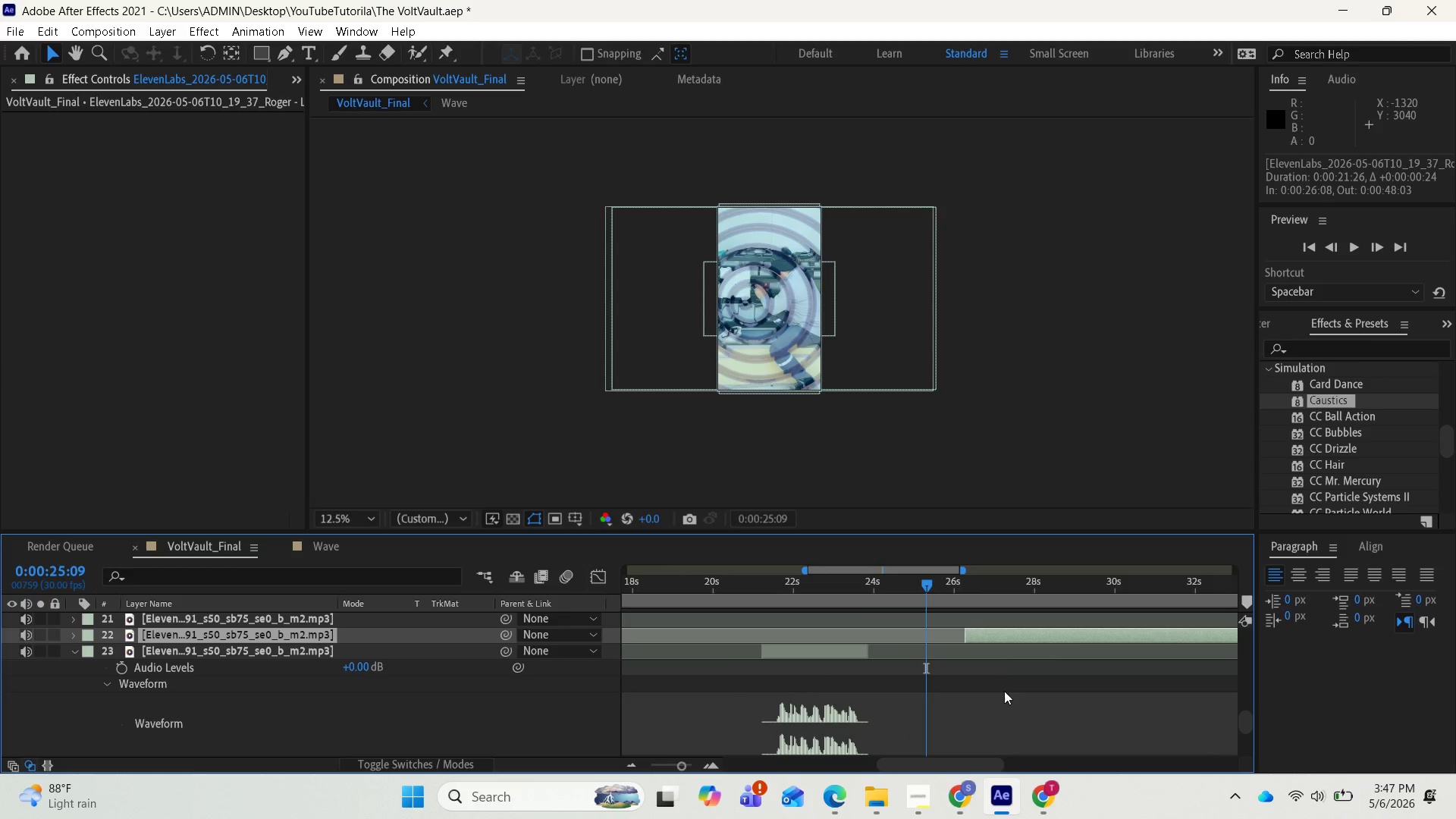 
key(Space)
 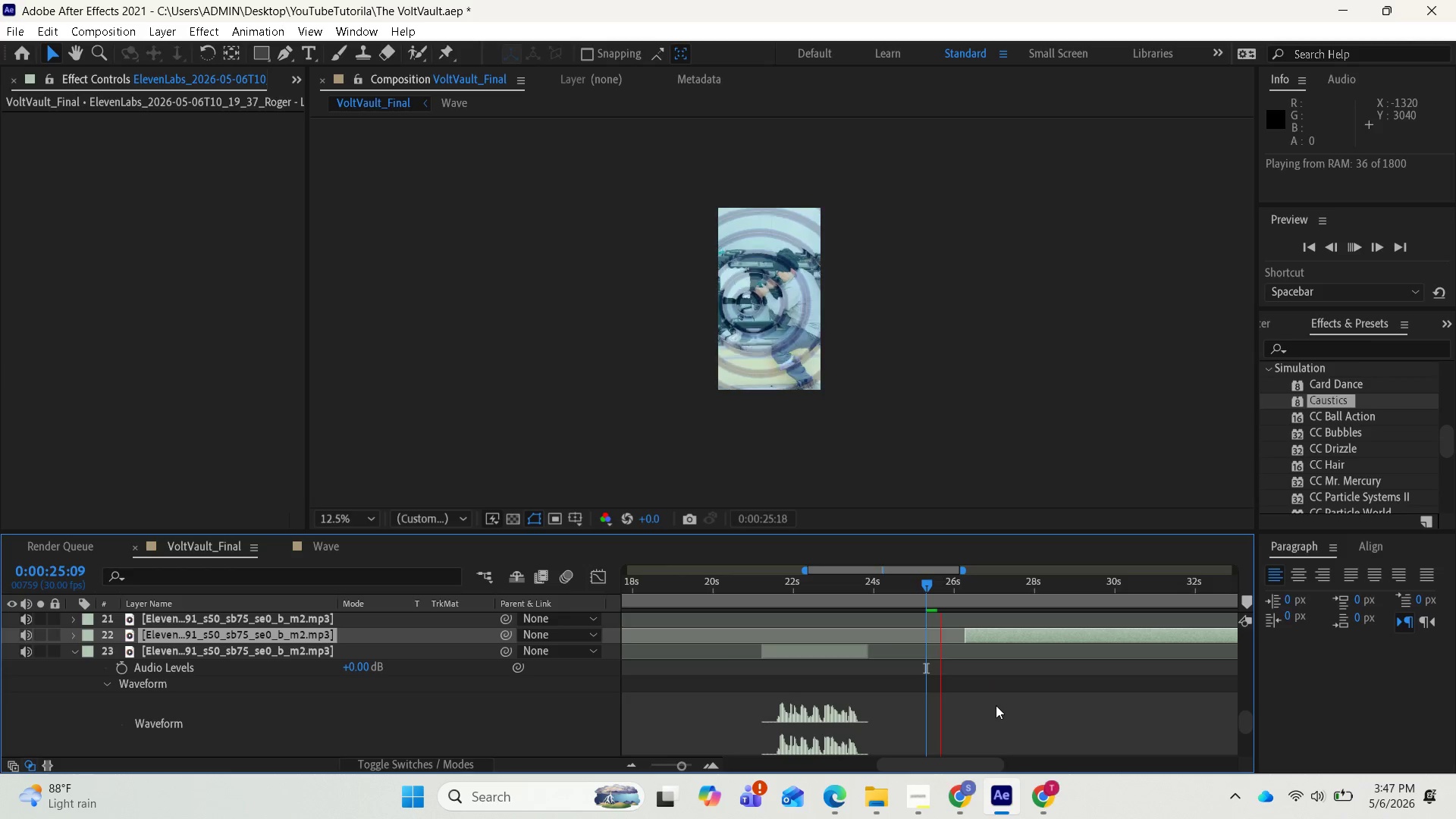 
wait(5.17)
 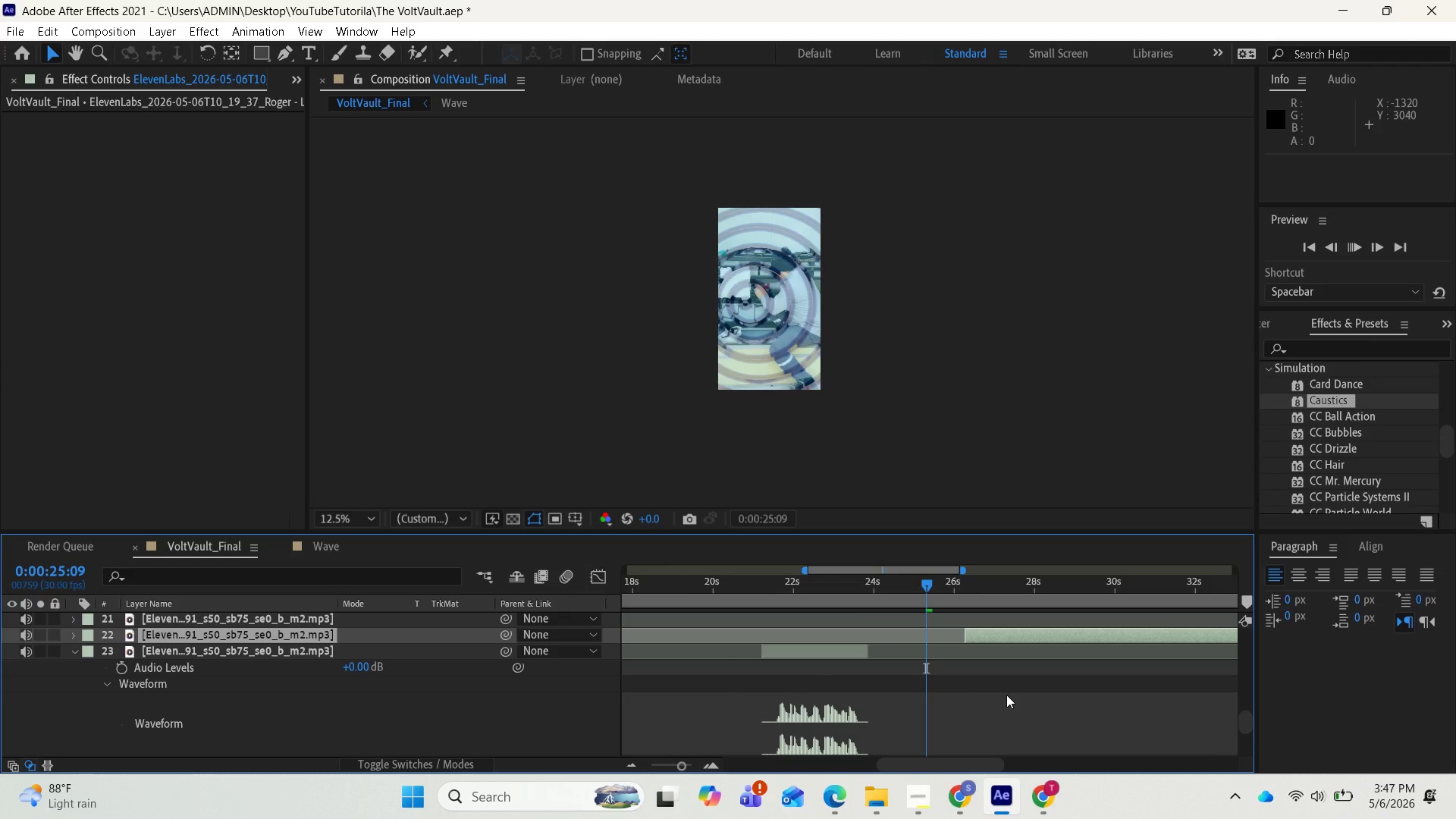 
key(Space)
 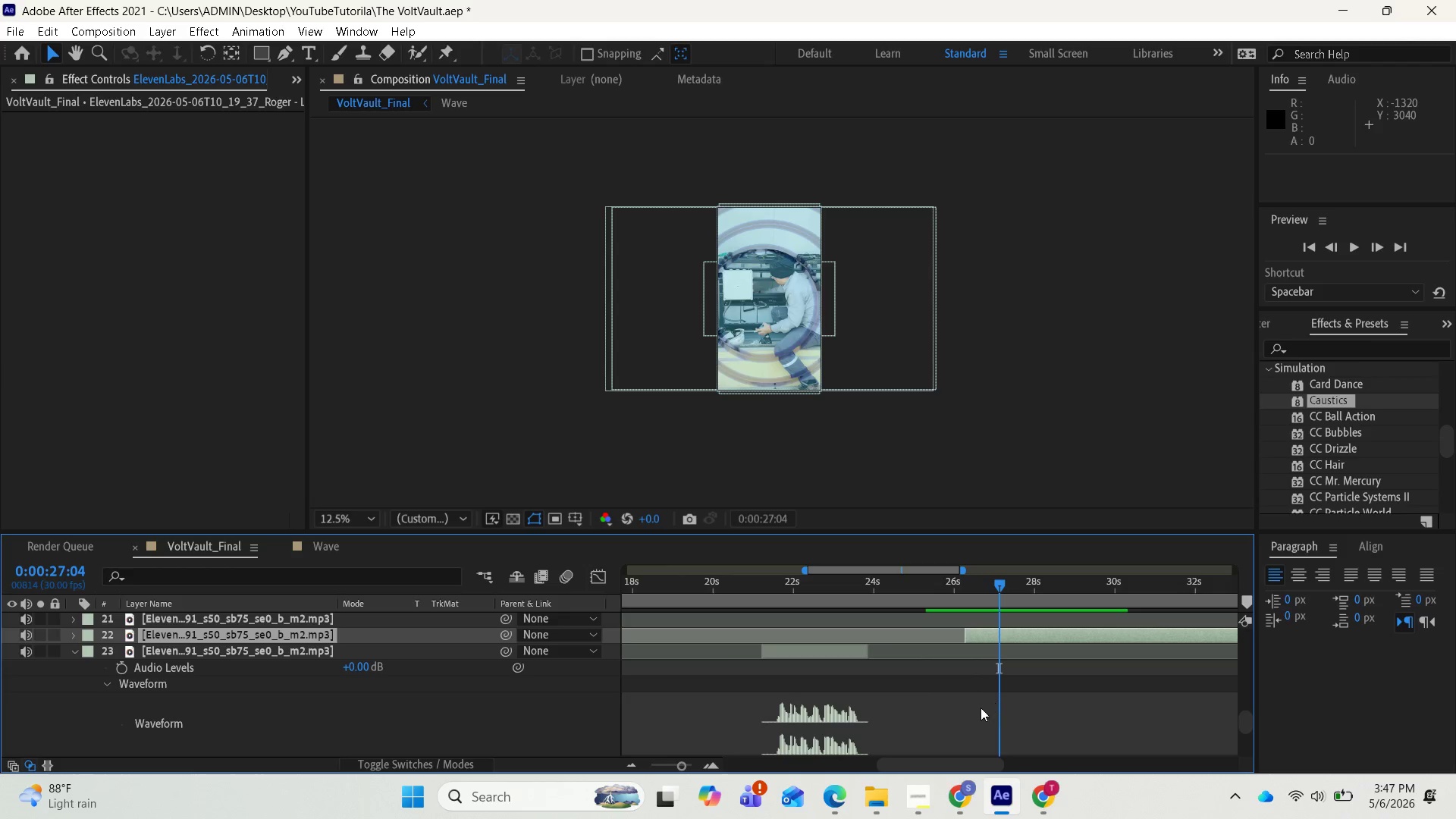 
scroll: coordinate [976, 706], scroll_direction: up, amount: 4.0
 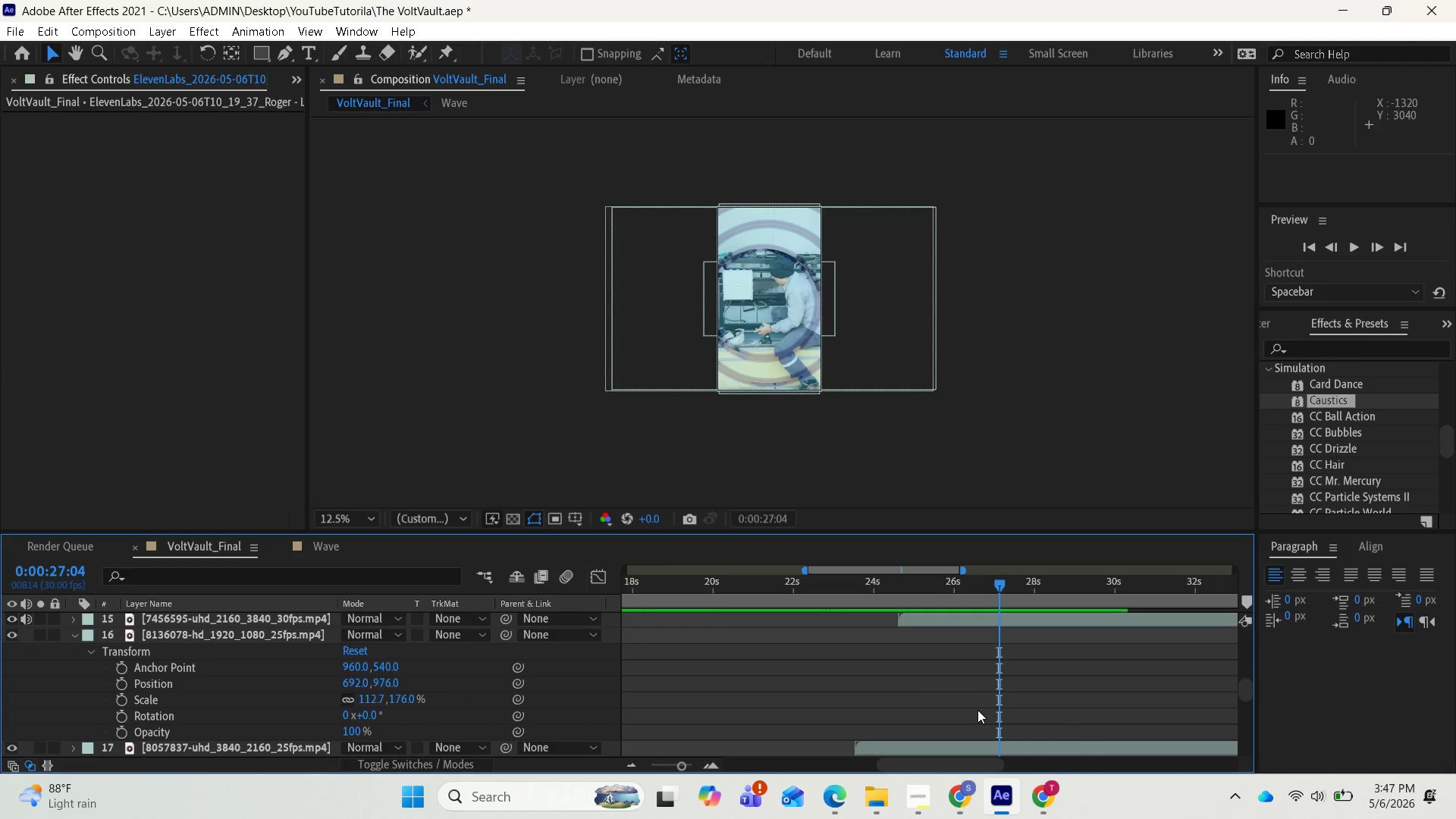 
scroll: coordinate [1043, 714], scroll_direction: down, amount: 4.0
 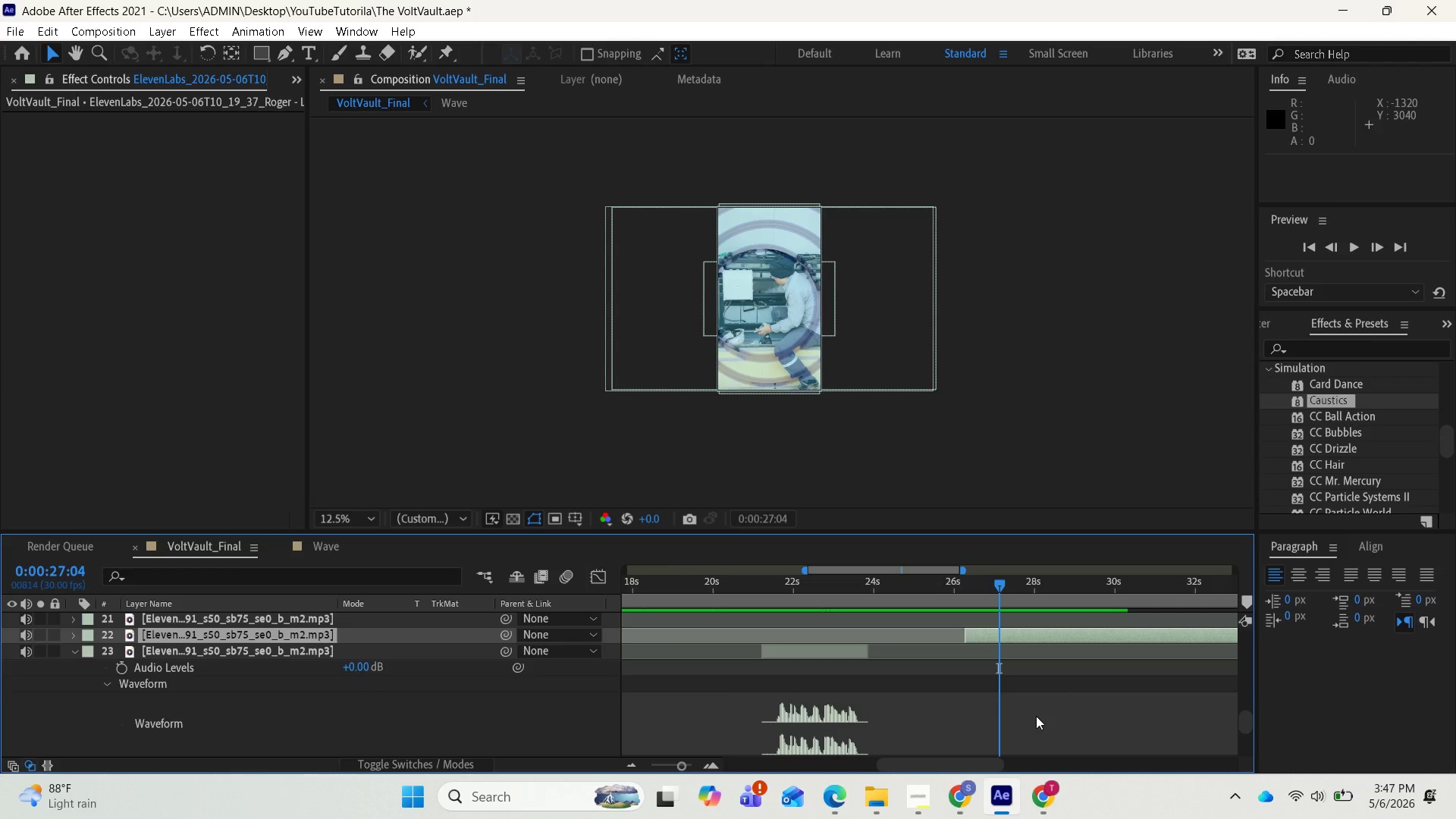 
key(Minus)
 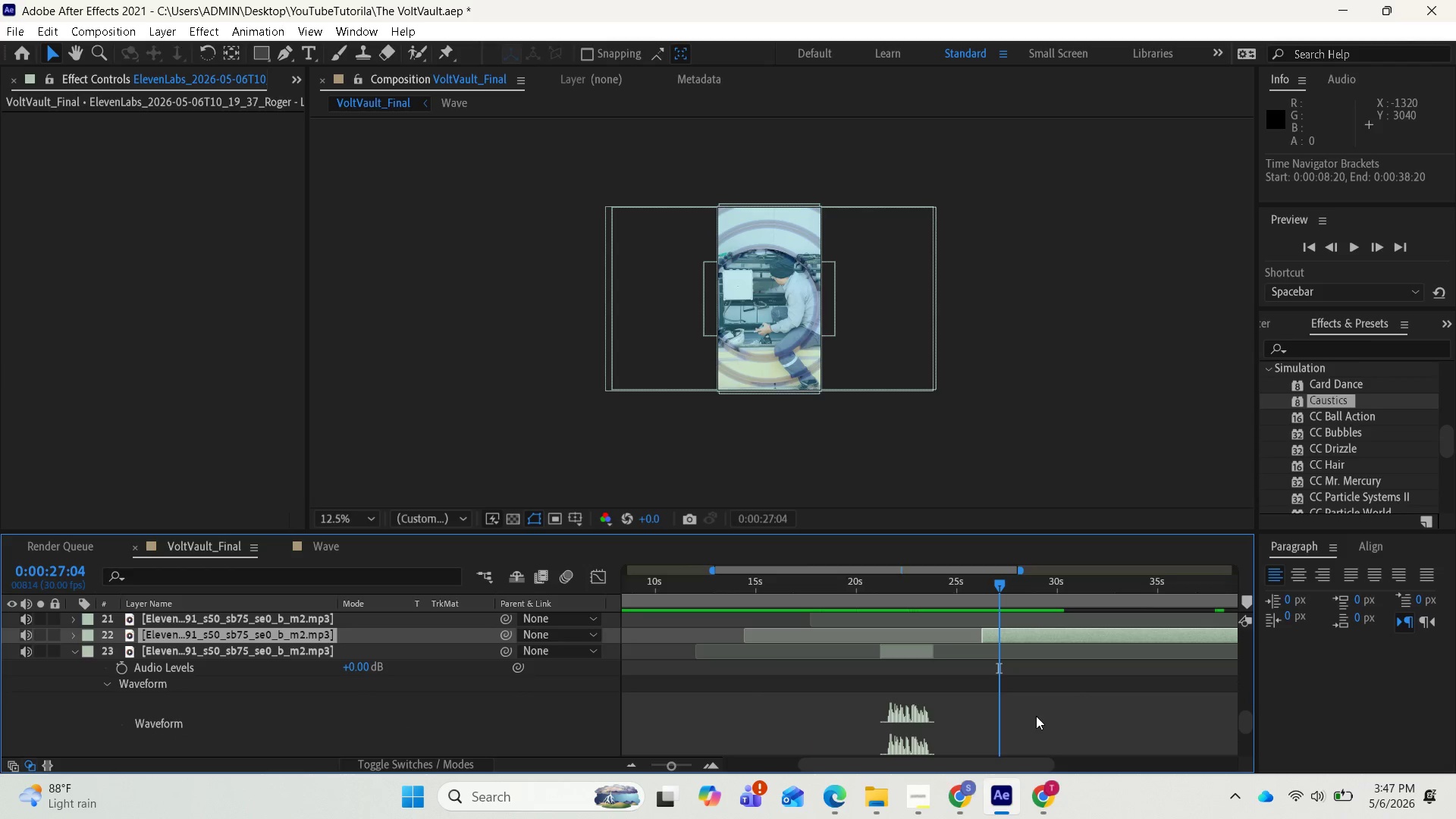 
scroll: coordinate [1045, 712], scroll_direction: down, amount: 1.0
 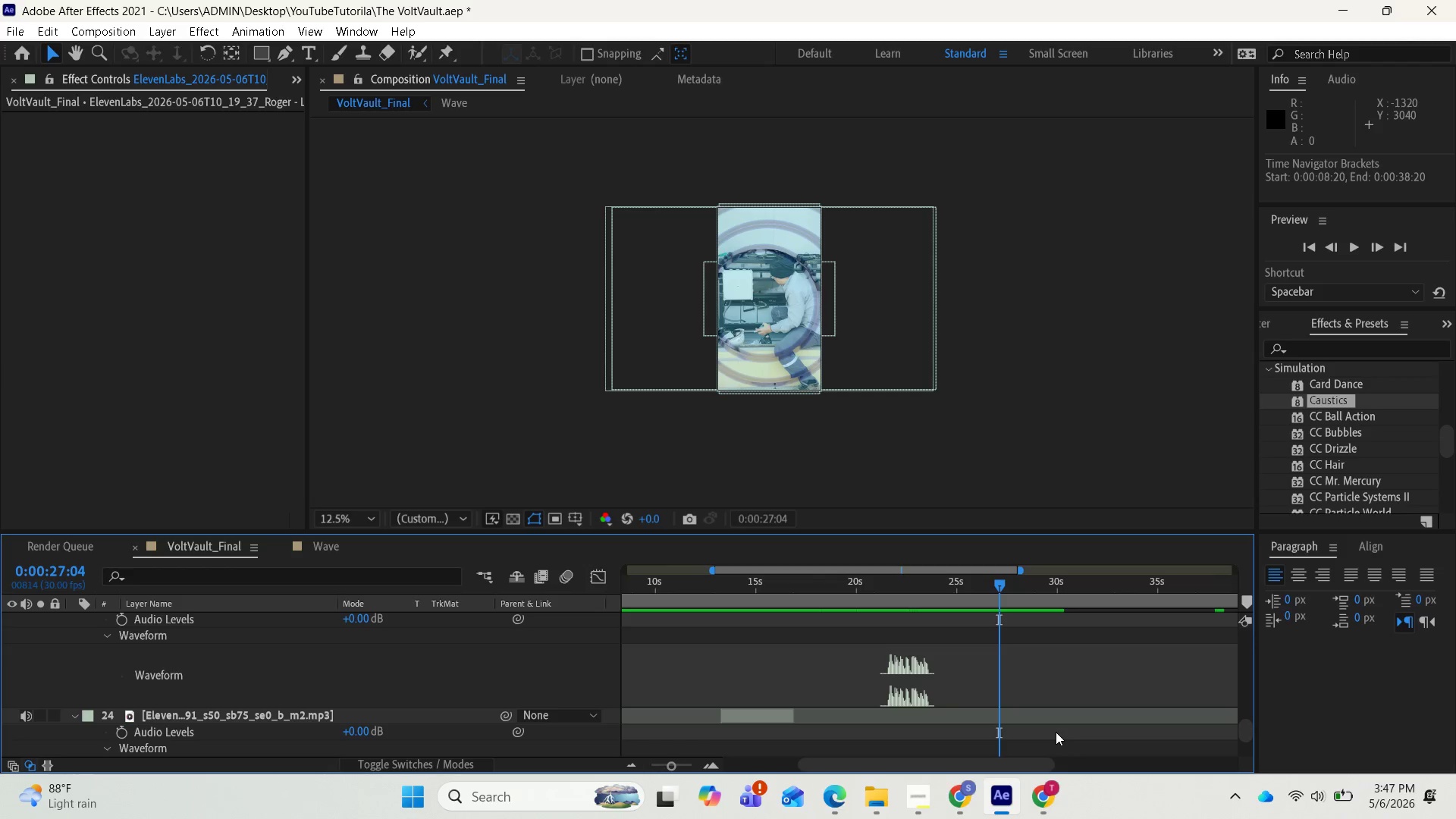 
key(Equal)
 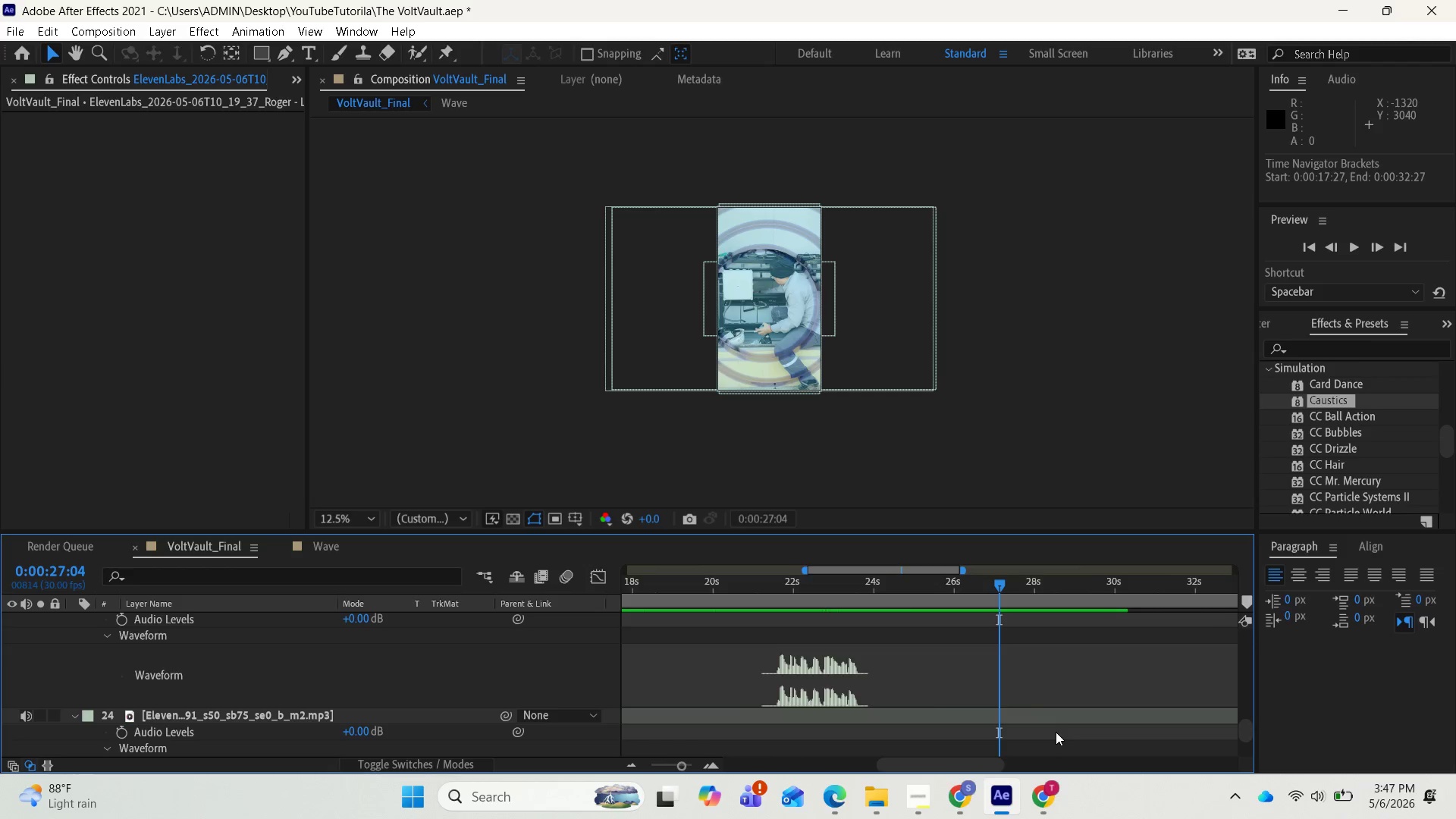 
key(Minus)
 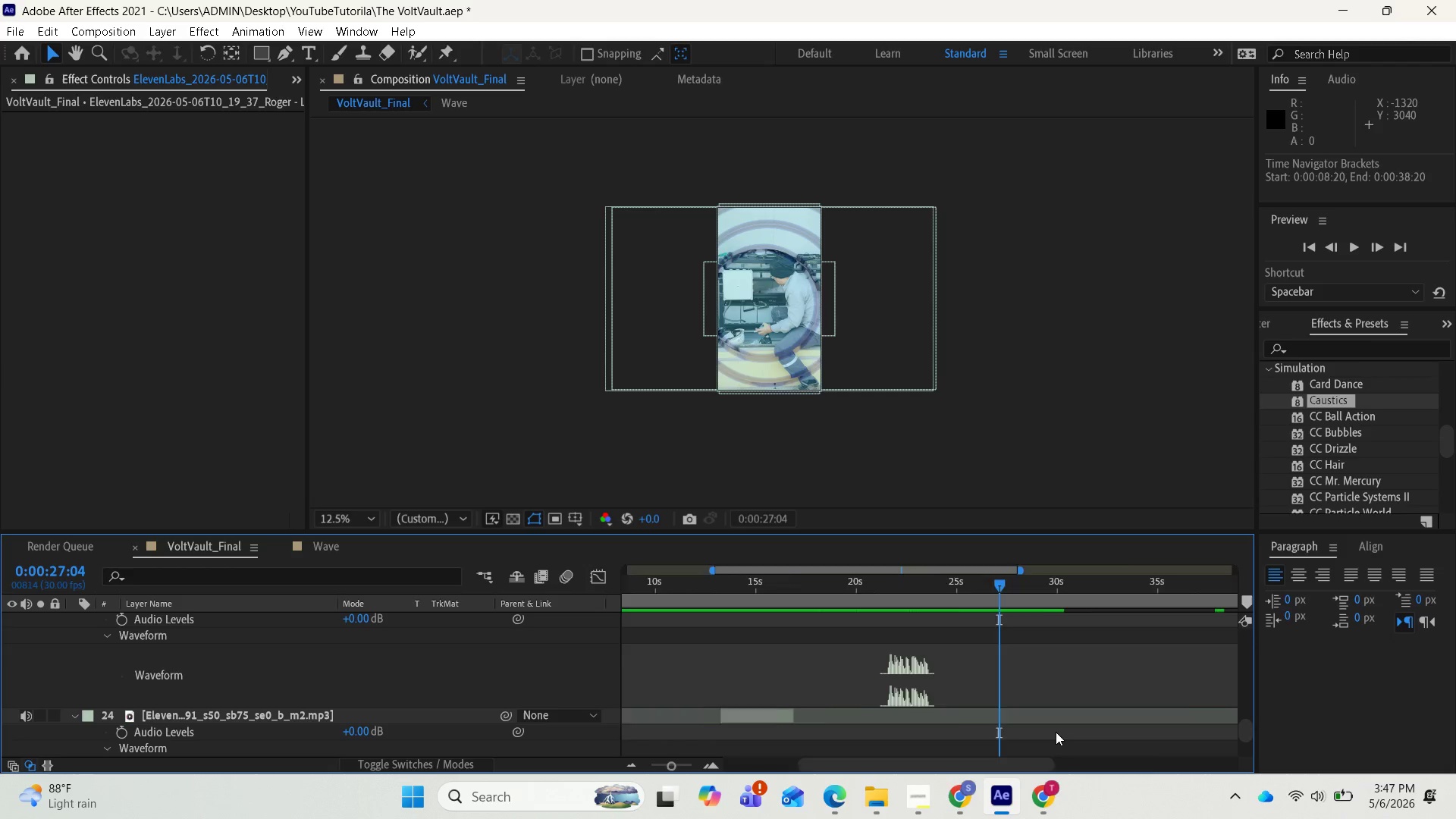 
key(Minus)
 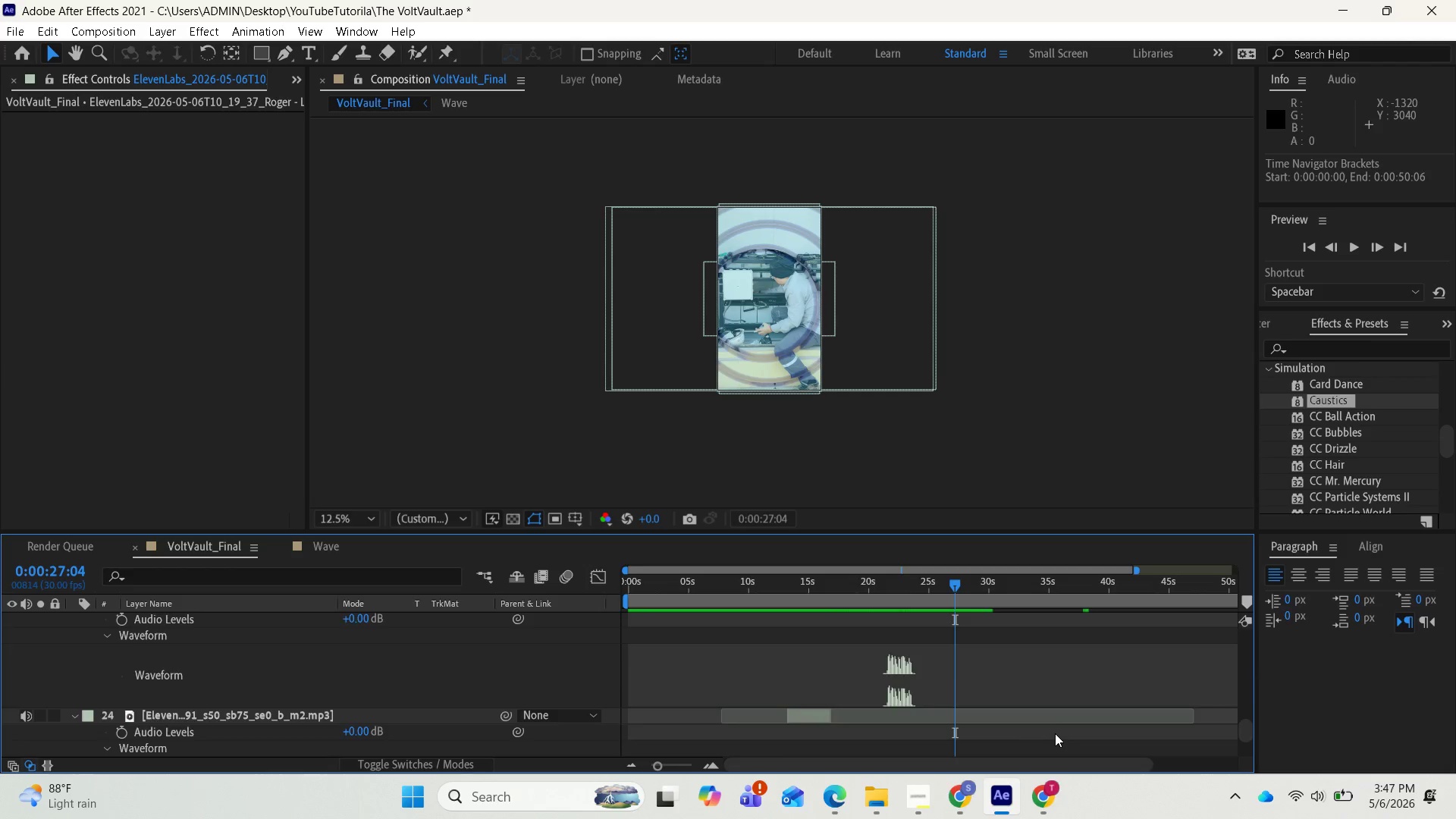 
scroll: coordinate [1046, 696], scroll_direction: up, amount: 12.0
 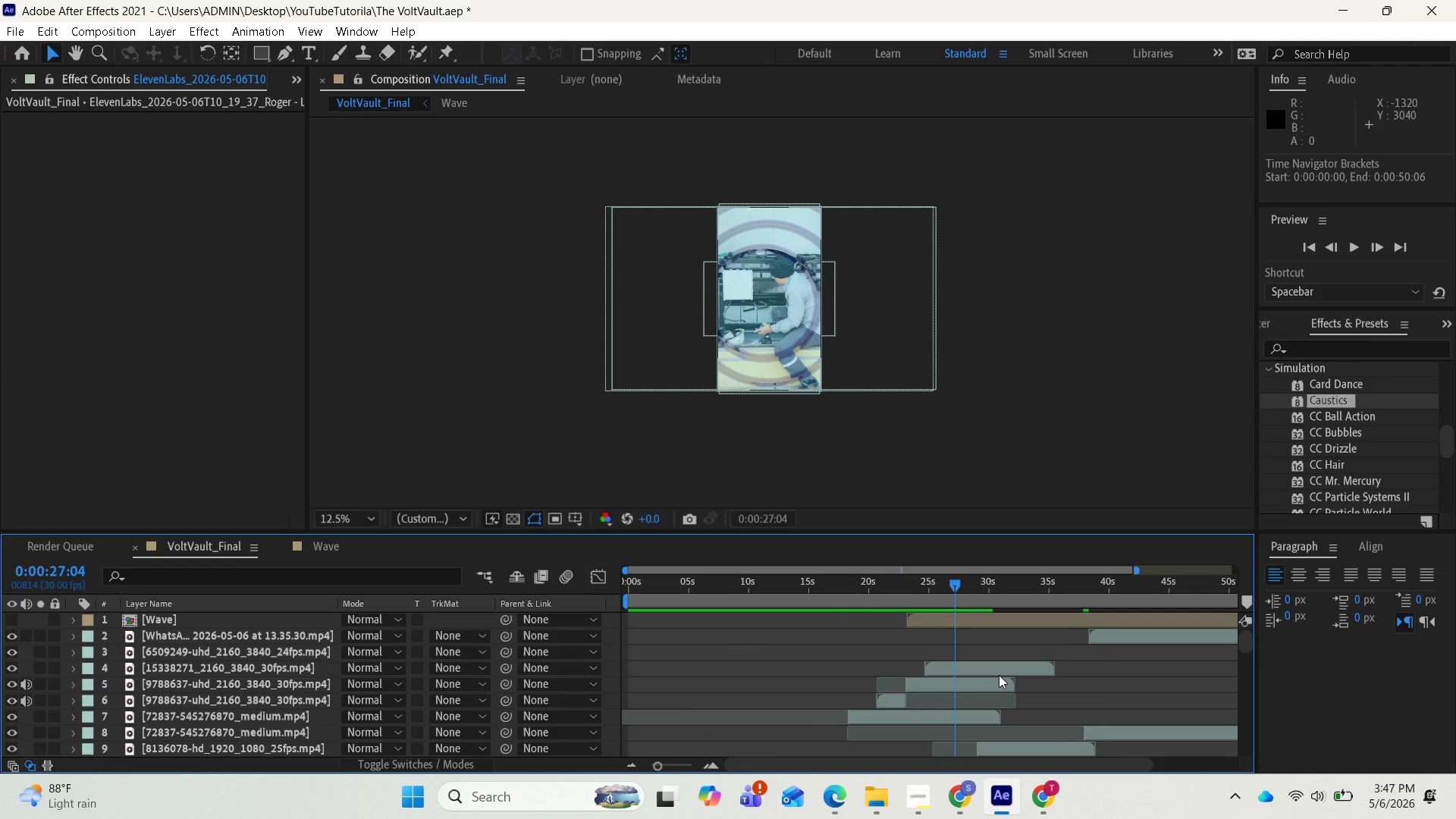 
scroll: coordinate [1006, 667], scroll_direction: up, amount: 2.0
 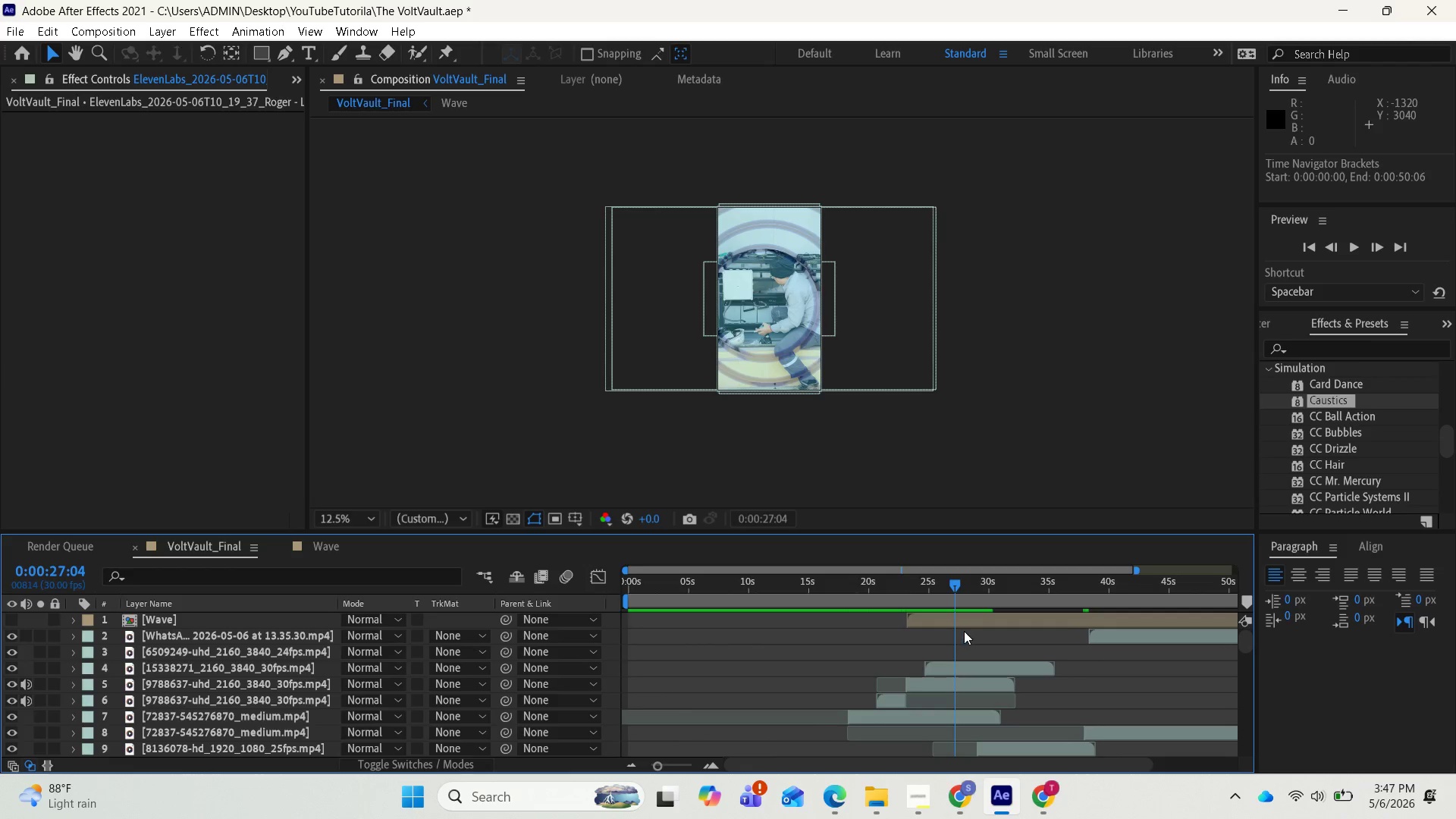 
scroll: coordinate [1003, 704], scroll_direction: down, amount: 9.0
 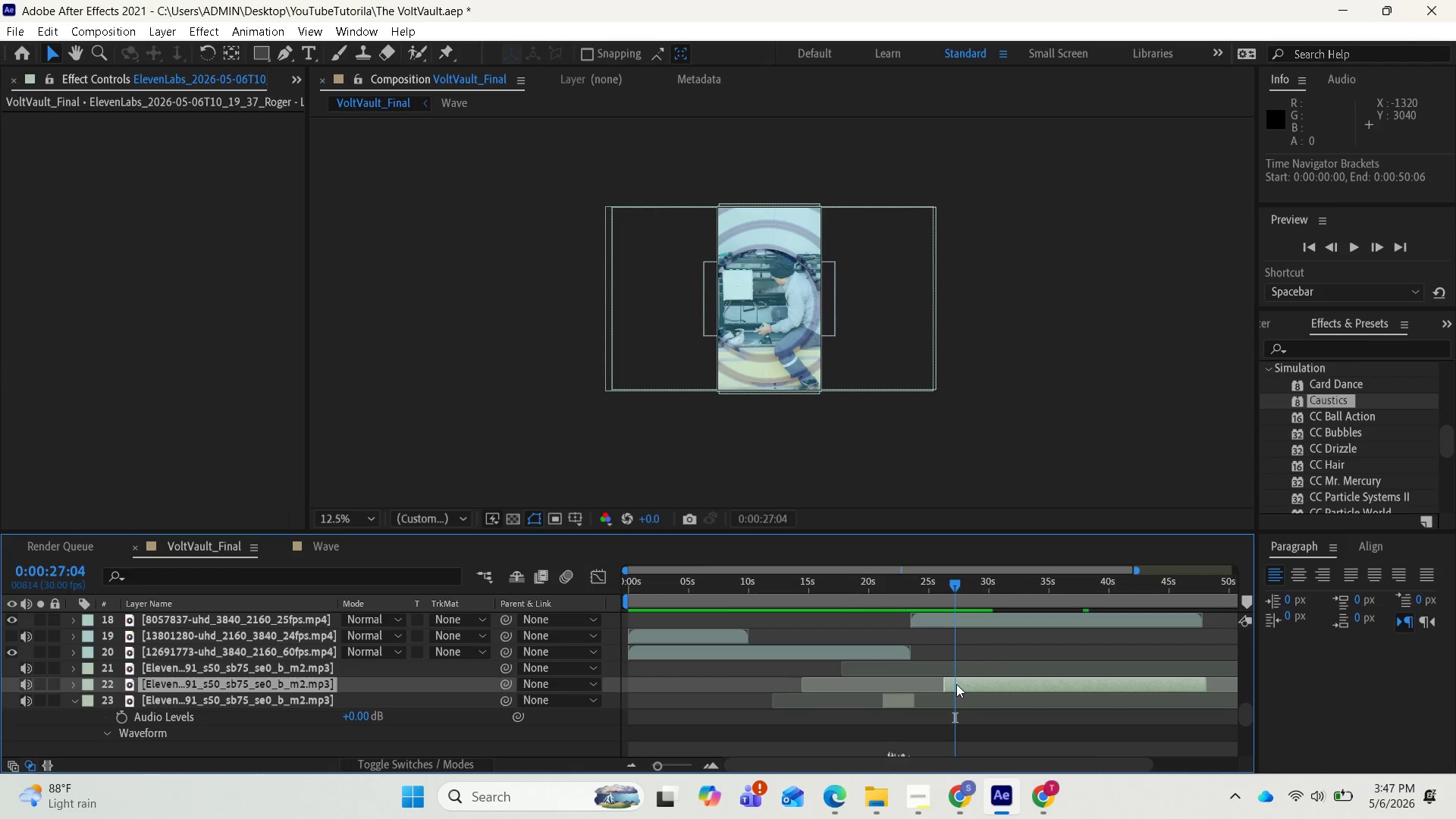 
wait(5.96)
 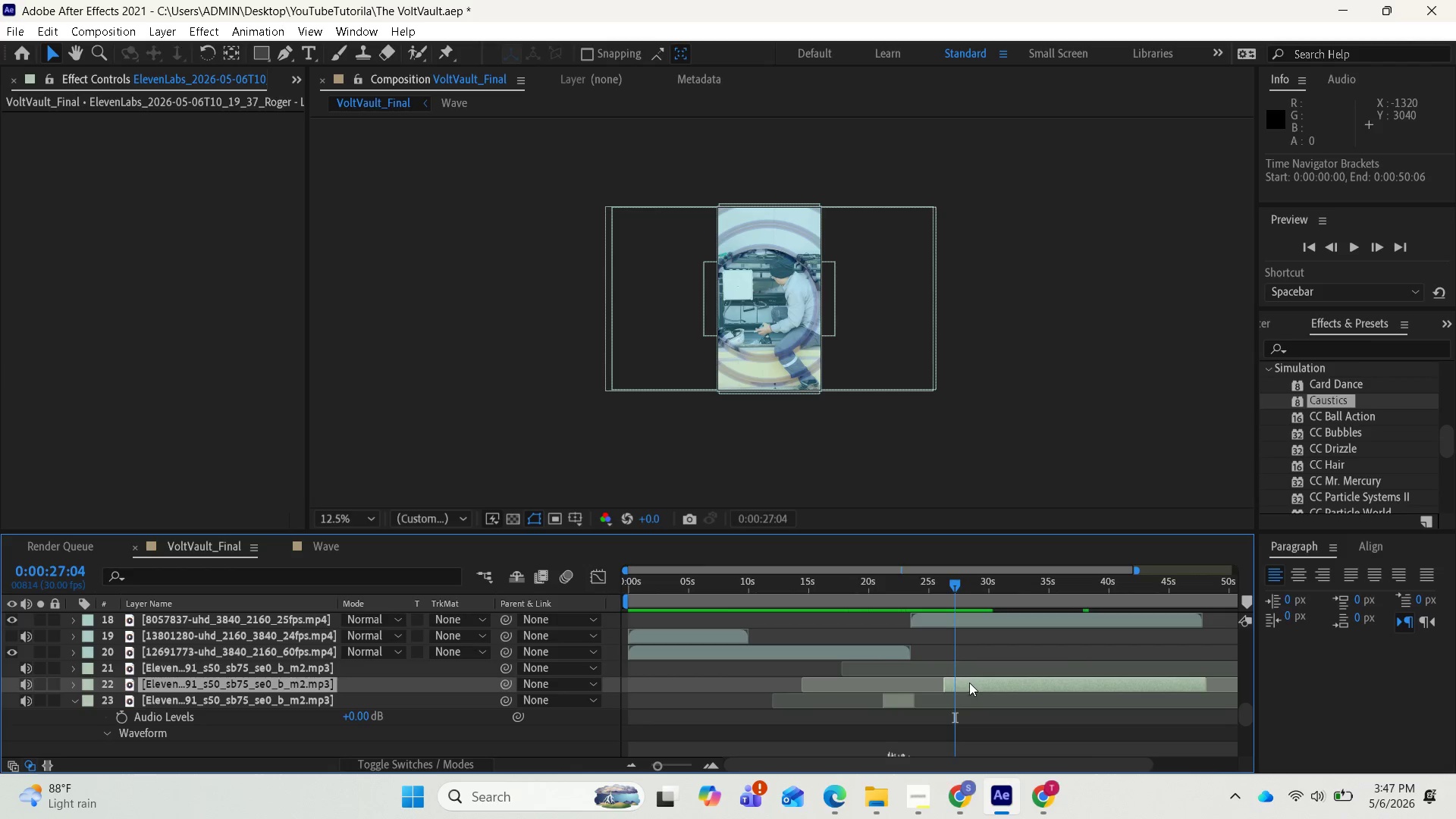 
left_click_drag(start_coordinate=[956, 684], to_coordinate=[987, 682])
 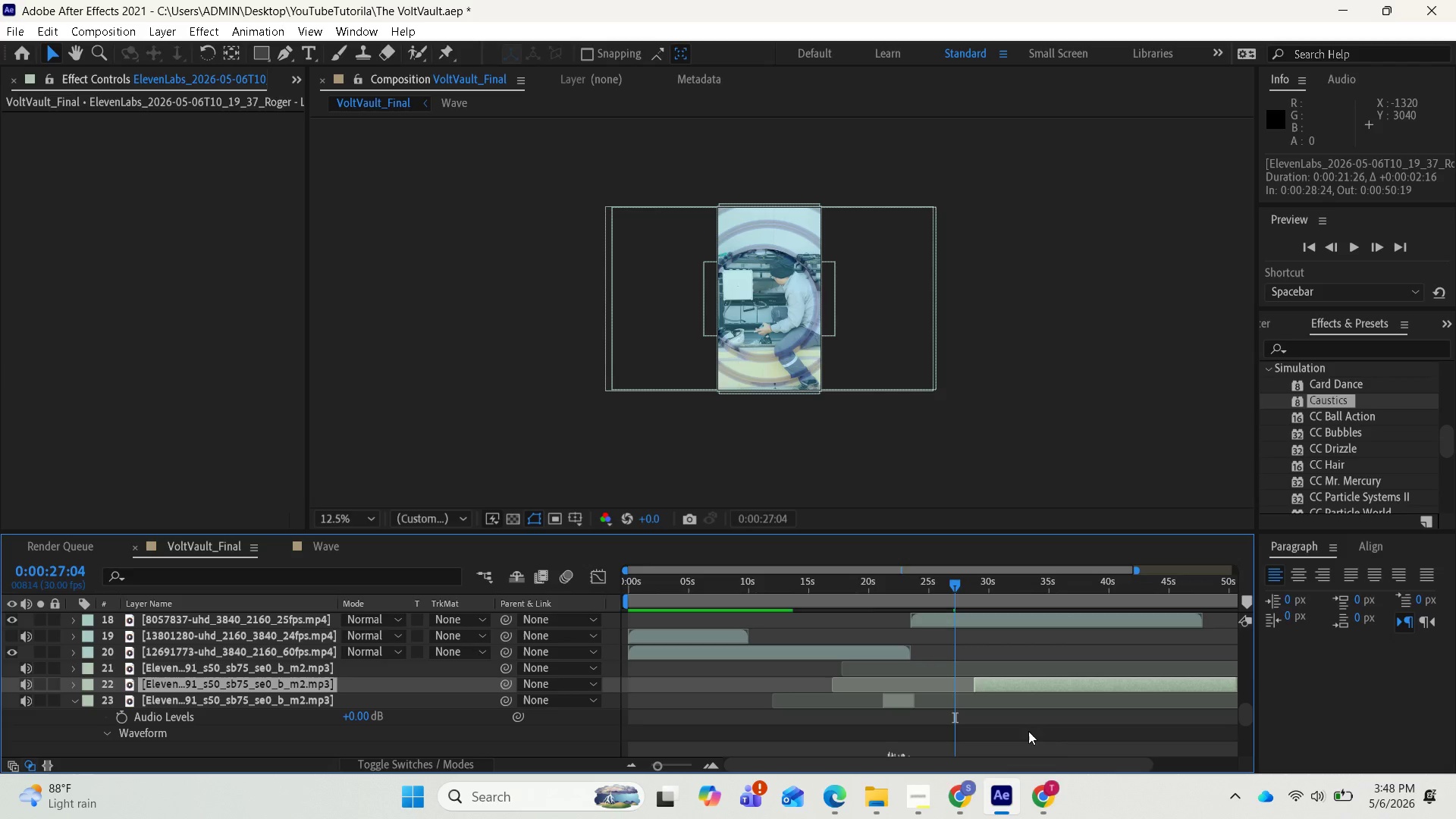 
key(Space)
 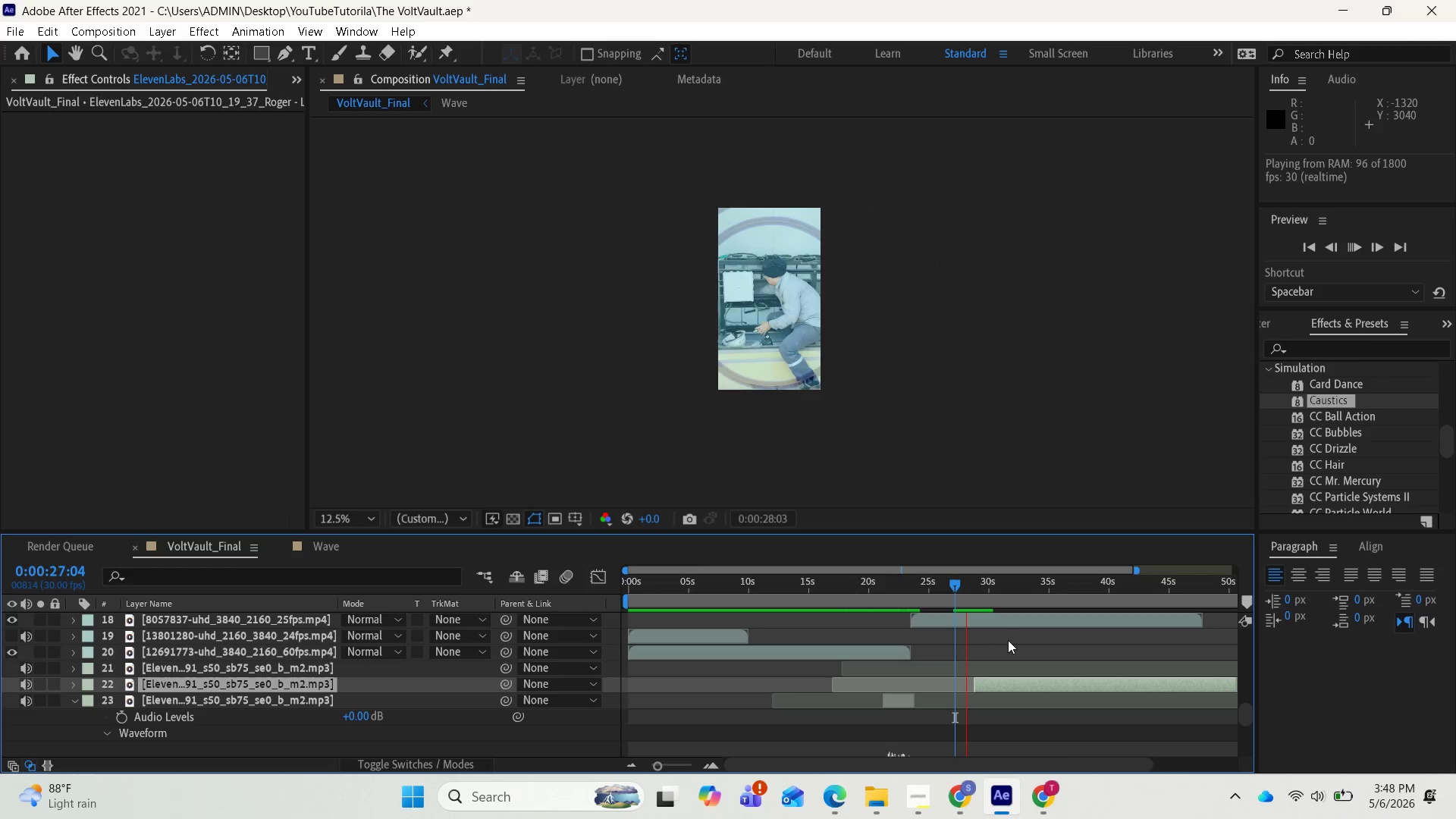 
wait(5.17)
 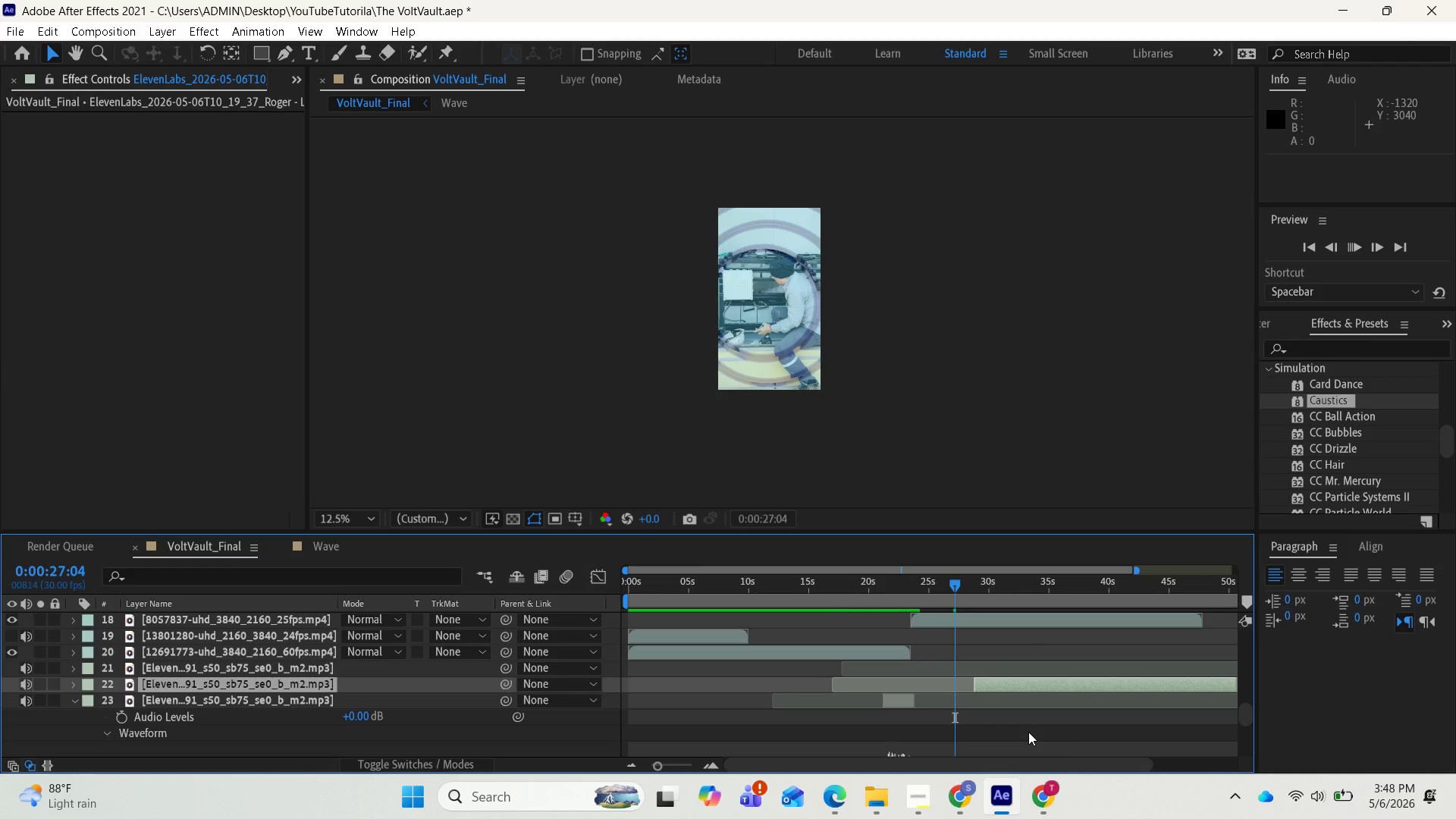 
key(Space)
 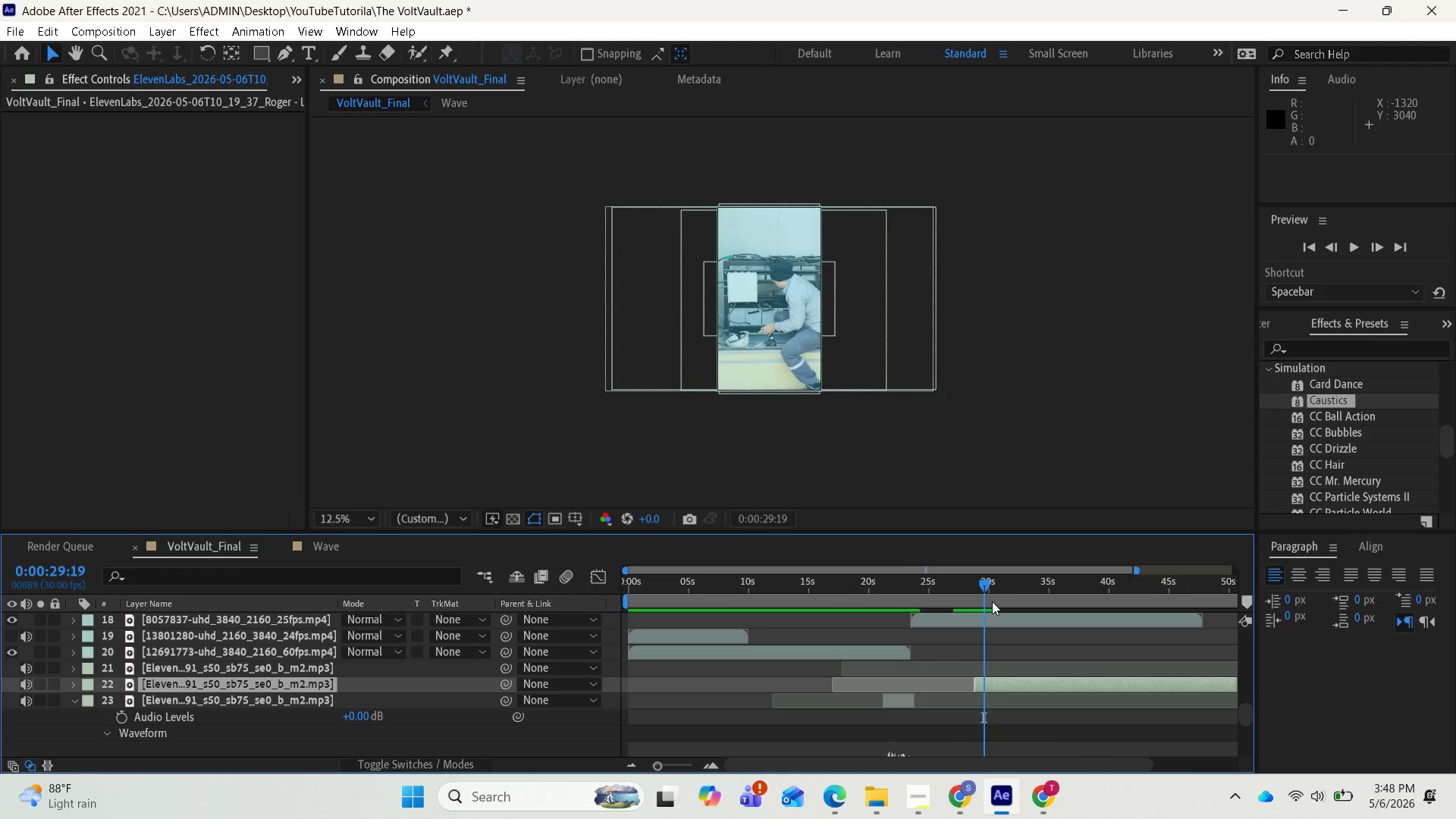 
left_click_drag(start_coordinate=[986, 585], to_coordinate=[861, 576])
 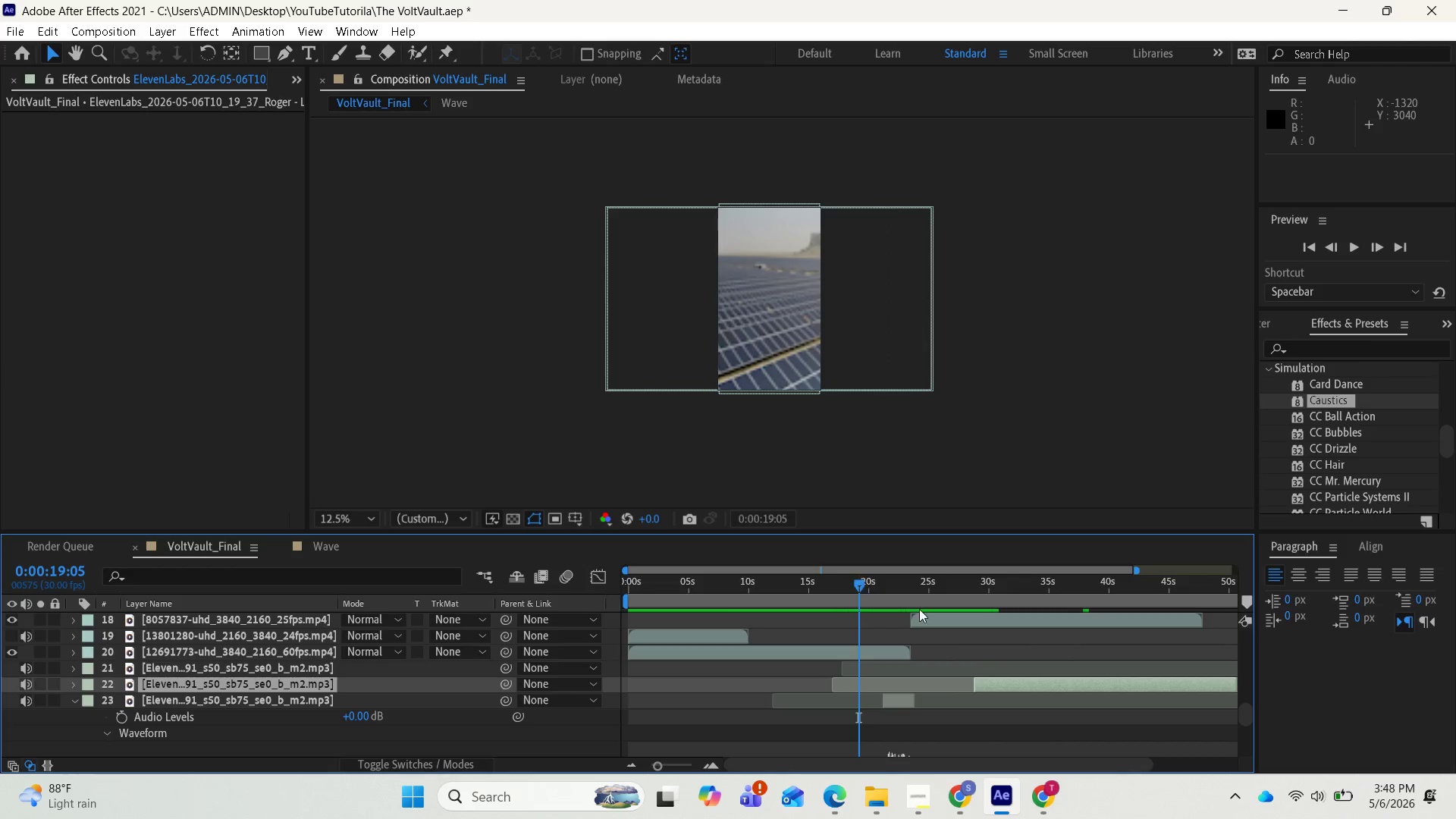 
key(Space)
 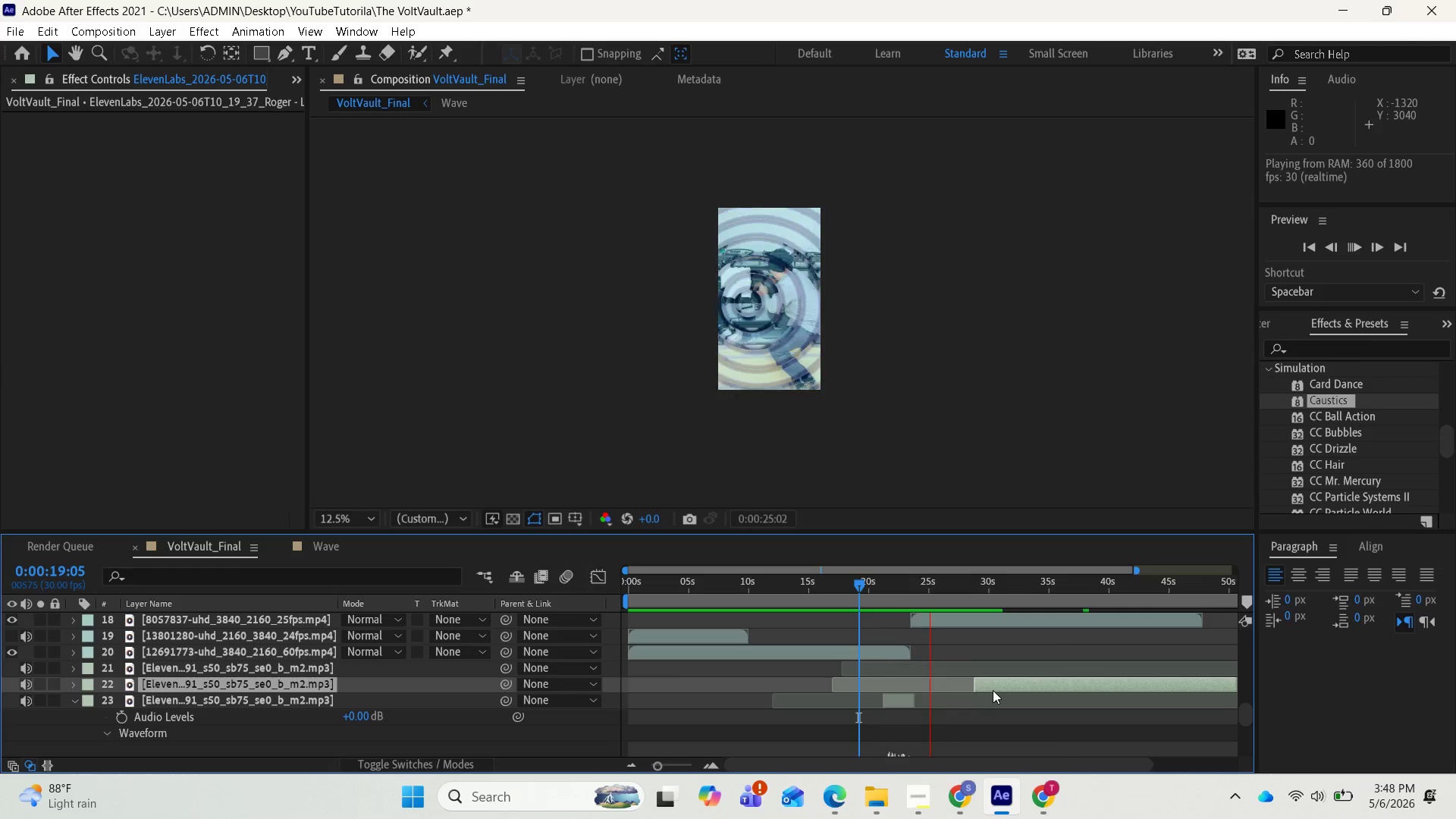 
wait(12.39)
 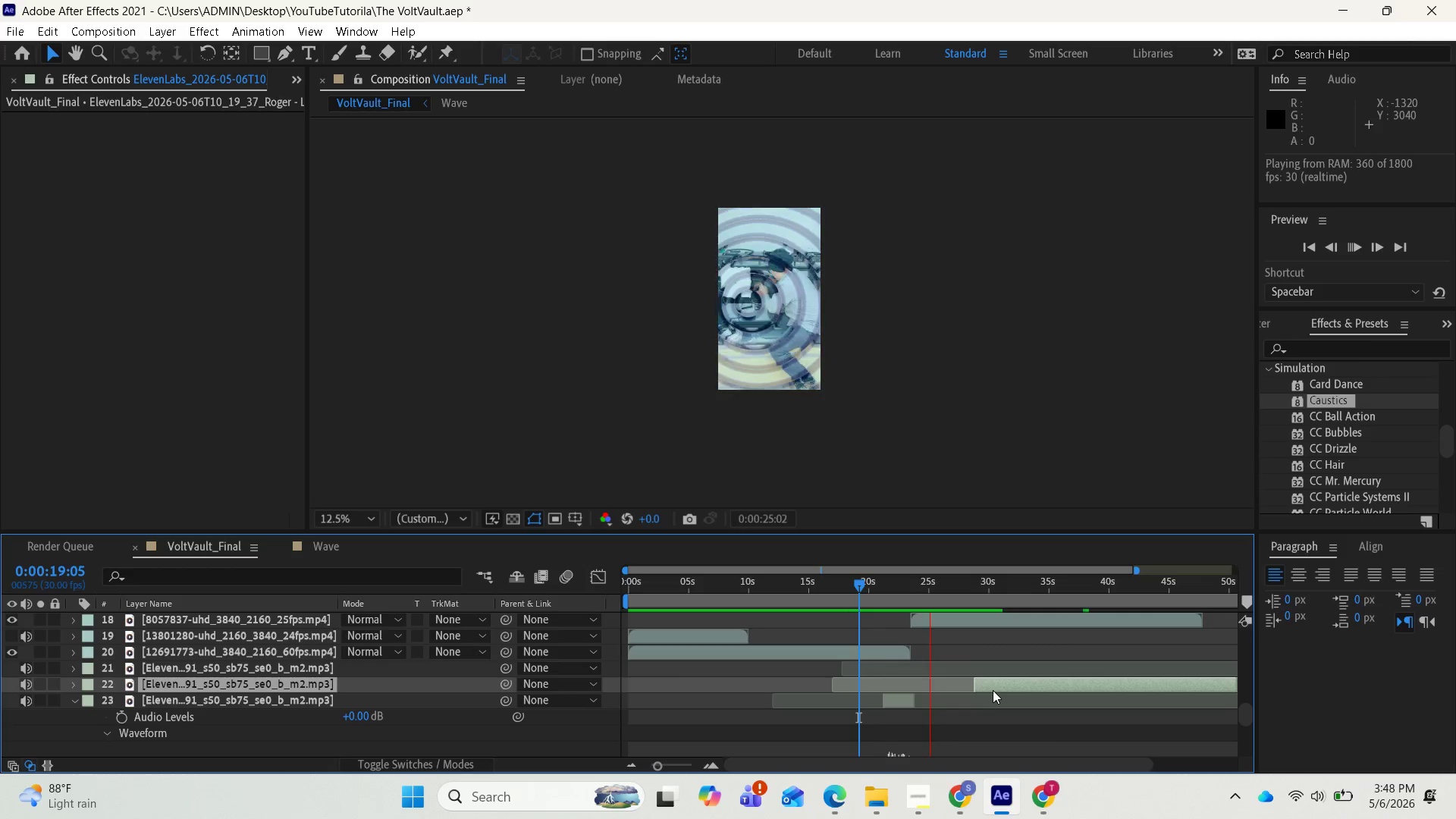 
key(Space)
 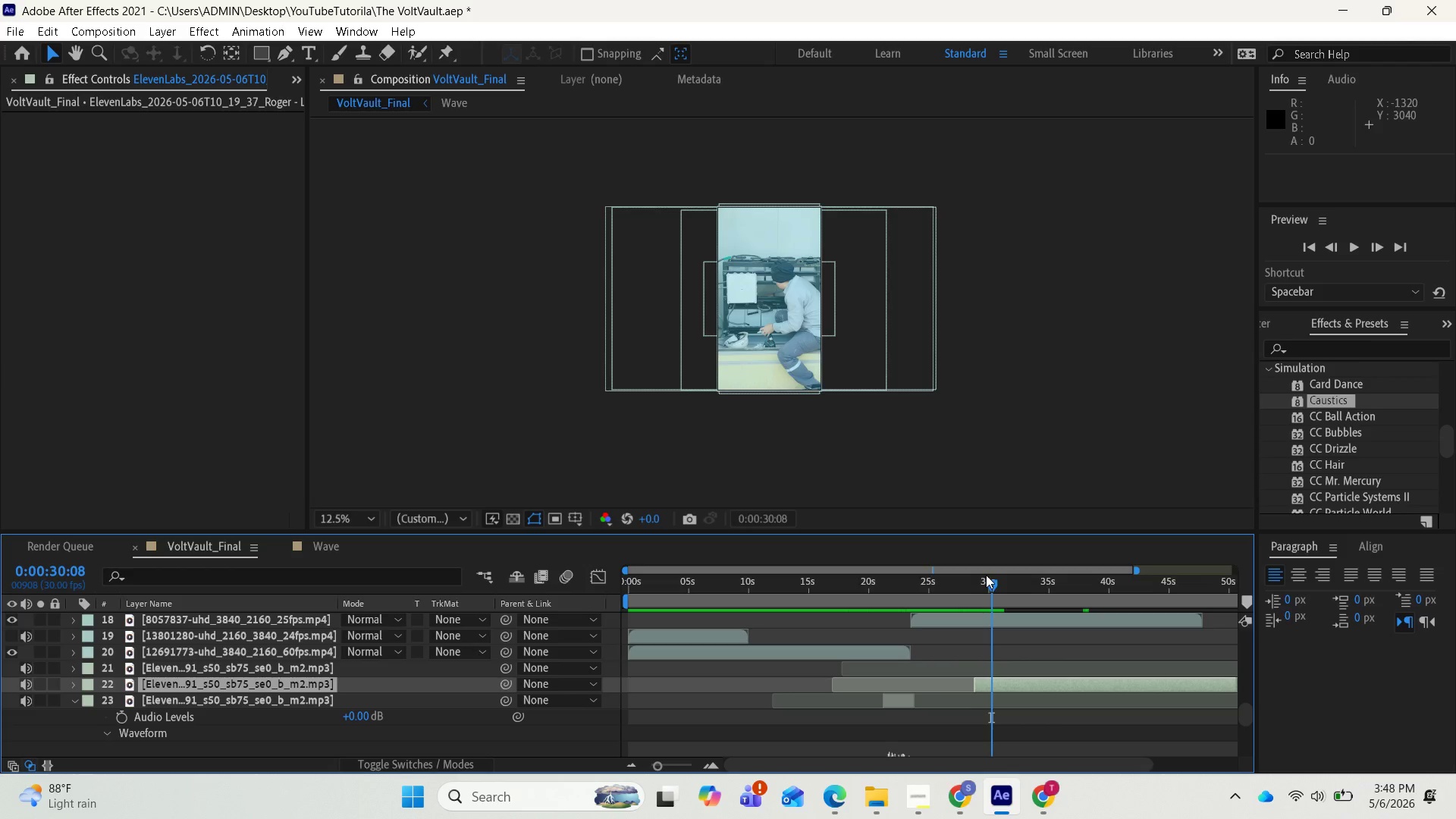 
left_click_drag(start_coordinate=[986, 575], to_coordinate=[996, 576])
 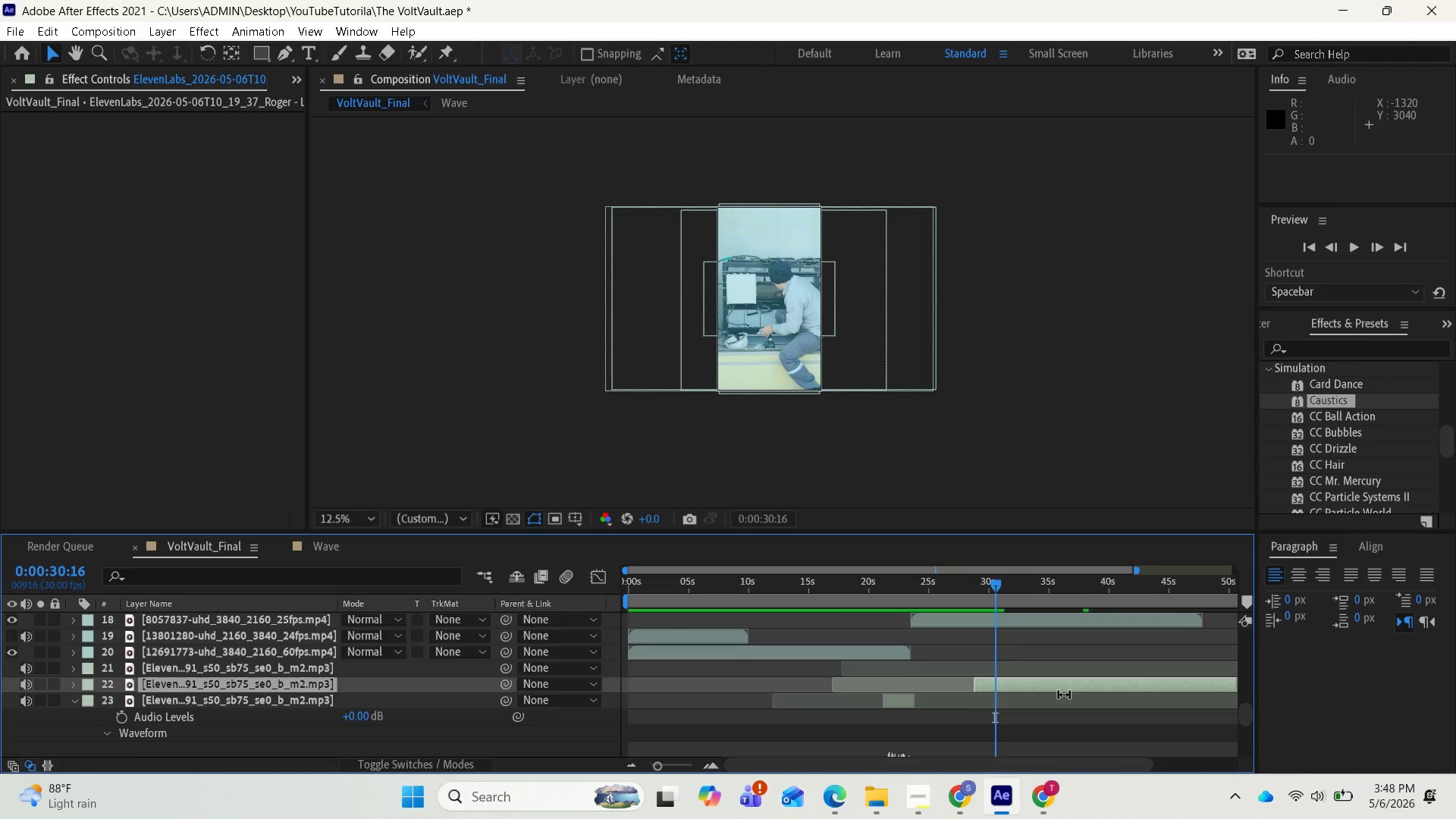 
scroll: coordinate [1025, 689], scroll_direction: up, amount: 11.0
 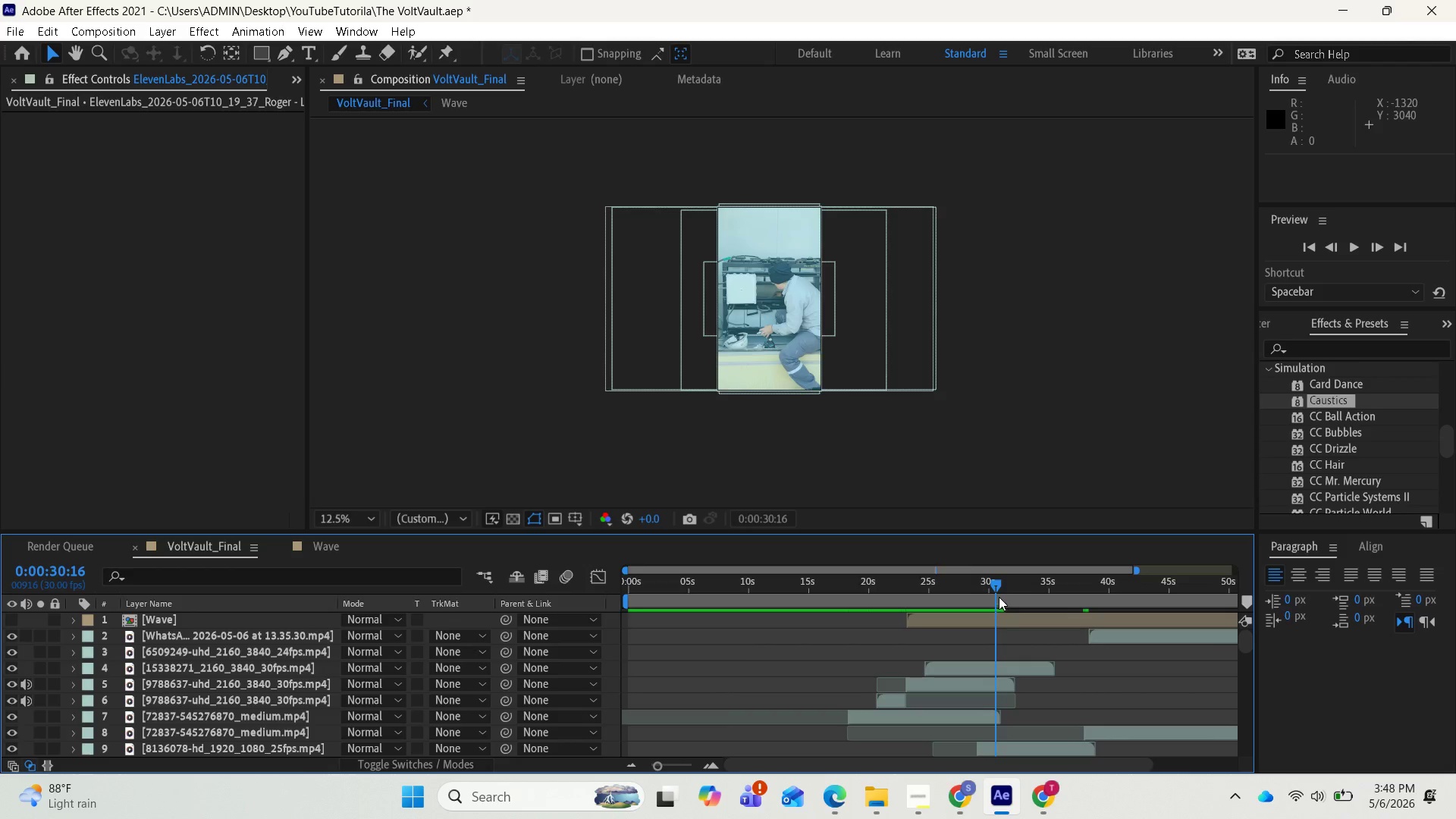 
left_click_drag(start_coordinate=[996, 587], to_coordinate=[973, 586])
 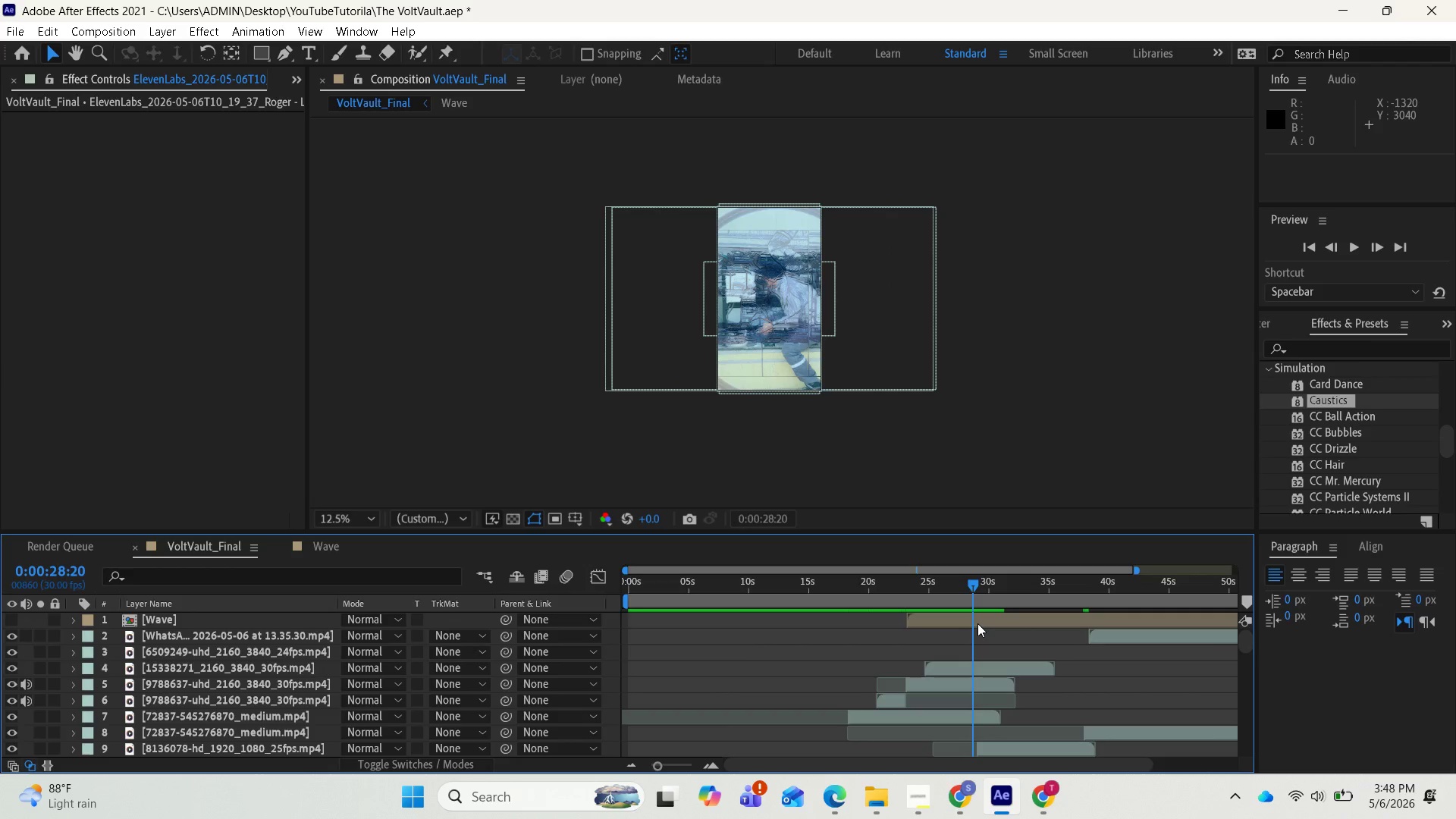 
left_click([977, 623])
 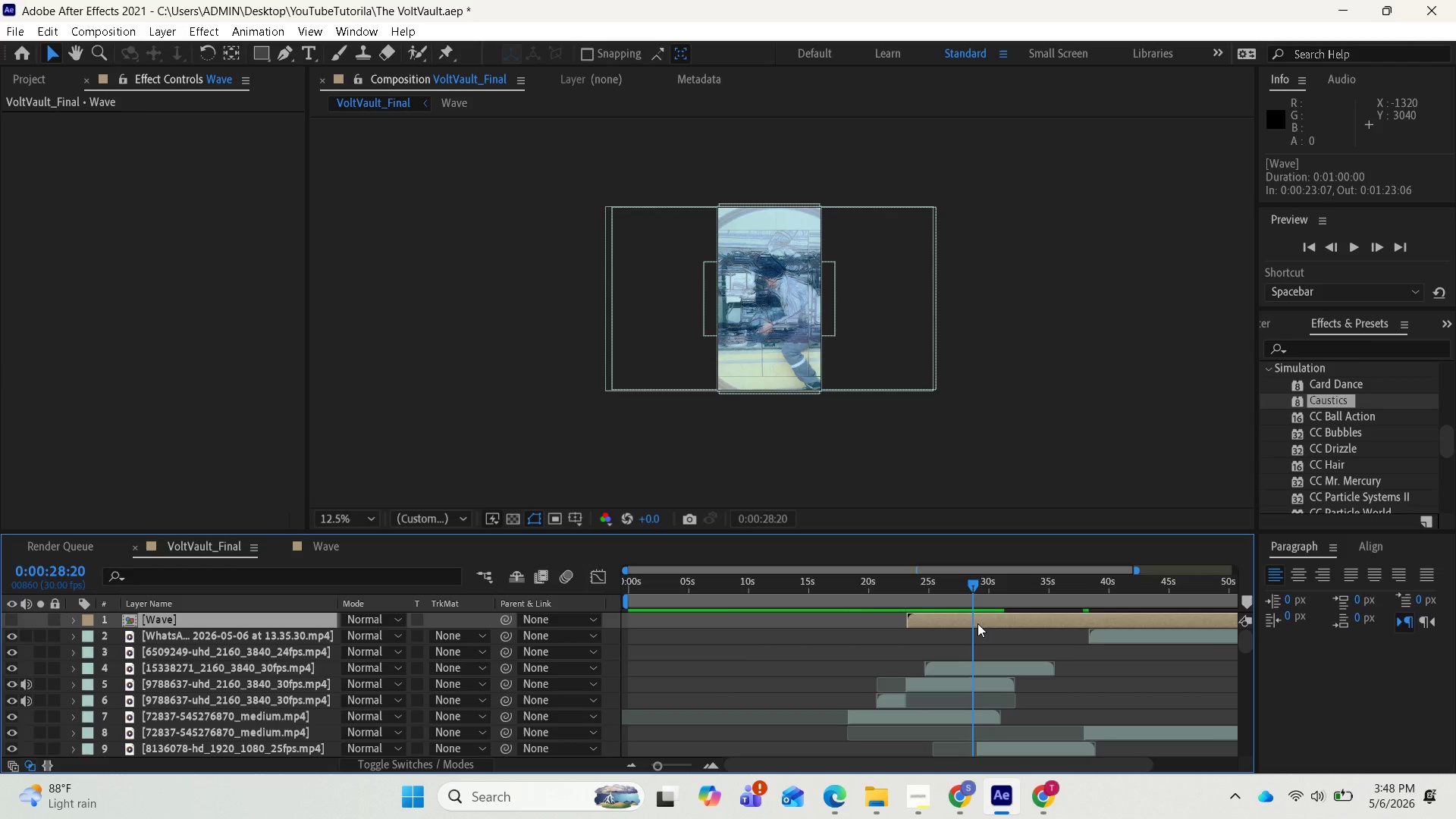 
double_click([977, 623])
 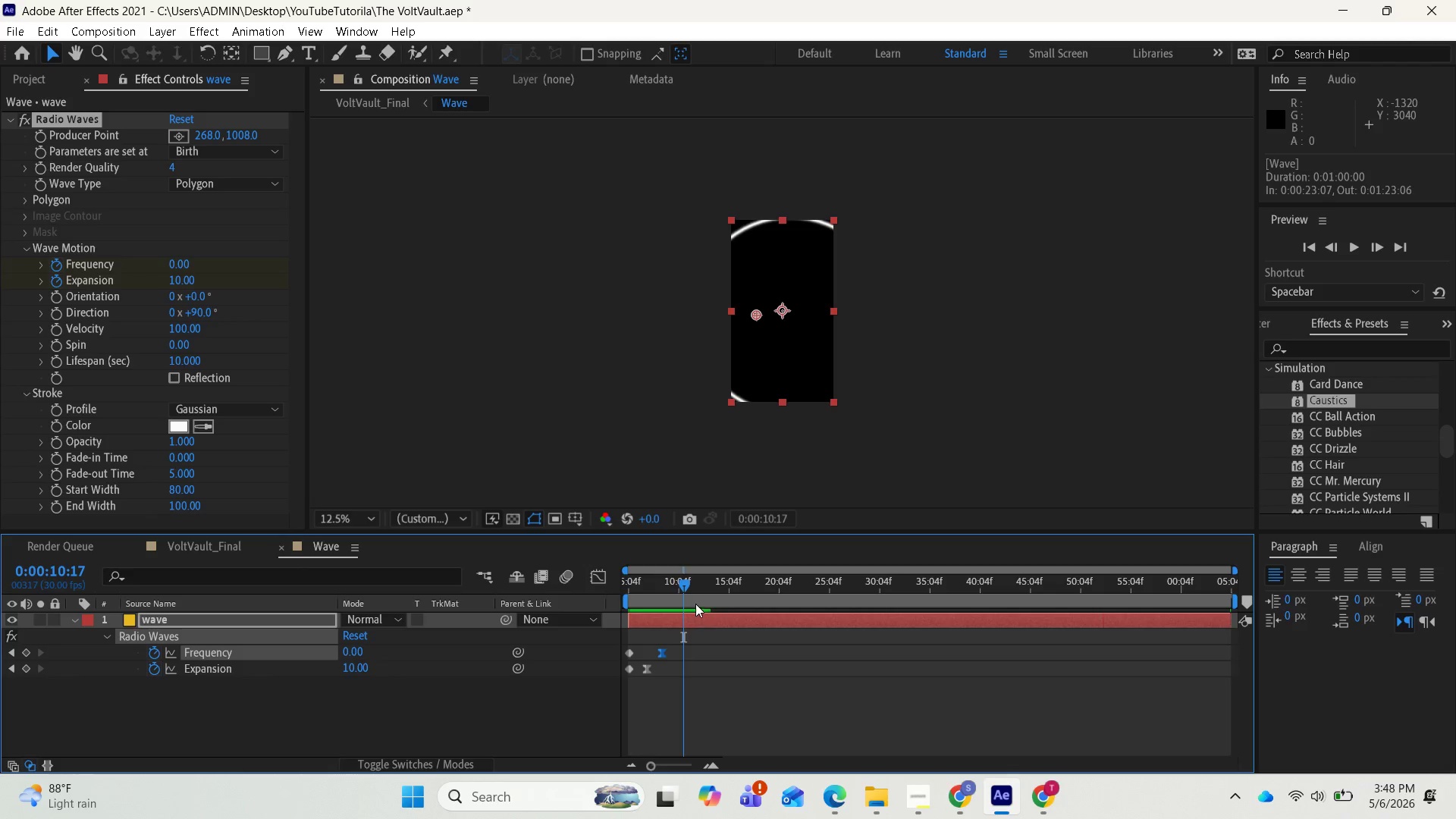 
left_click_drag(start_coordinate=[688, 588], to_coordinate=[680, 587])
 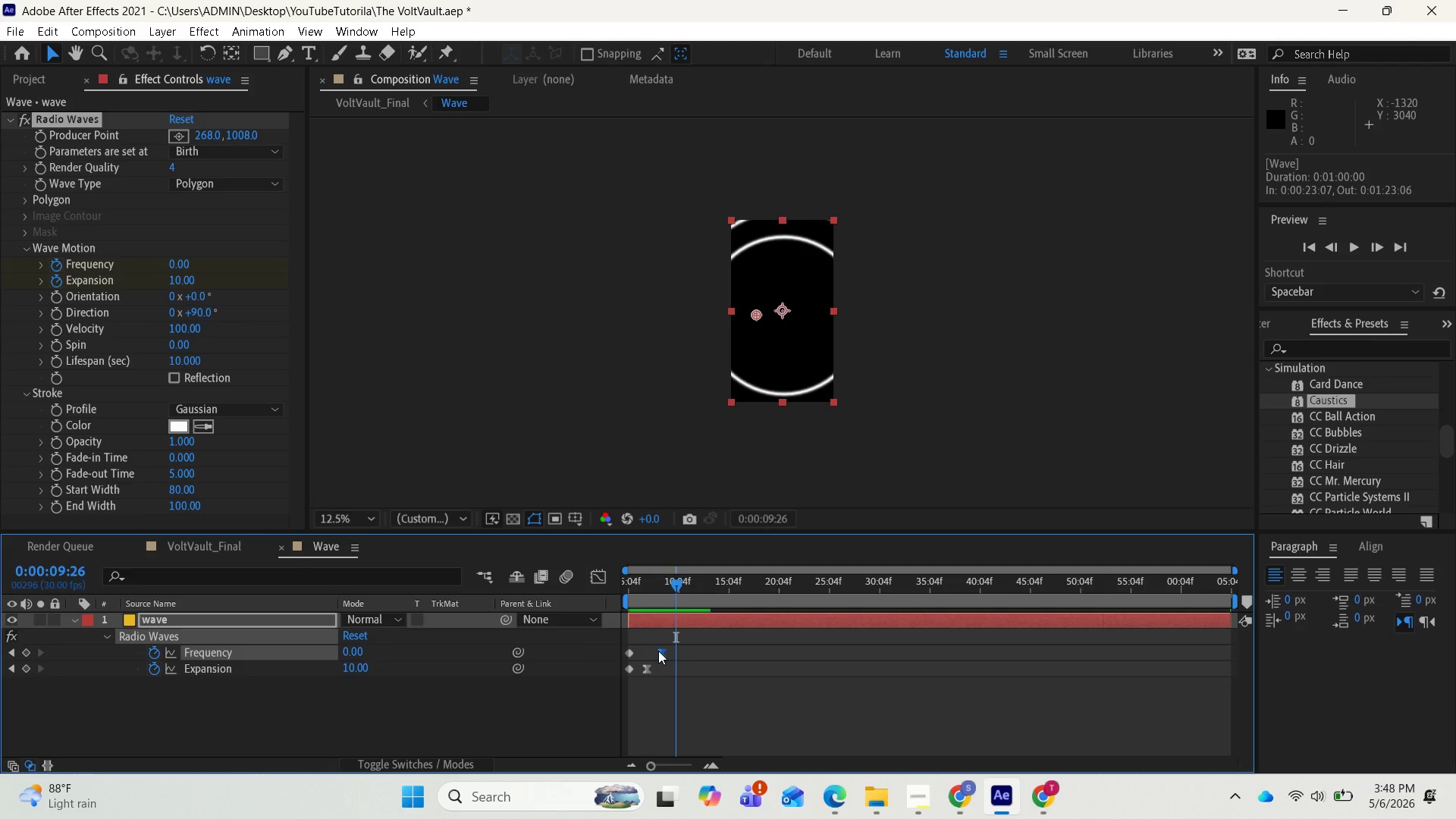 
left_click_drag(start_coordinate=[658, 651], to_coordinate=[652, 651])
 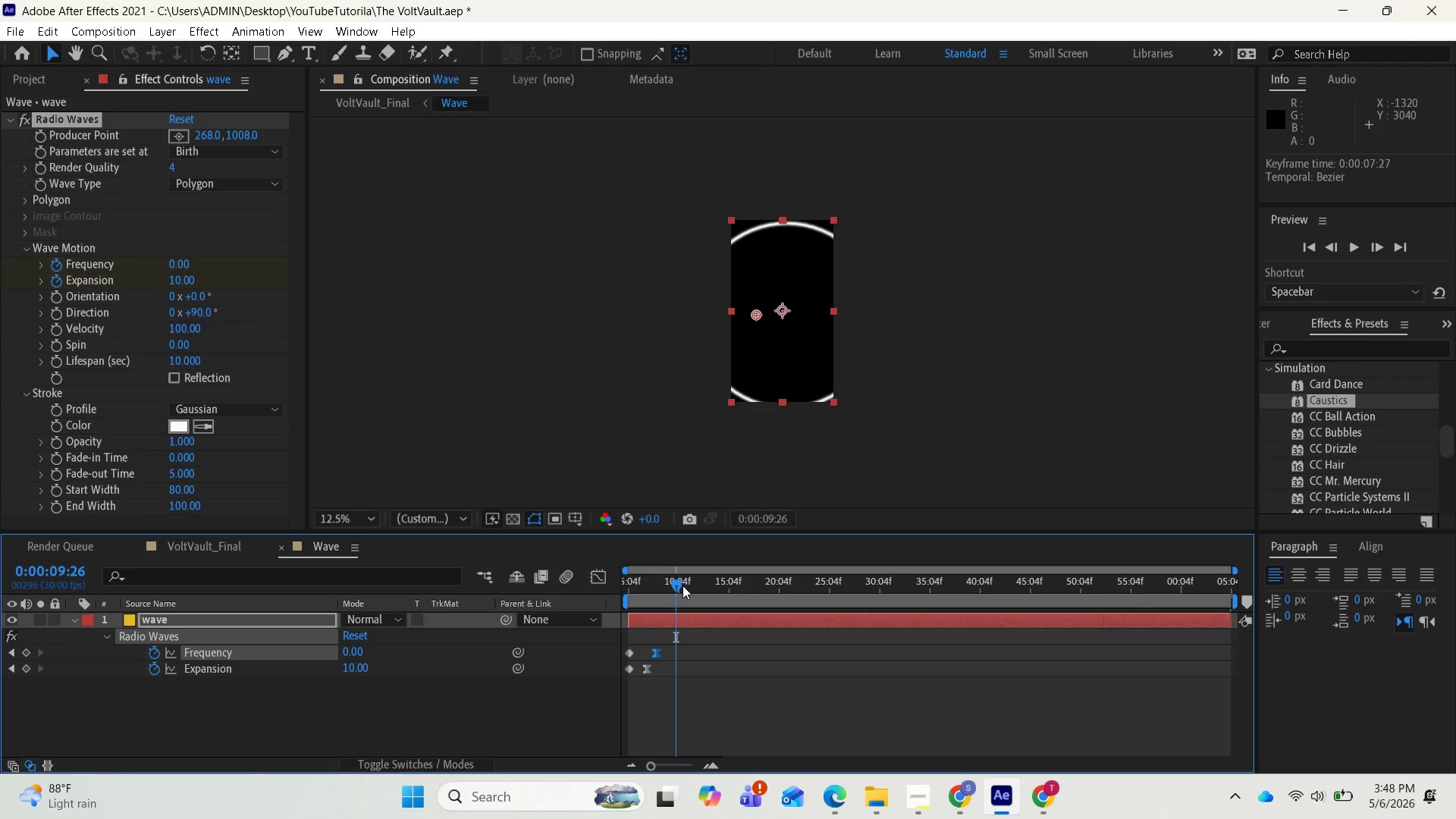 
left_click_drag(start_coordinate=[680, 587], to_coordinate=[689, 594])
 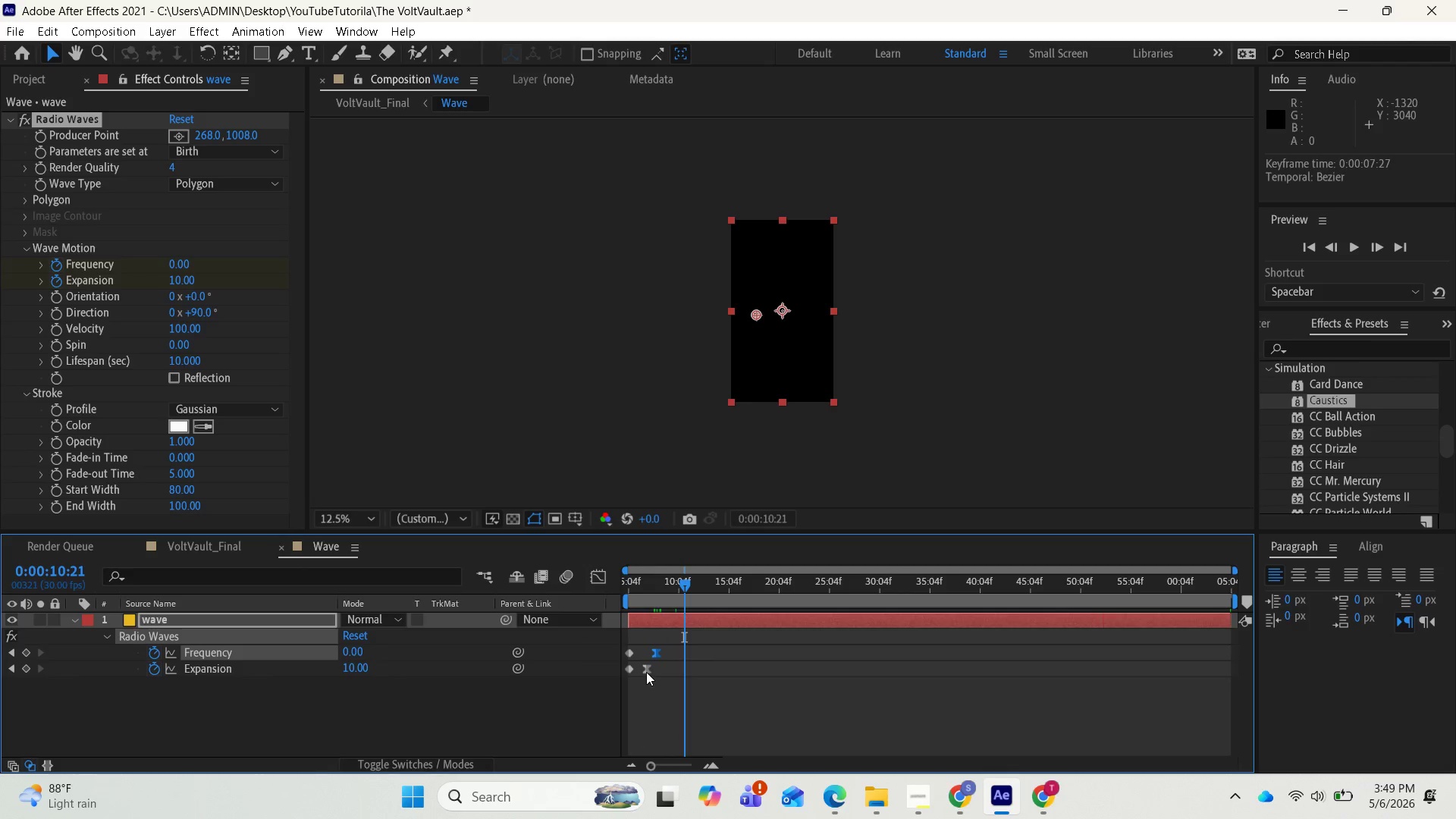 
left_click_drag(start_coordinate=[646, 671], to_coordinate=[642, 669])
 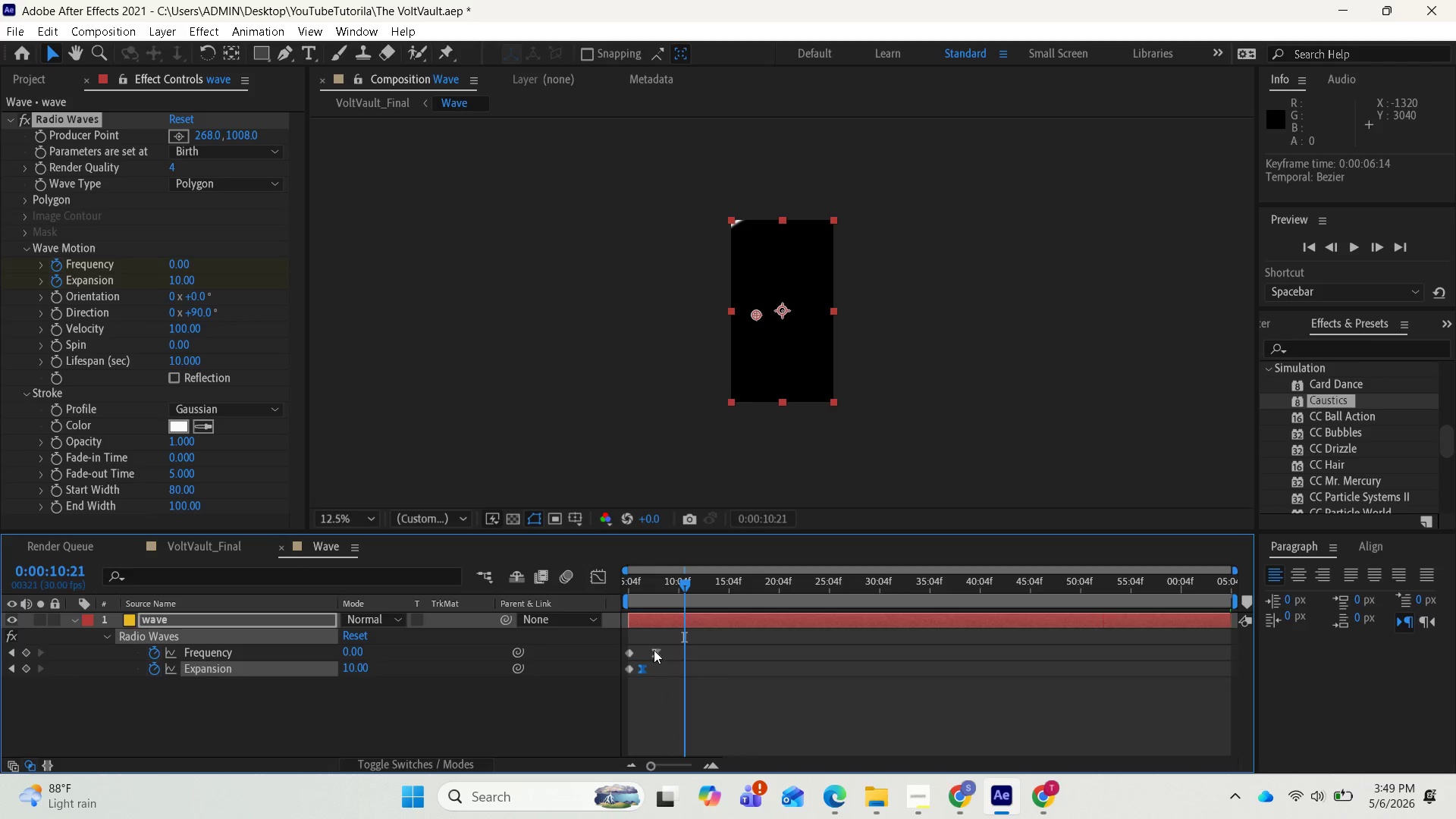 
left_click_drag(start_coordinate=[654, 650], to_coordinate=[649, 654])
 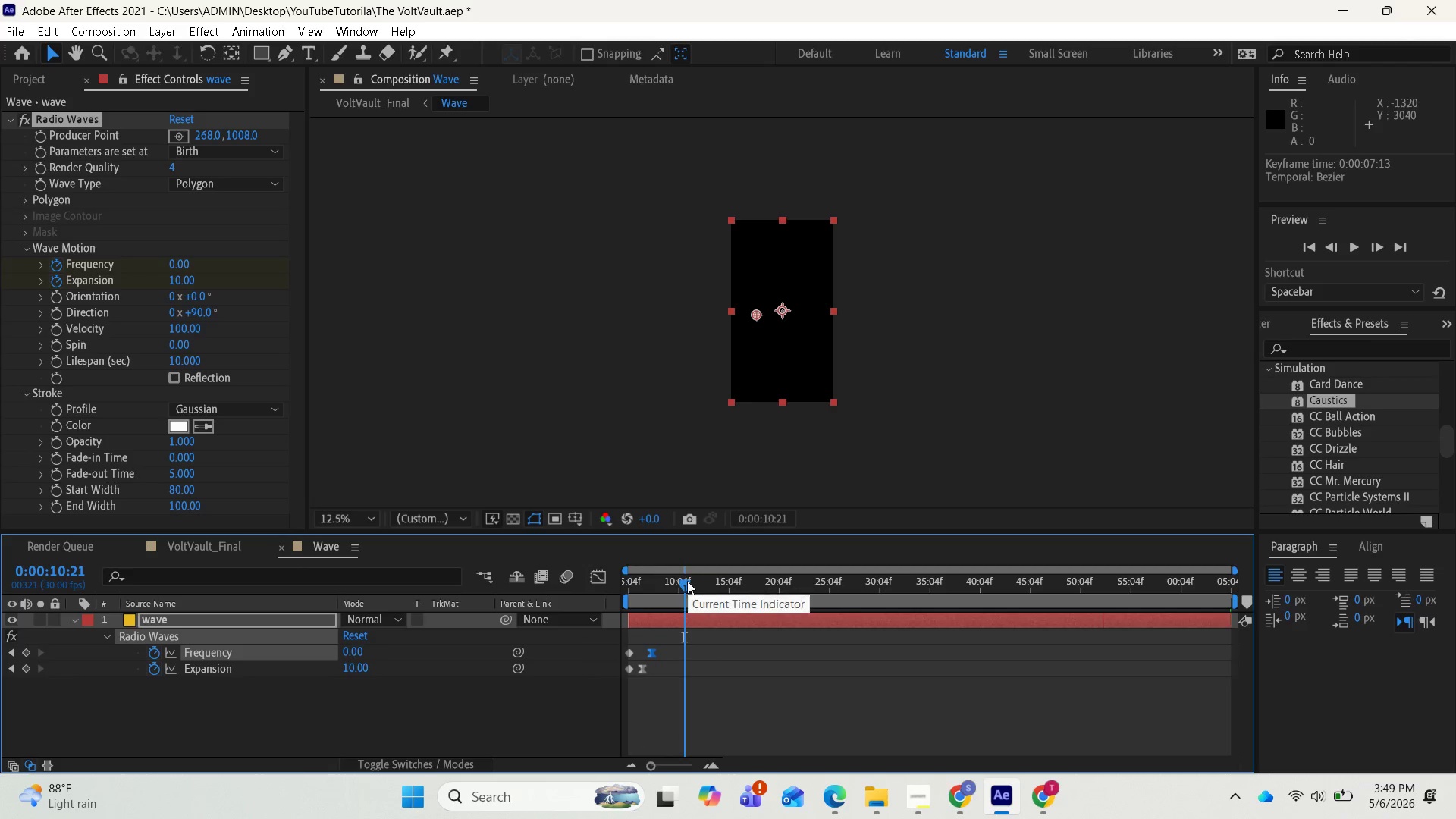 
left_click_drag(start_coordinate=[686, 583], to_coordinate=[652, 598])
 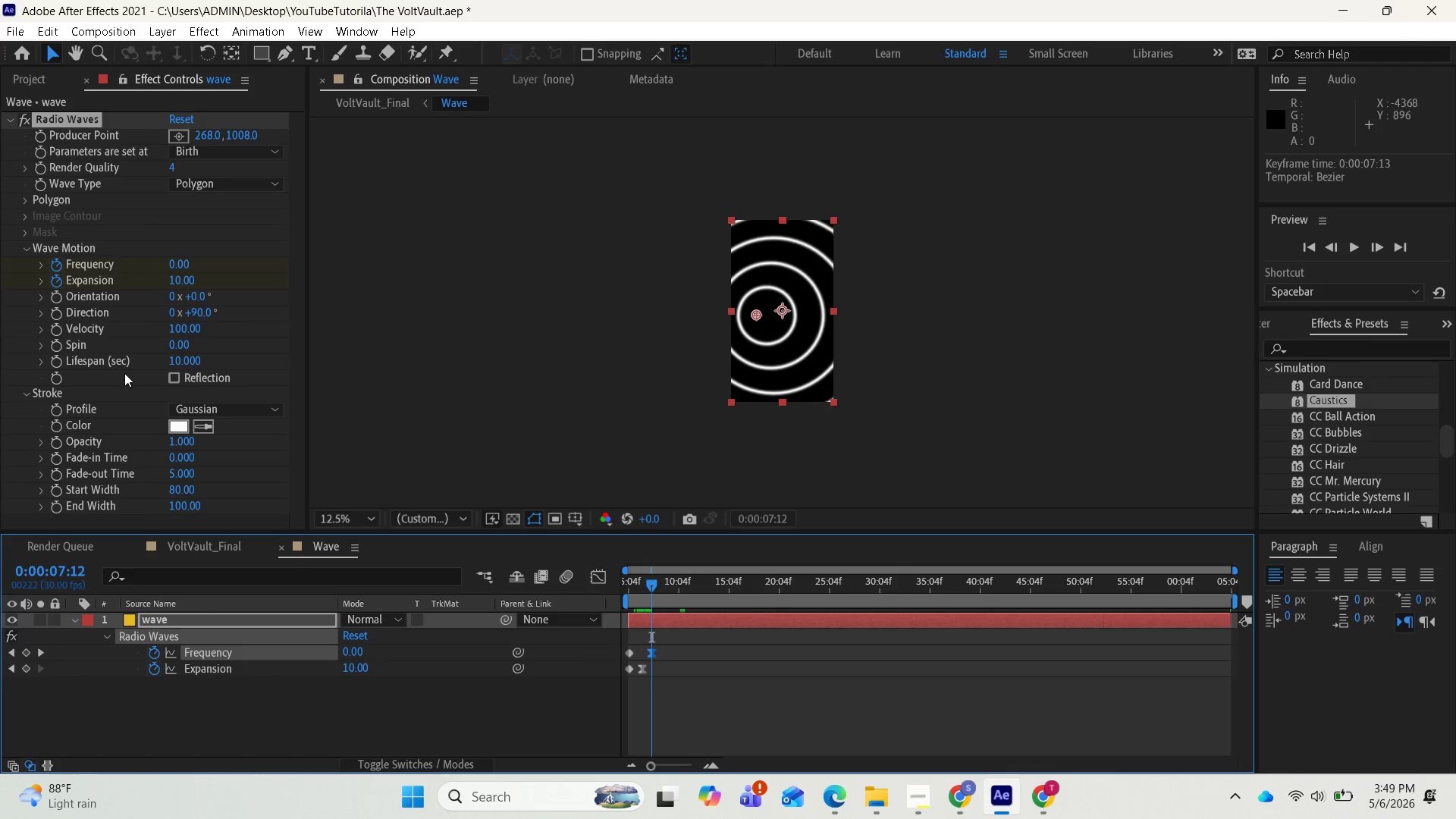 
left_click([190, 545])
 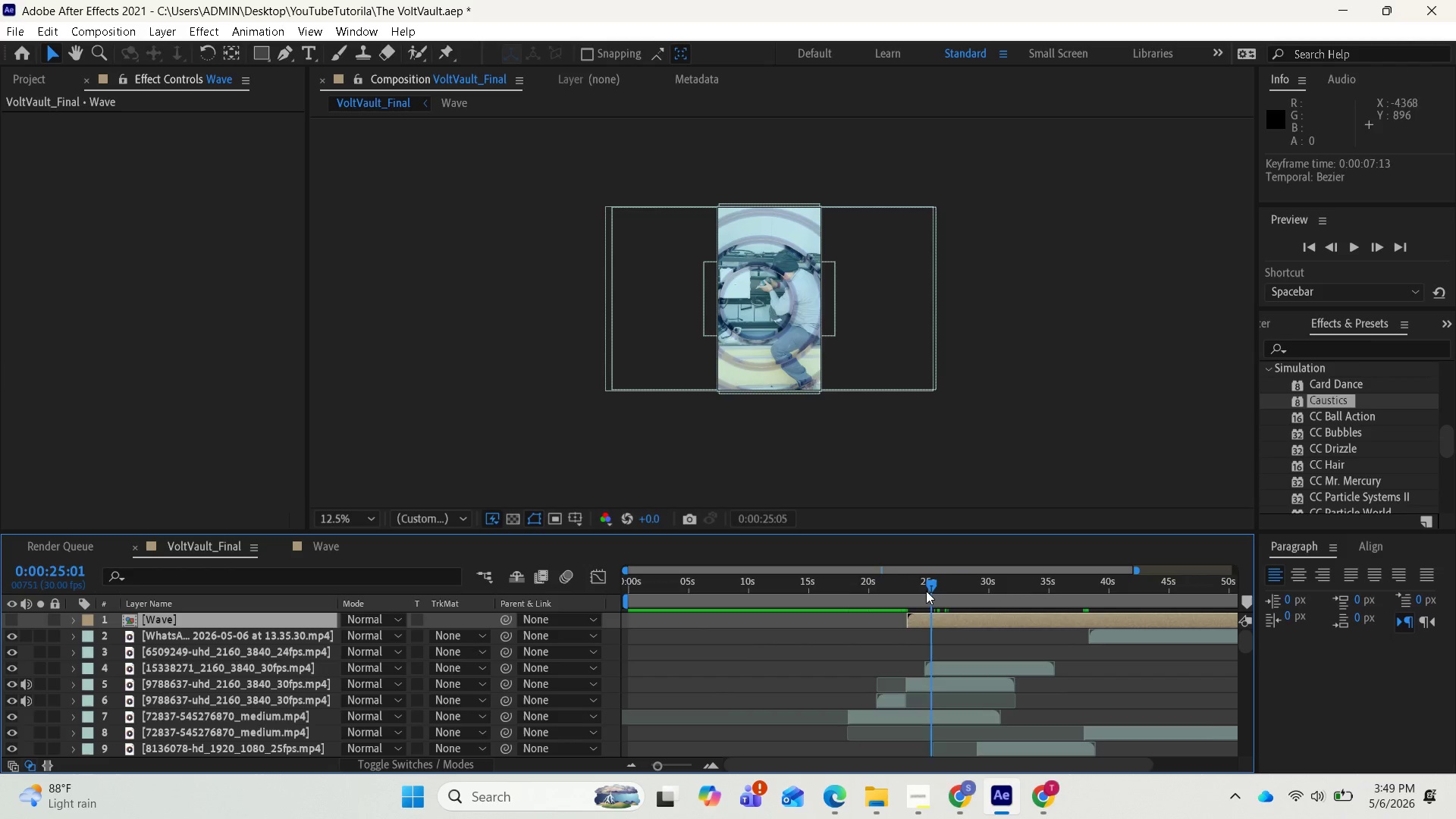 
wait(9.92)
 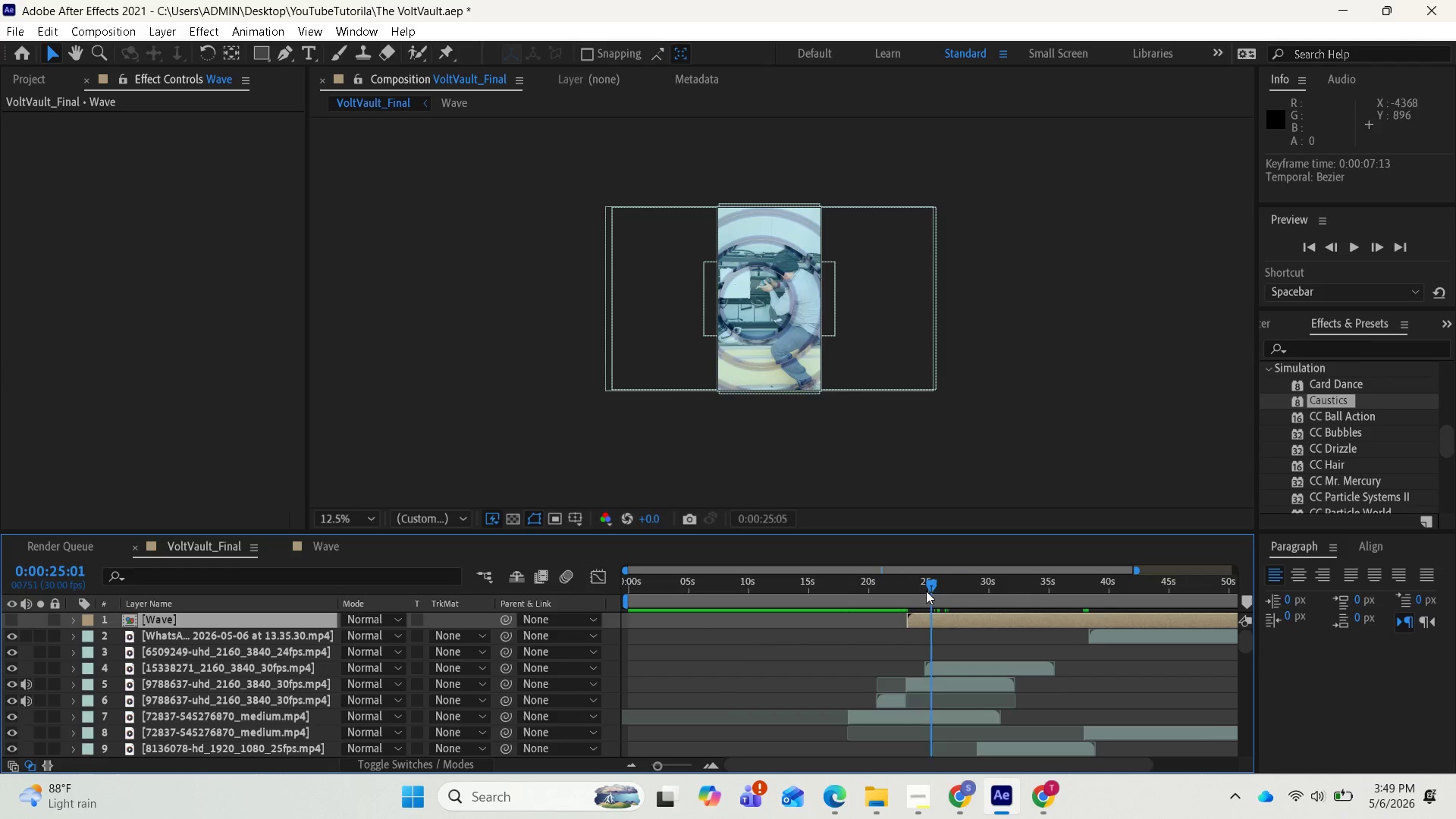 
left_click_drag(start_coordinate=[930, 591], to_coordinate=[918, 588])
 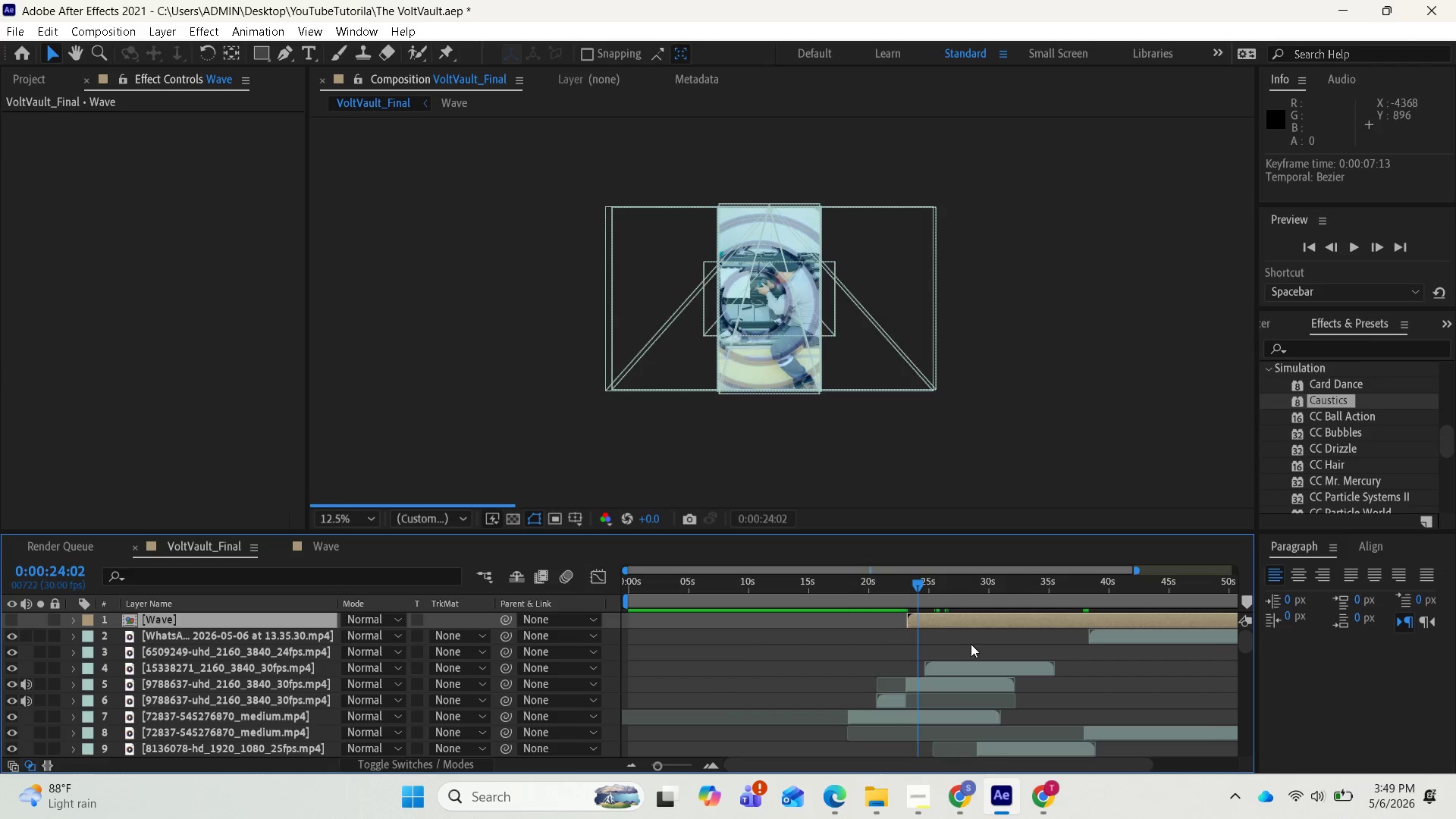 
key(Space)
 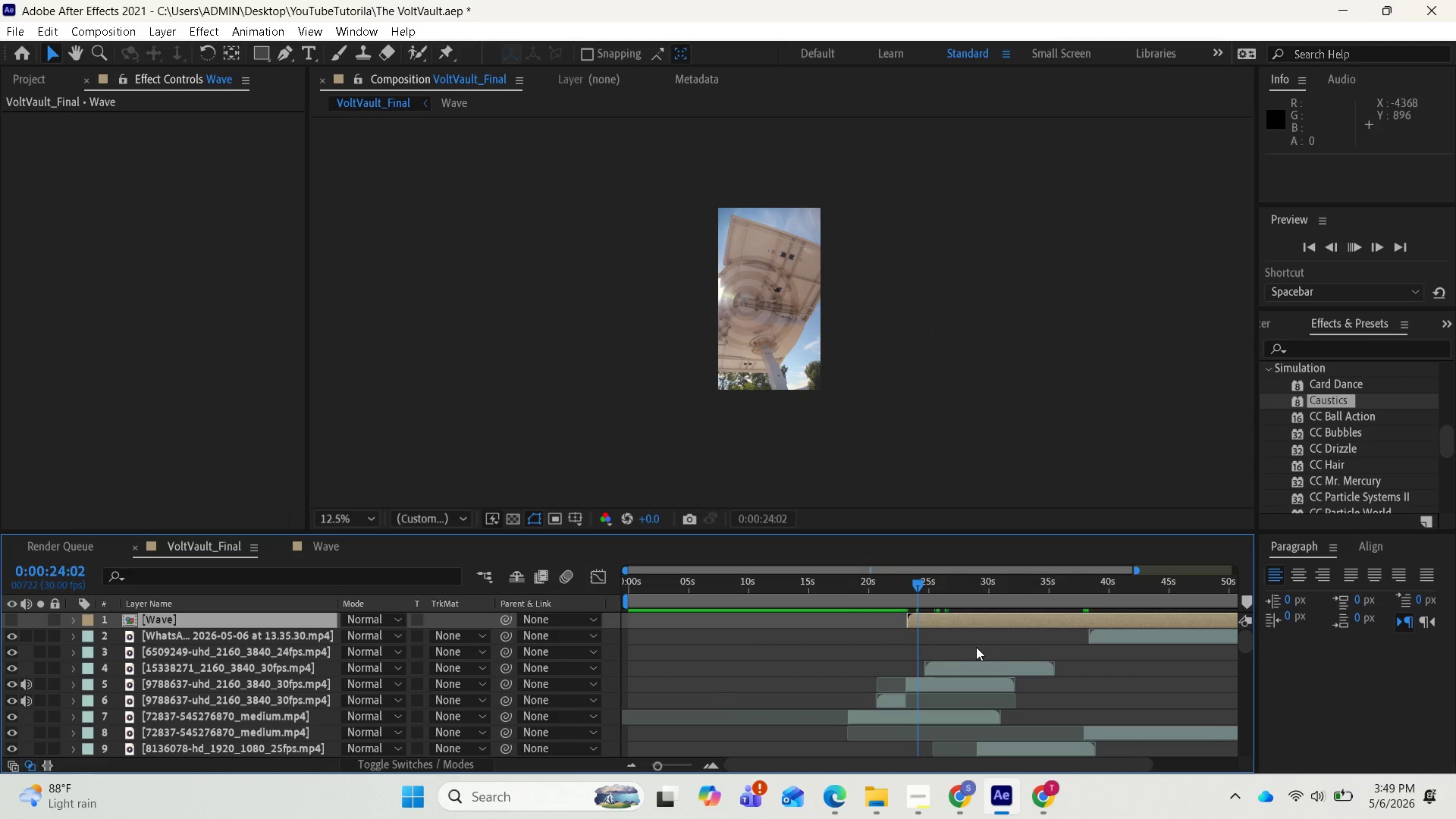 
key(Space)
 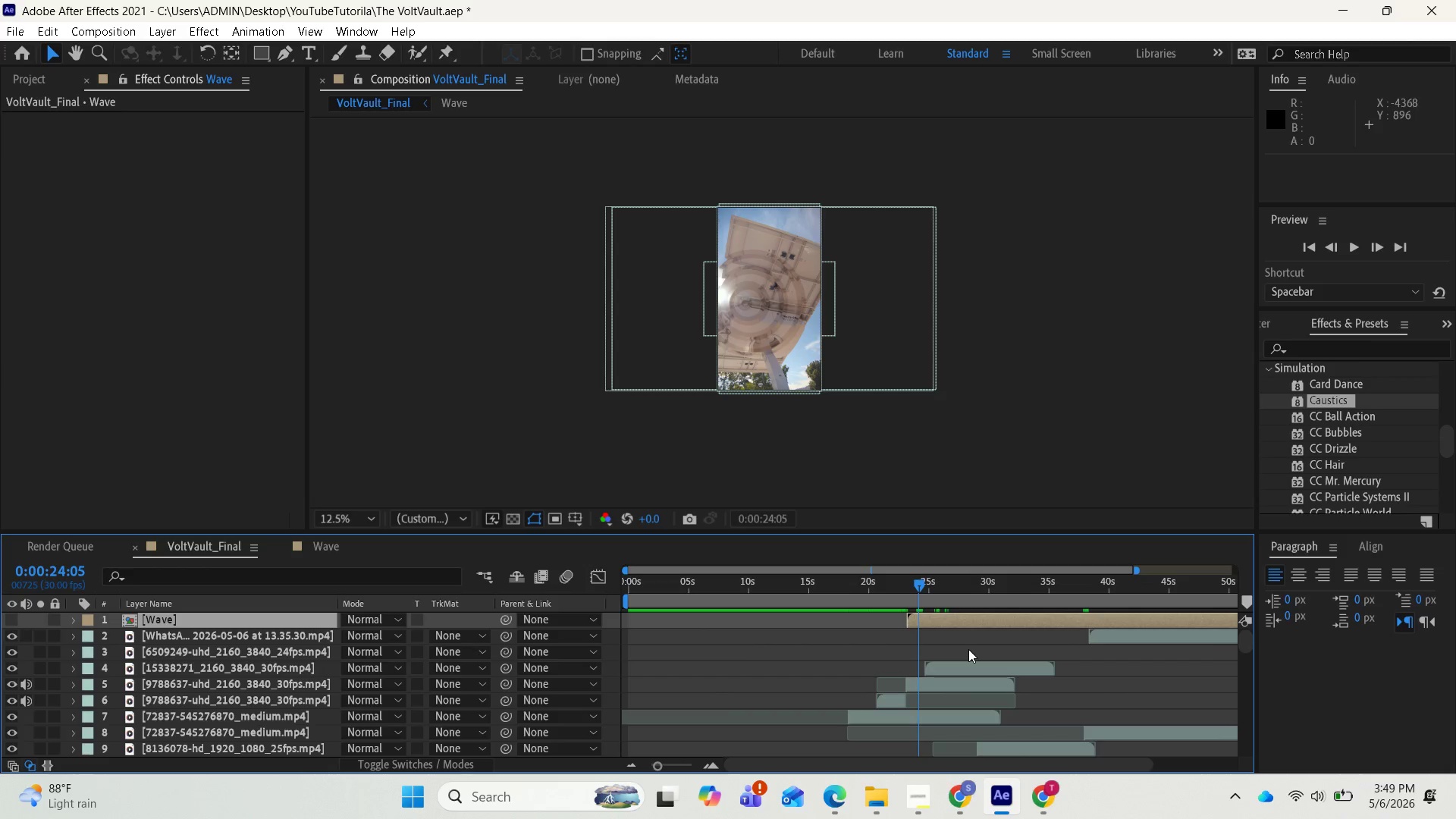 
key(Space)
 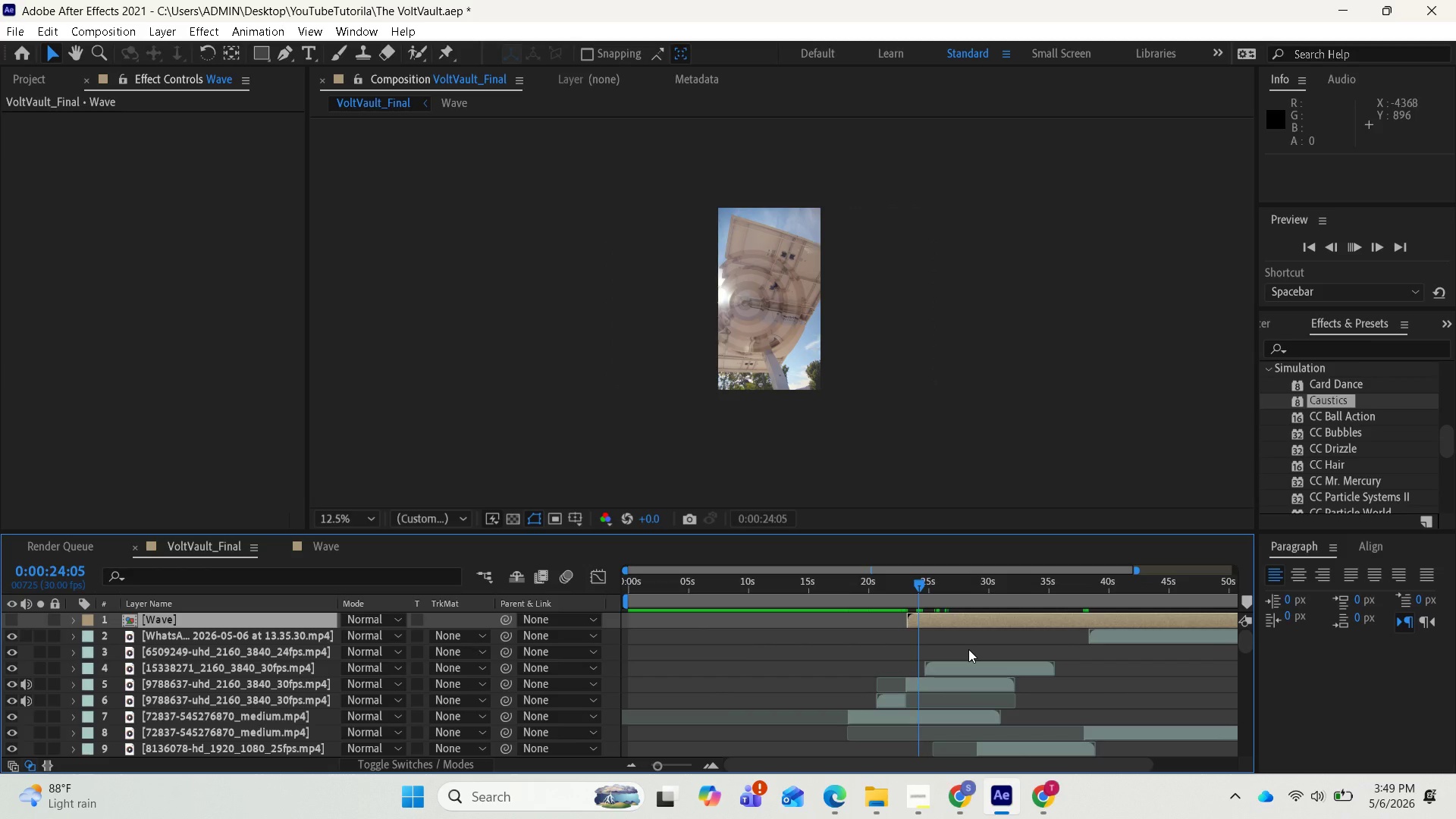 
key(Space)
 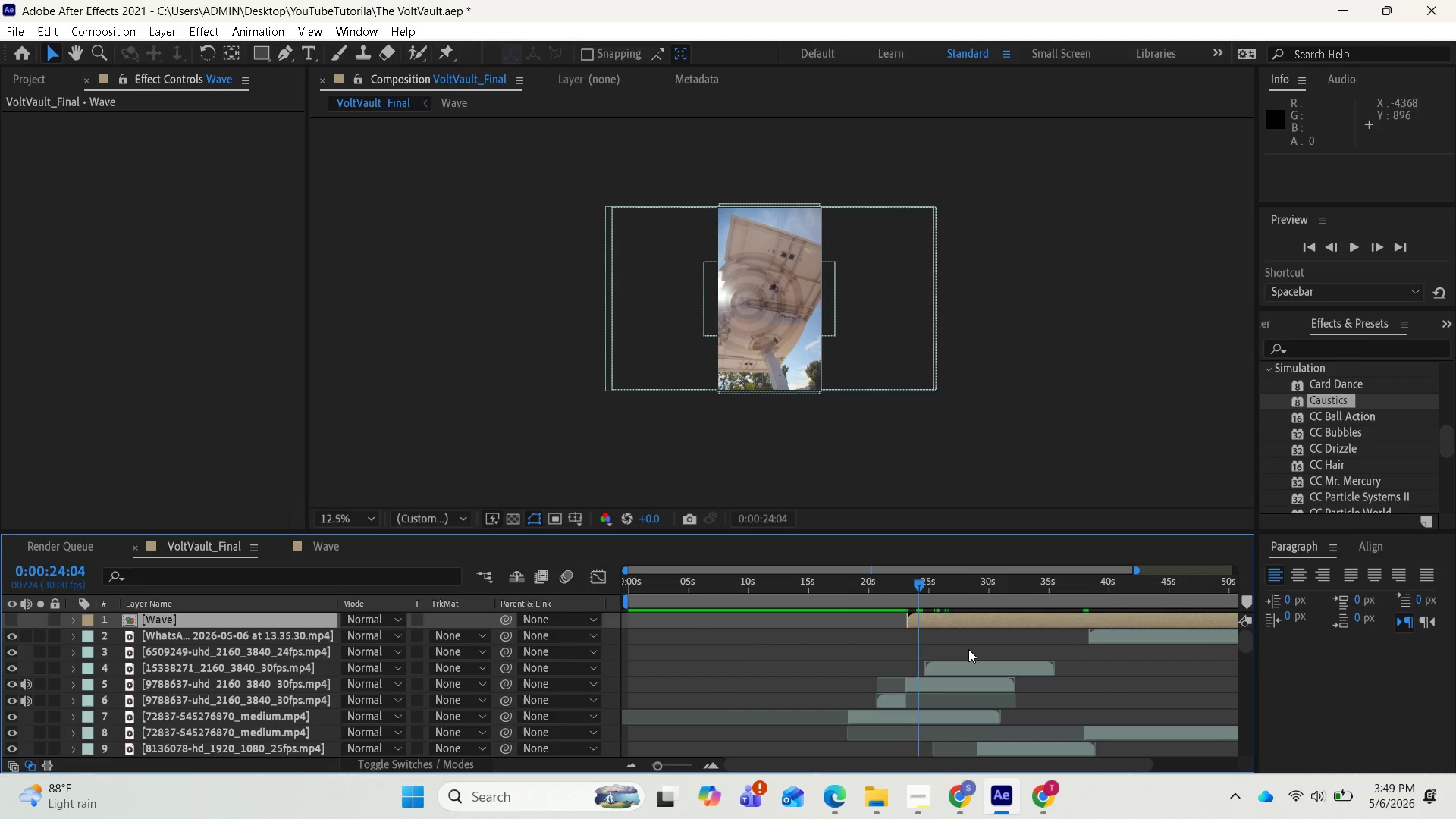 
key(Space)
 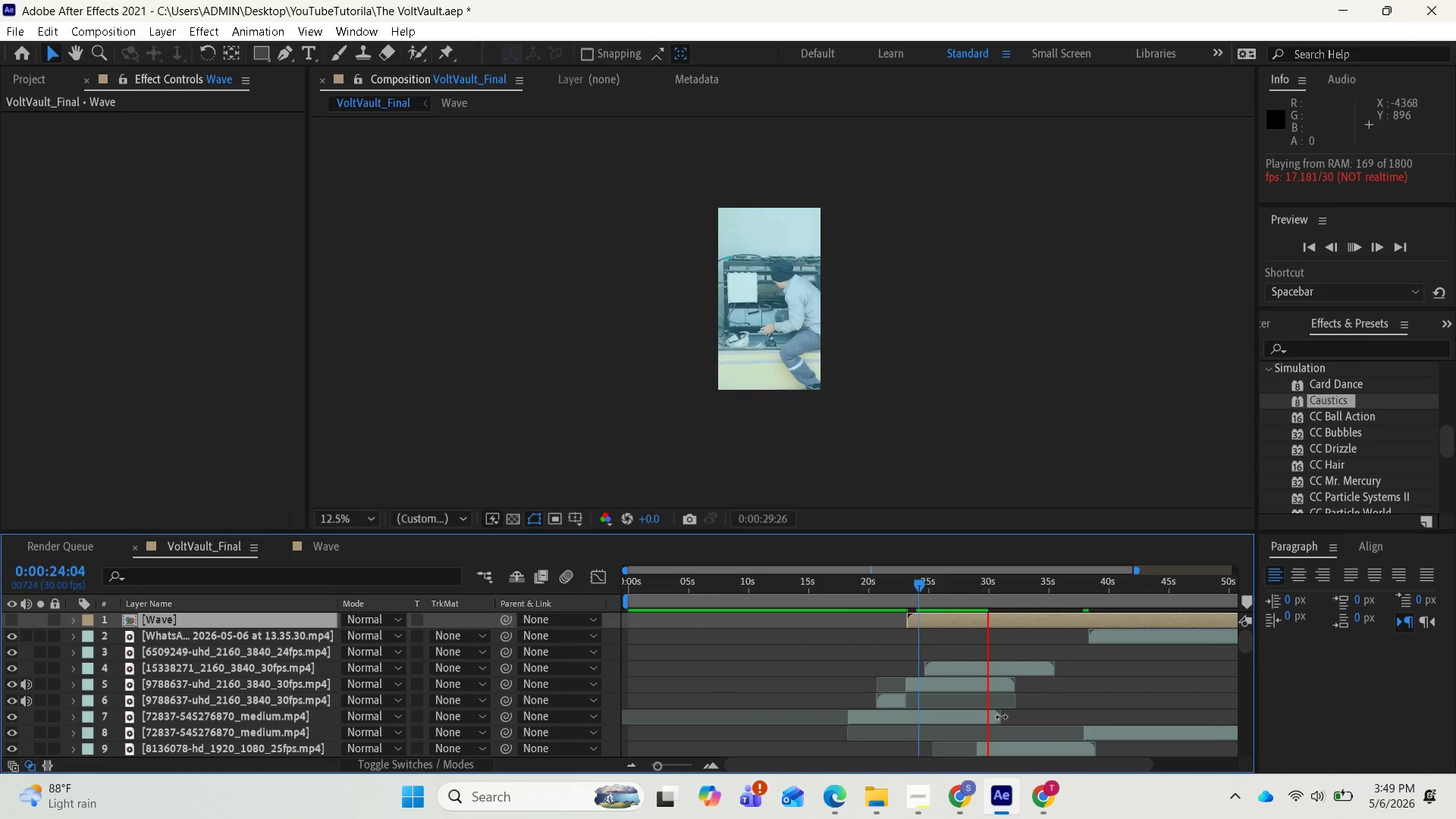 
wait(15.98)
 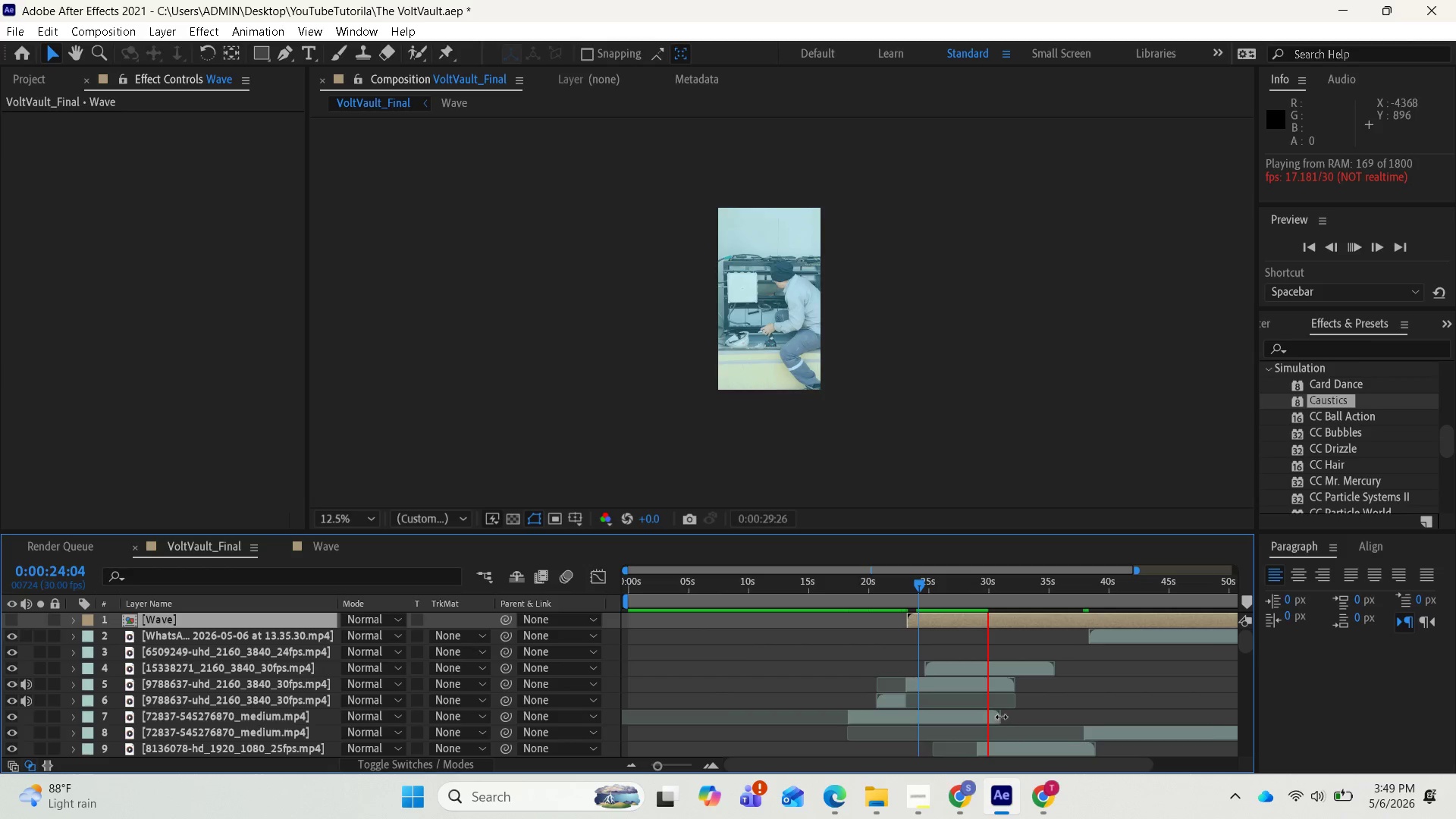 
key(Space)
 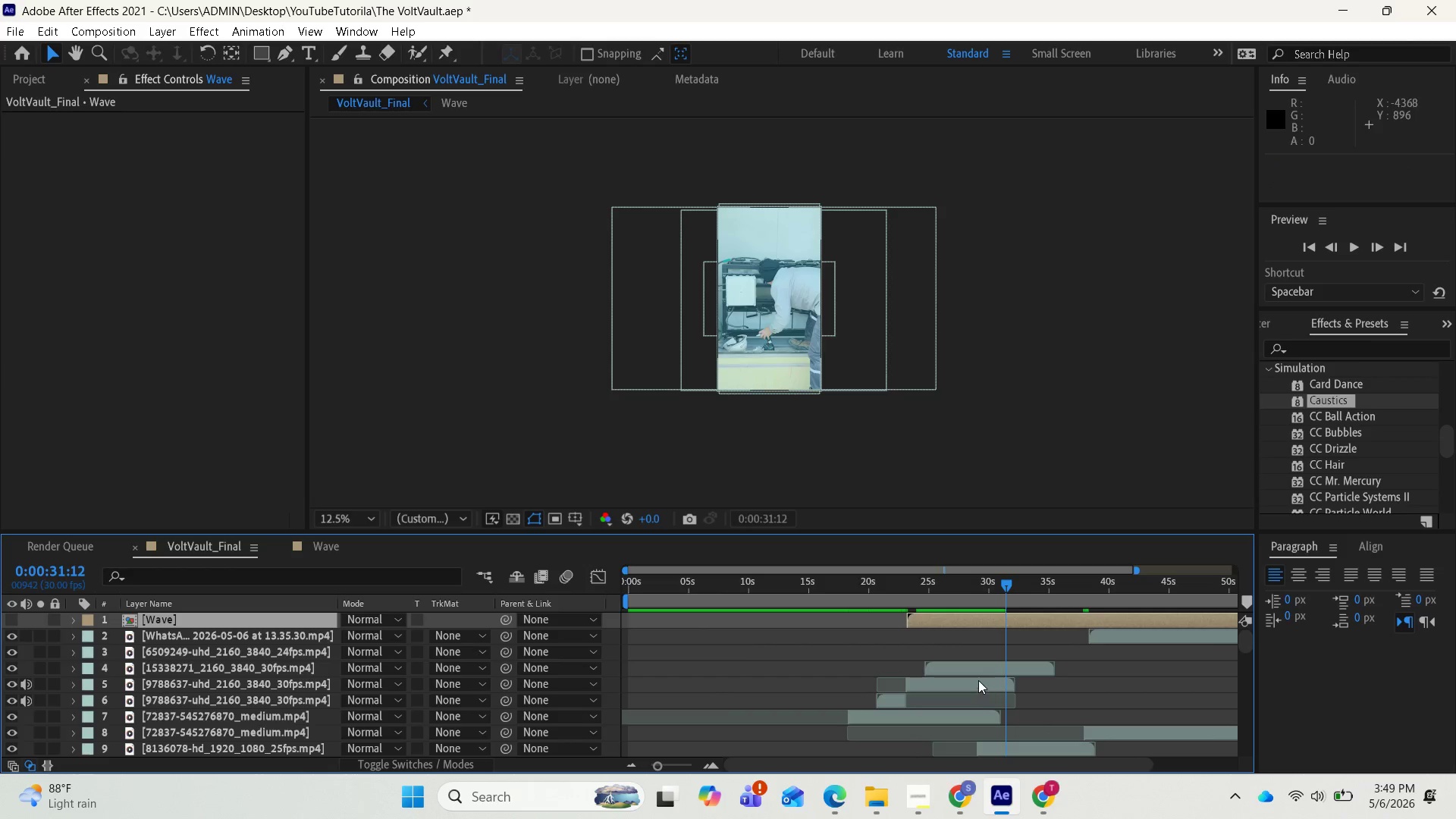 
left_click([971, 664])
 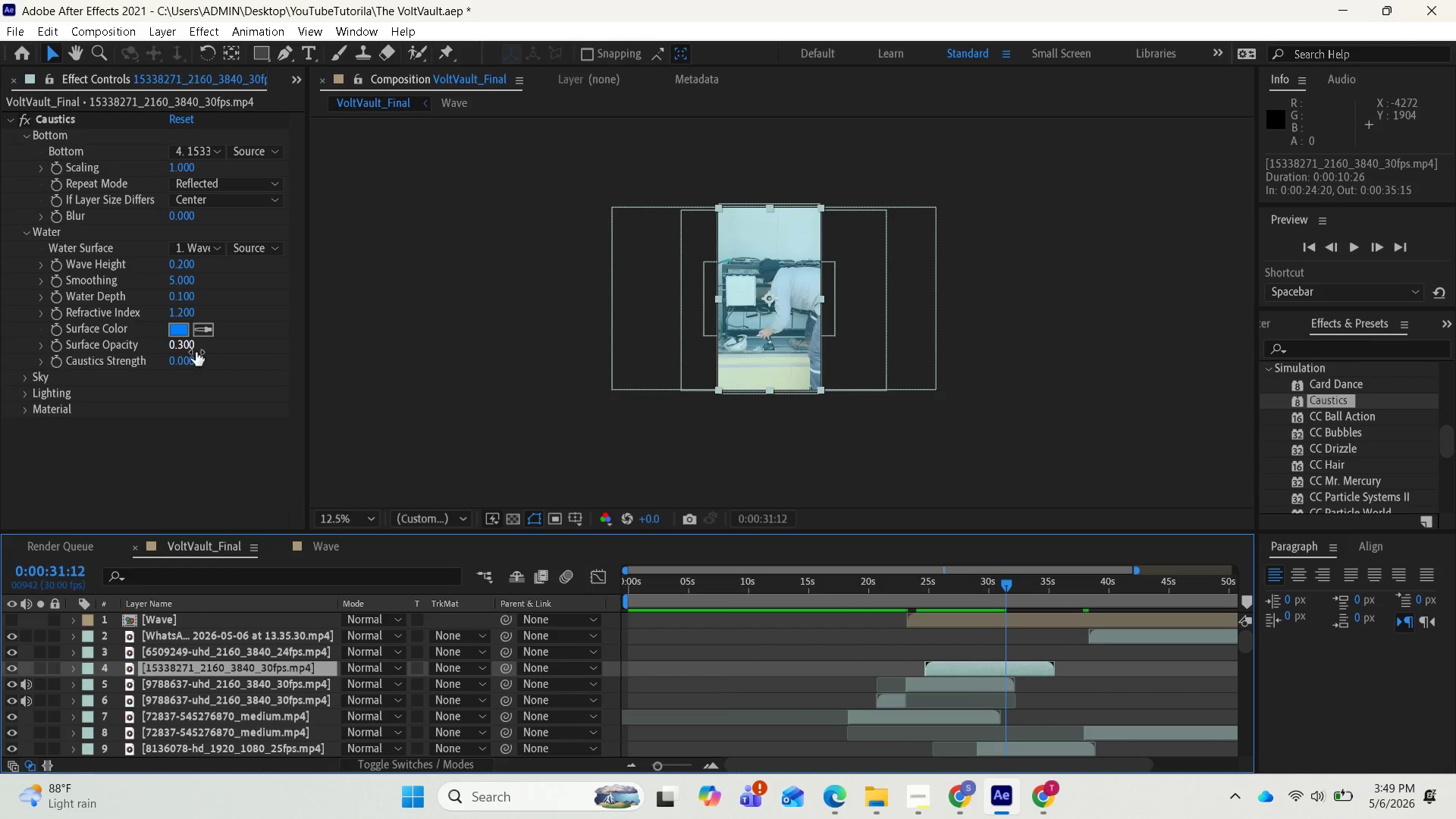 
left_click_drag(start_coordinate=[190, 348], to_coordinate=[61, 342])
 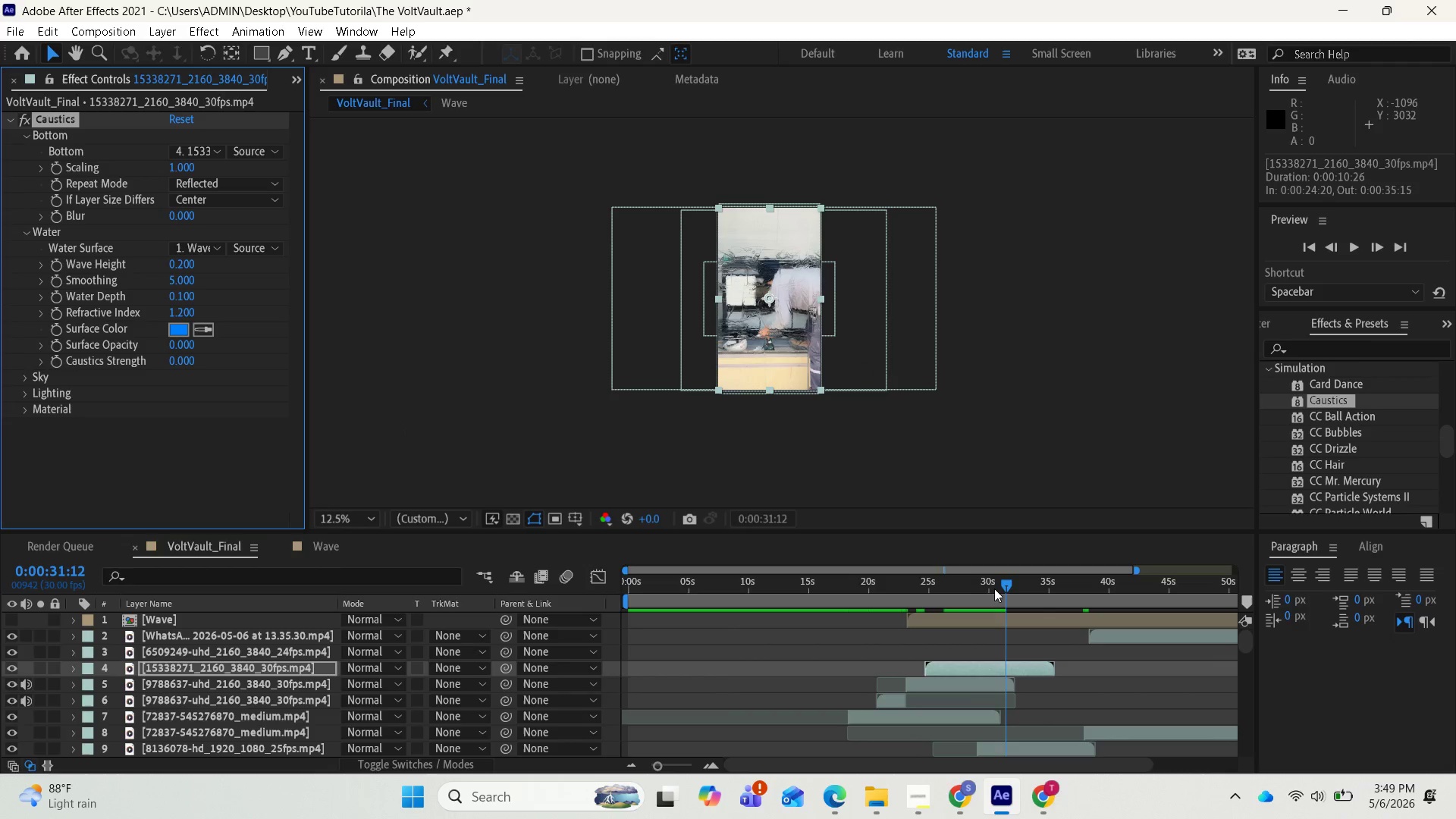 
left_click_drag(start_coordinate=[996, 588], to_coordinate=[869, 575])
 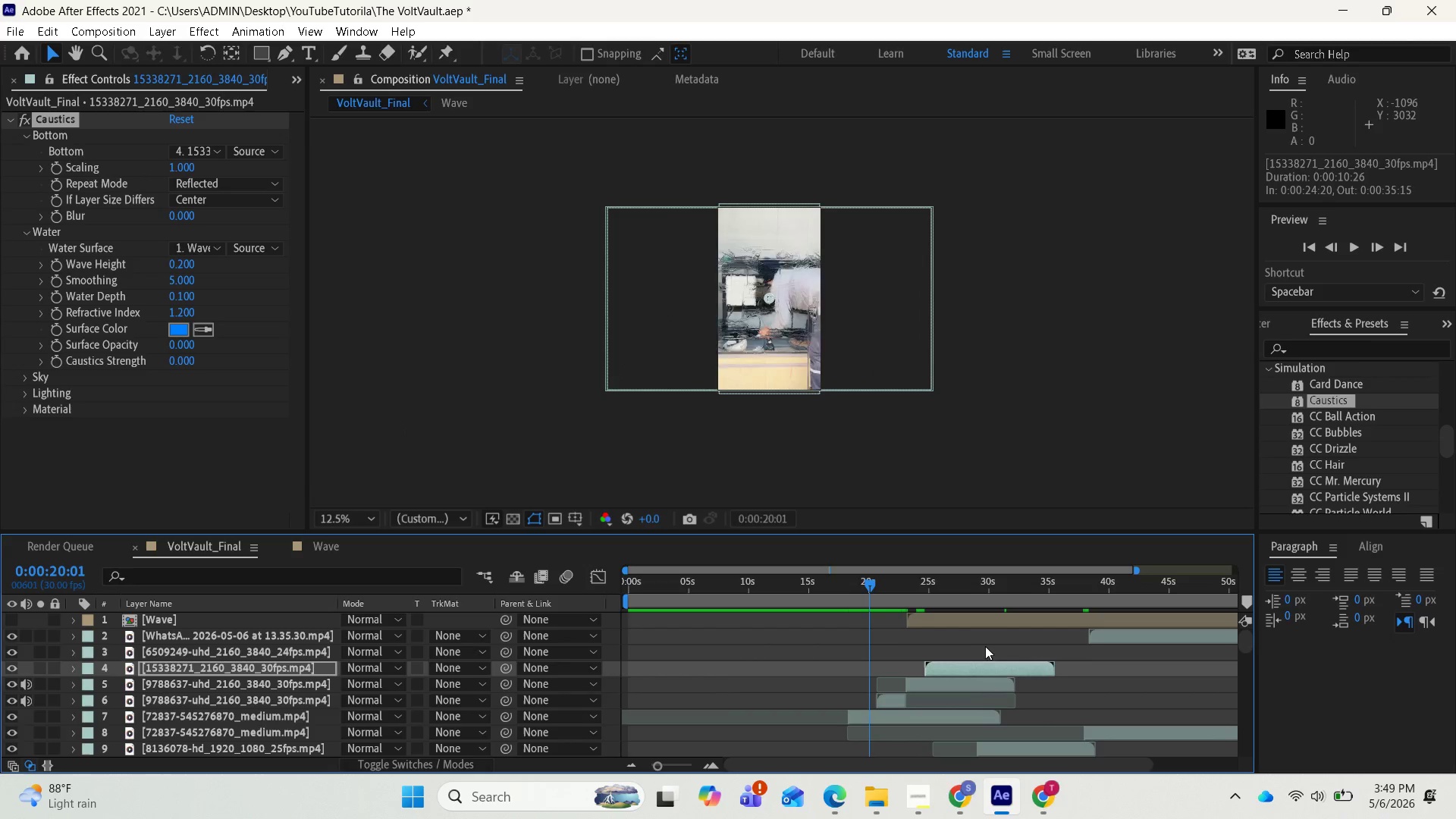 
key(Space)
 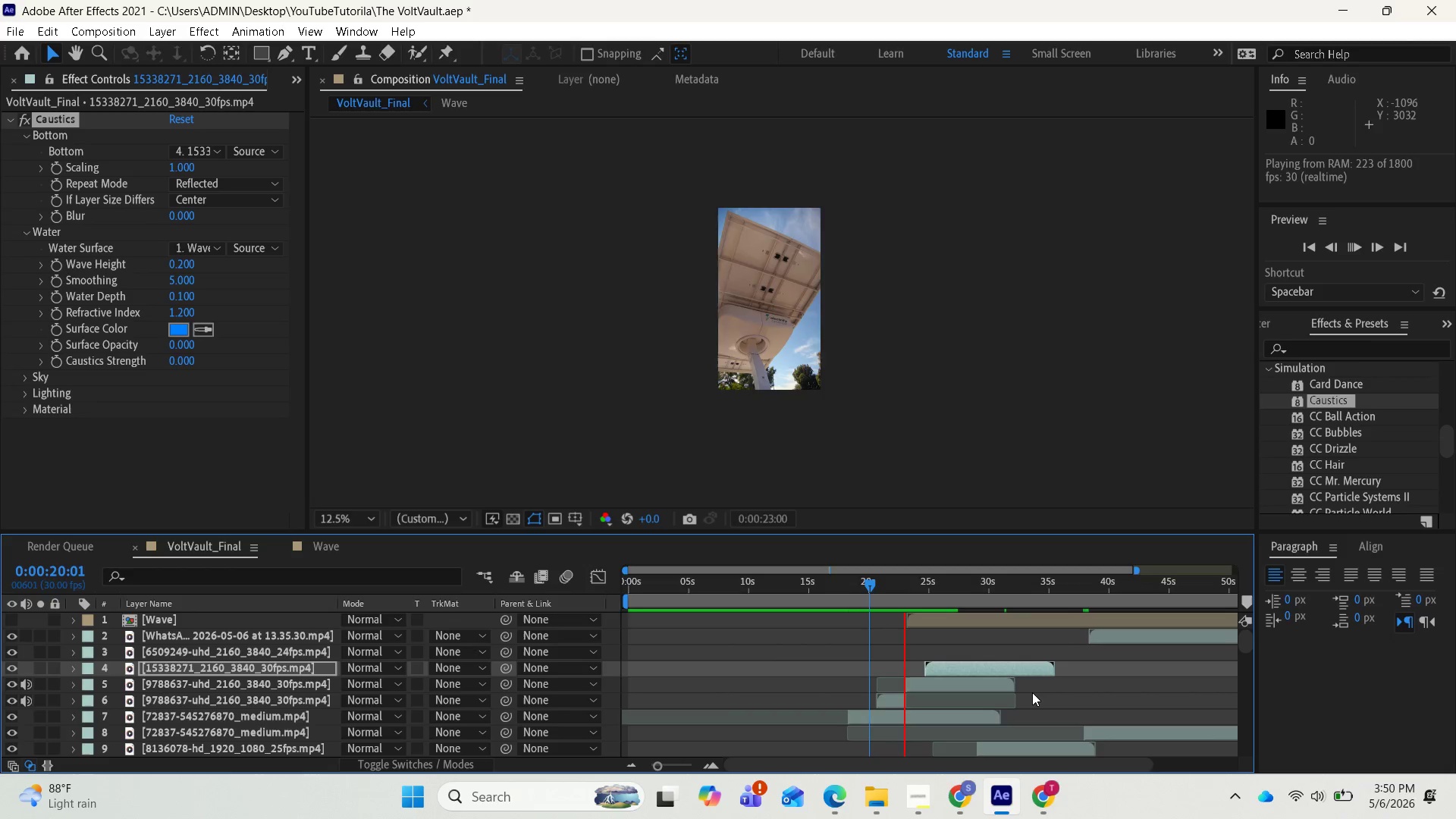 
wait(9.47)
 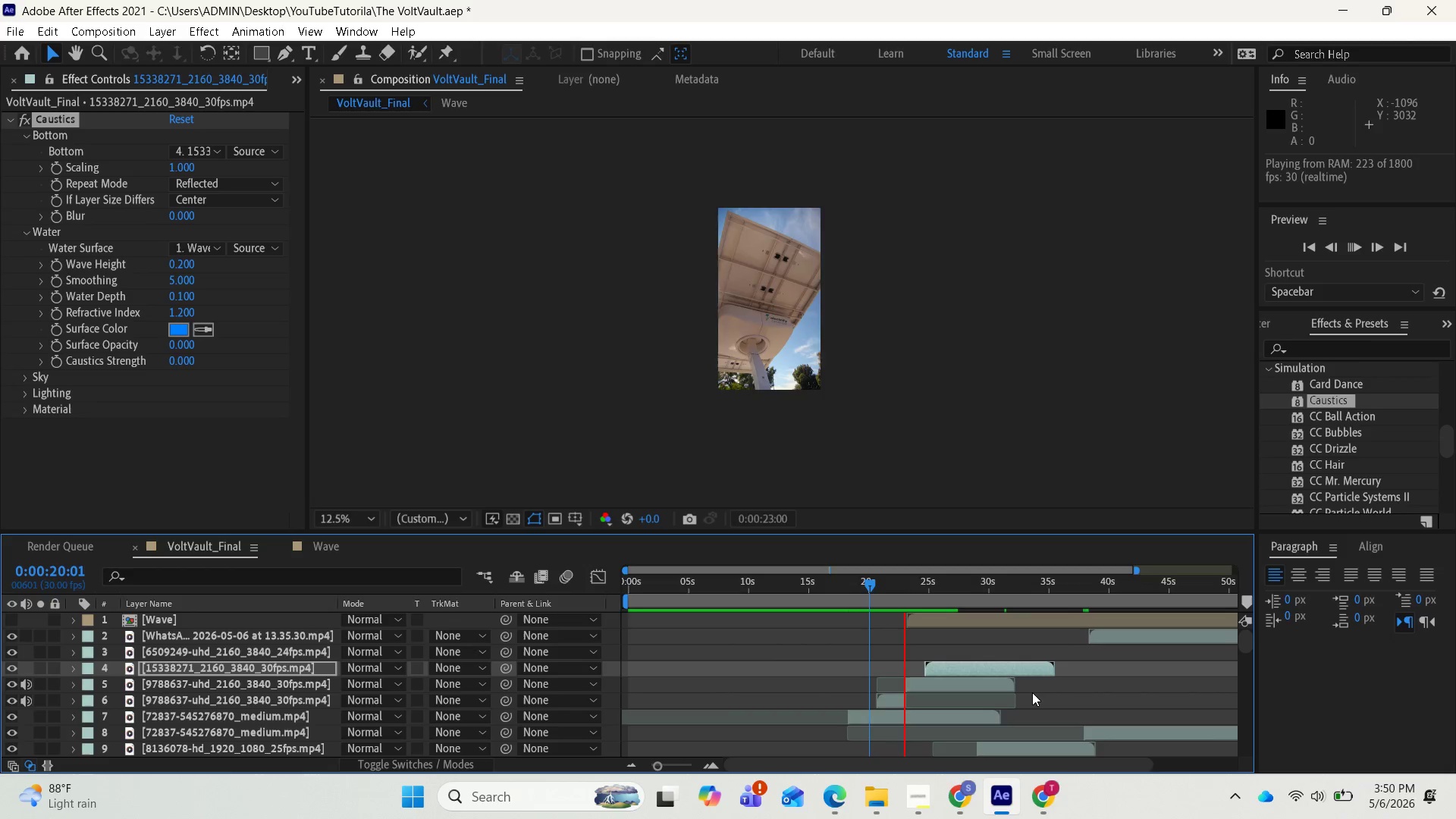 
key(Space)
 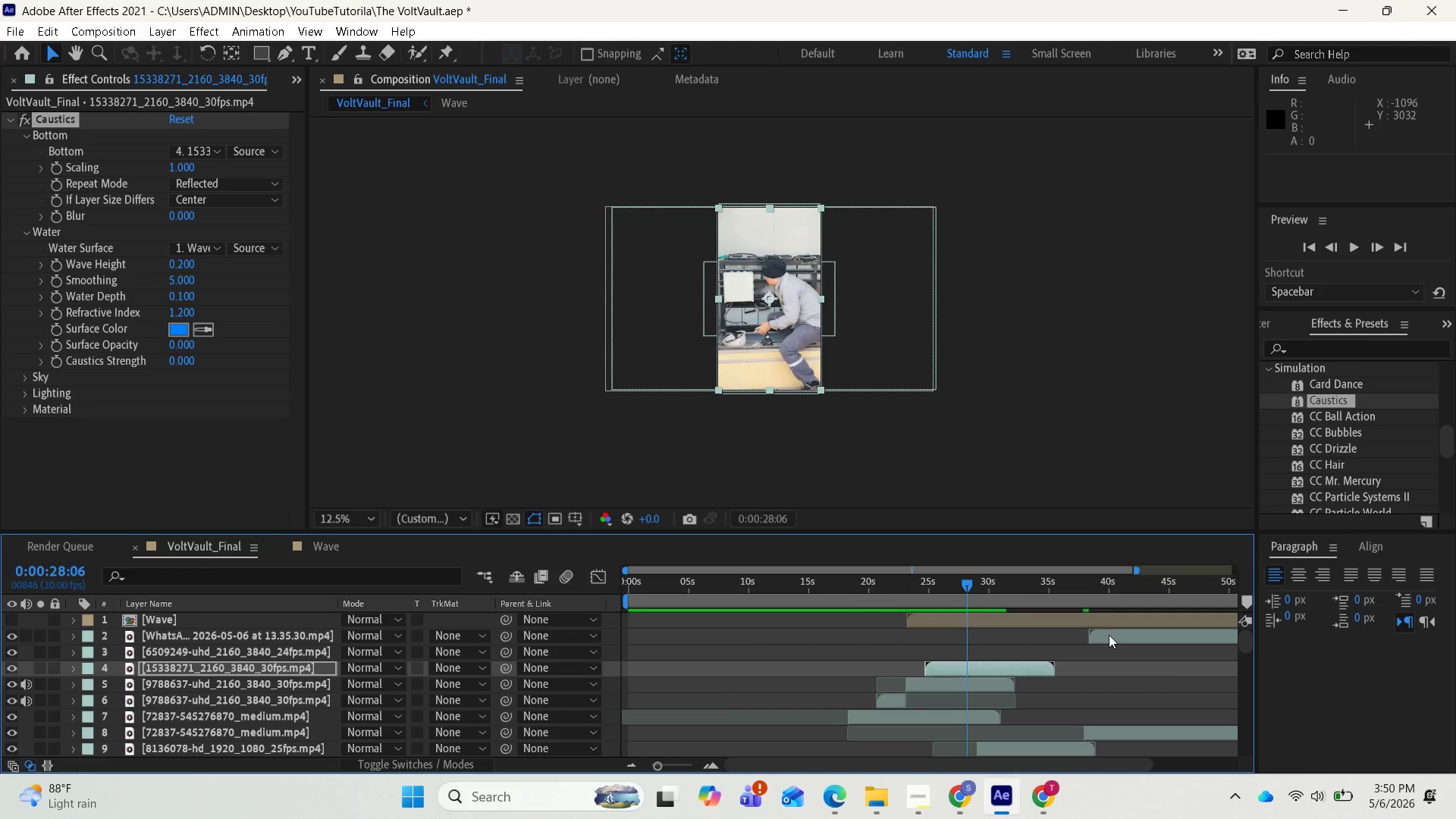 
left_click_drag(start_coordinate=[1109, 635], to_coordinate=[992, 645])
 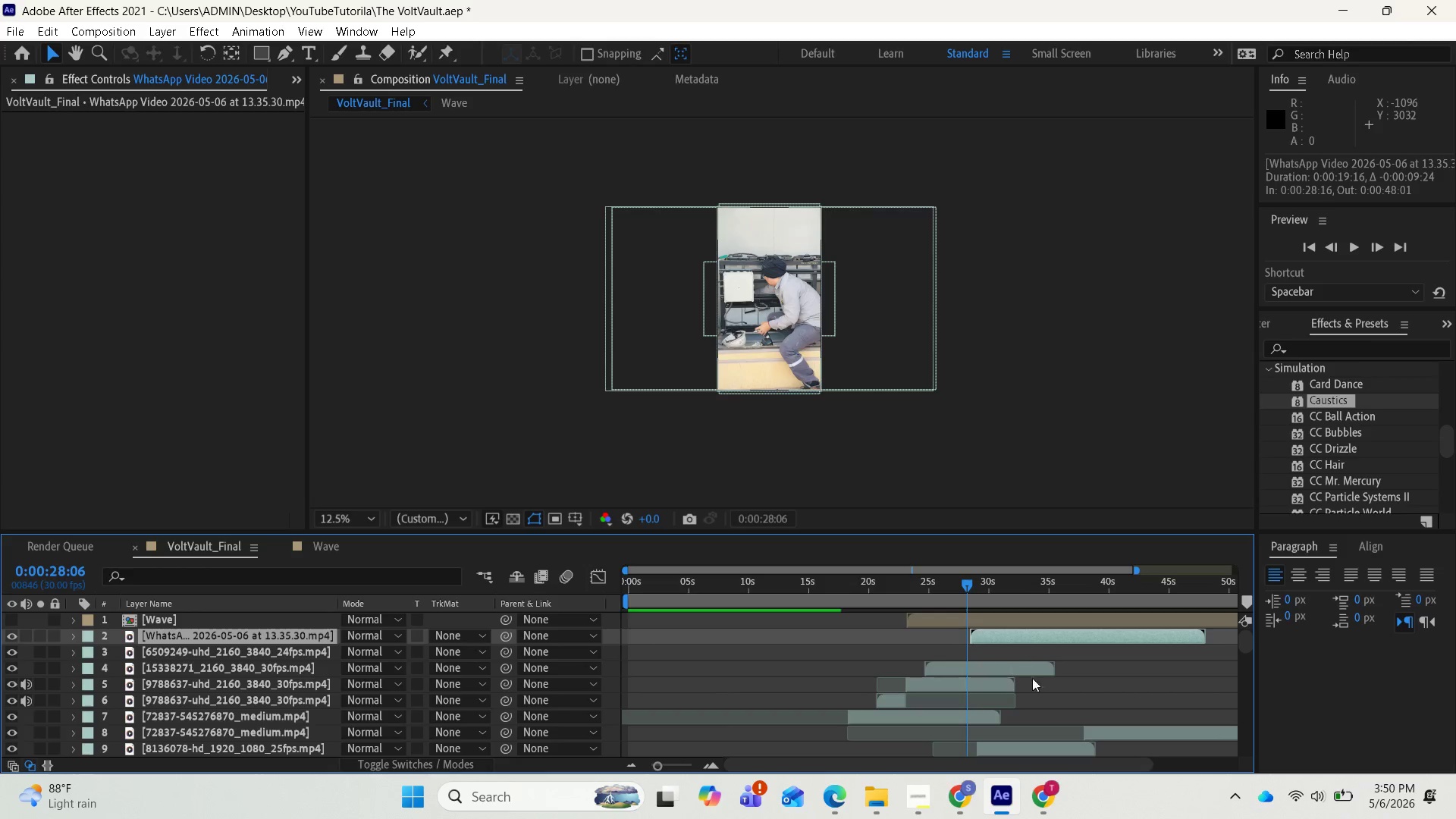 
key(Space)
 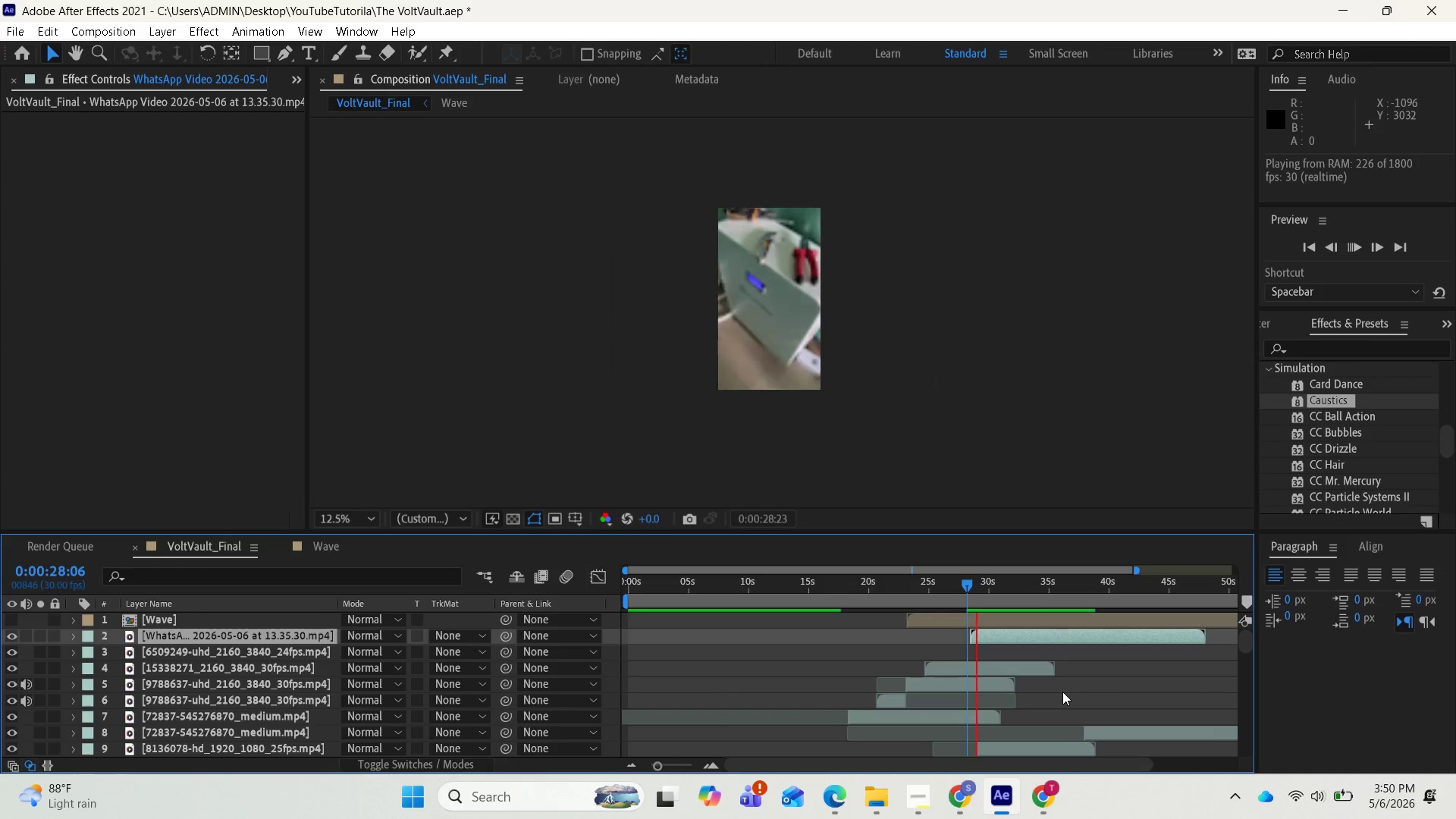 
key(Space)
 